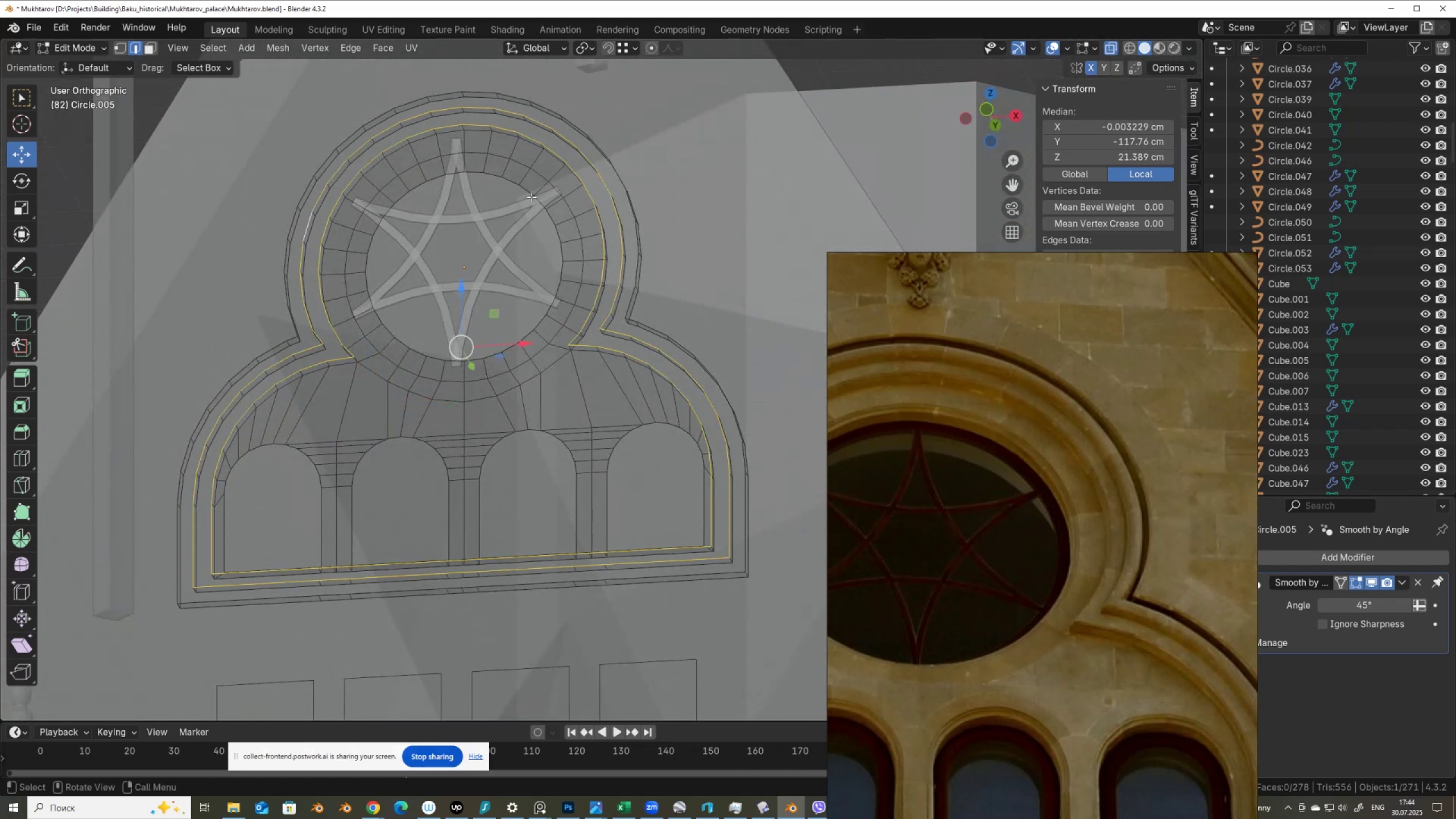 
right_click([532, 197])
 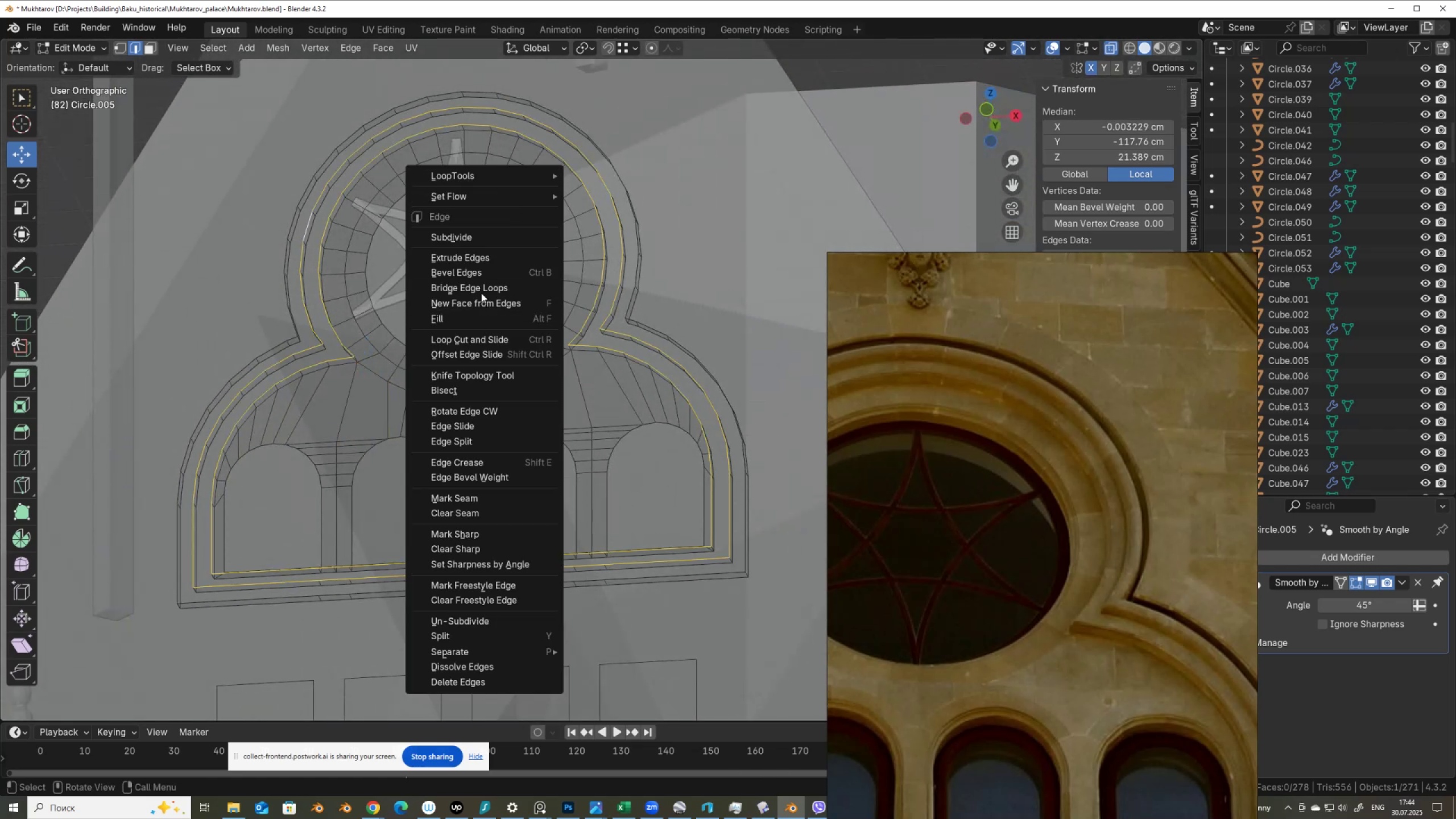 
left_click([483, 287])
 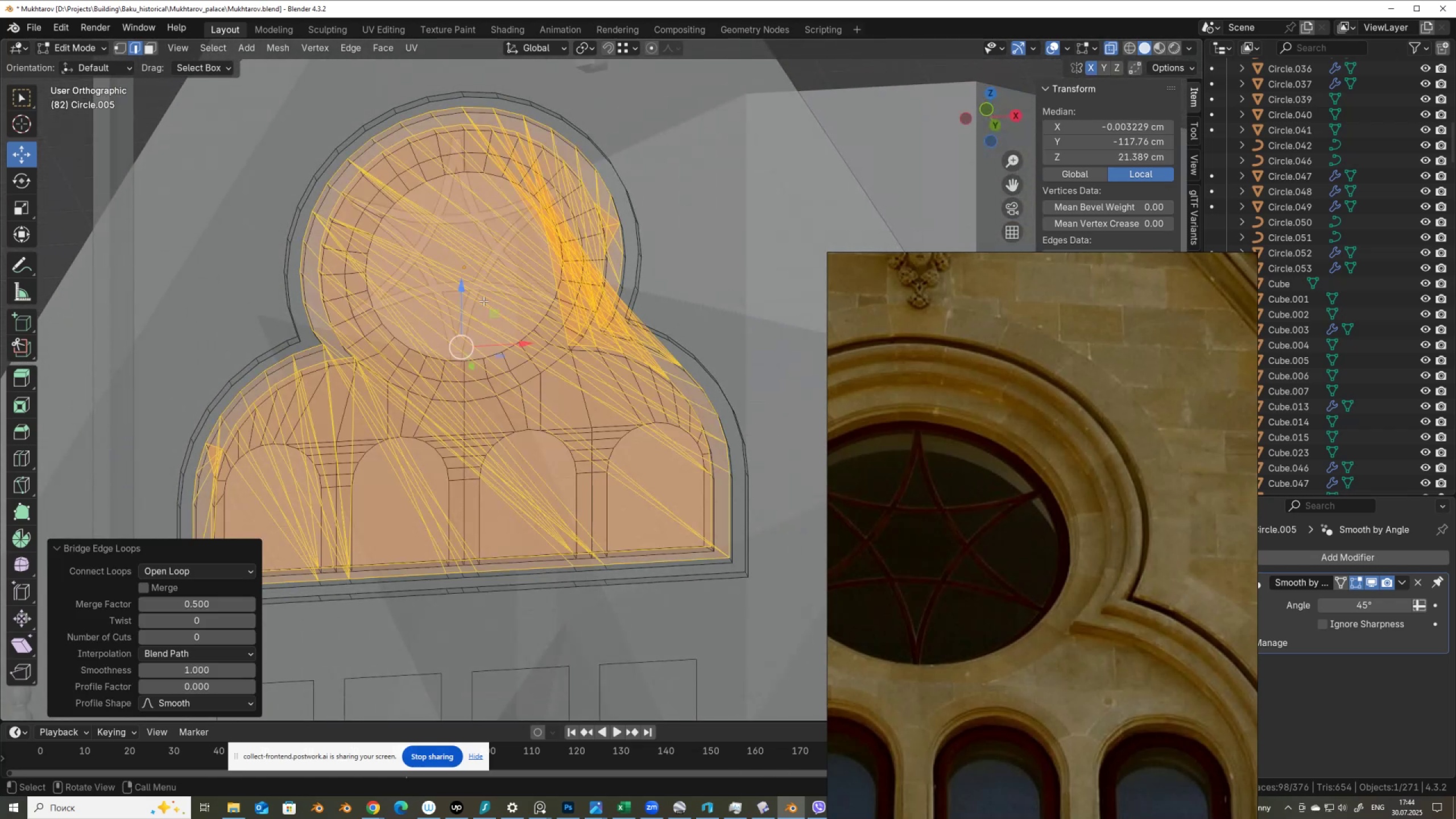 
key(Control+ControlLeft)
 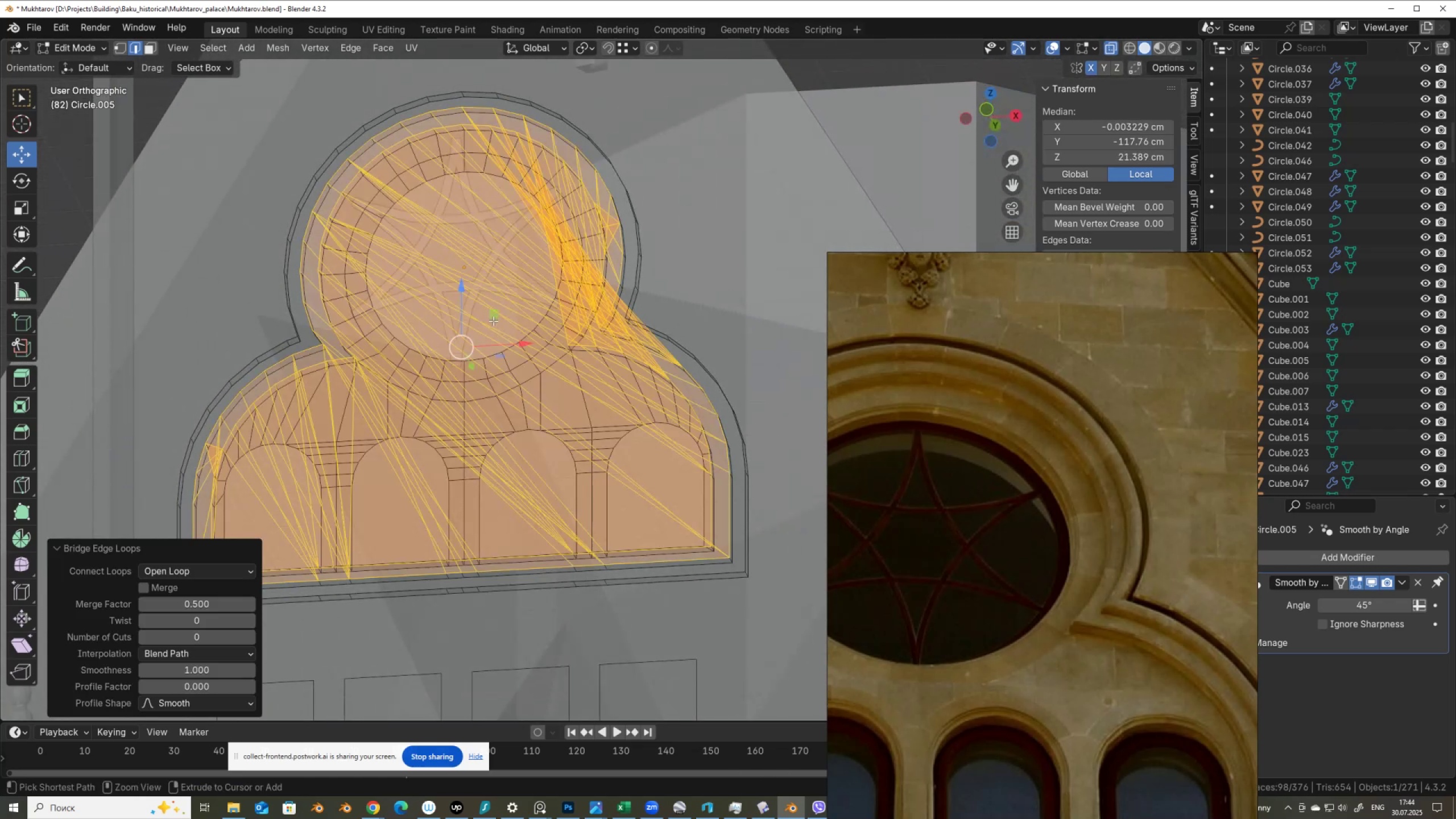 
key(Control+Z)
 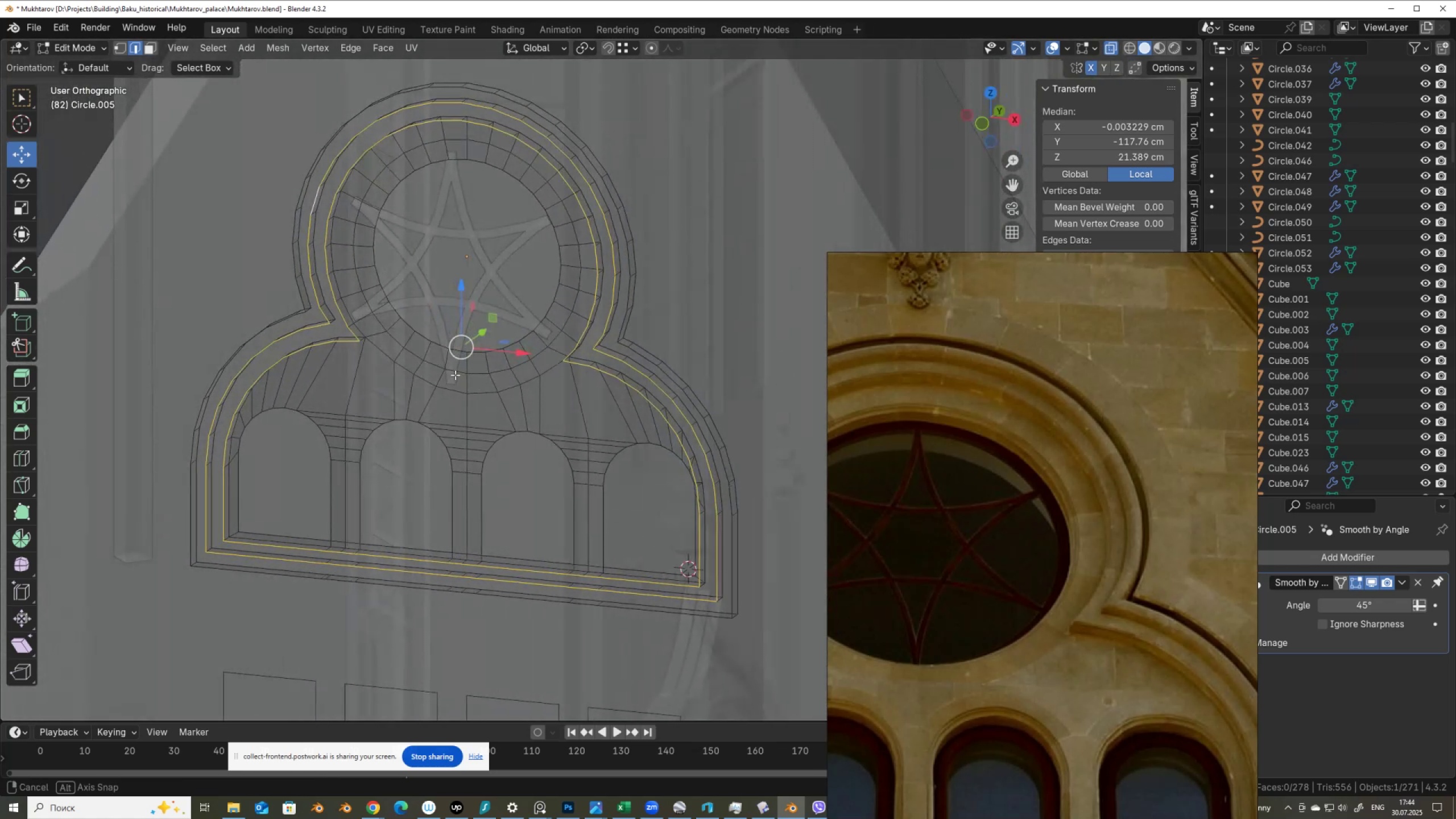 
wait(6.07)
 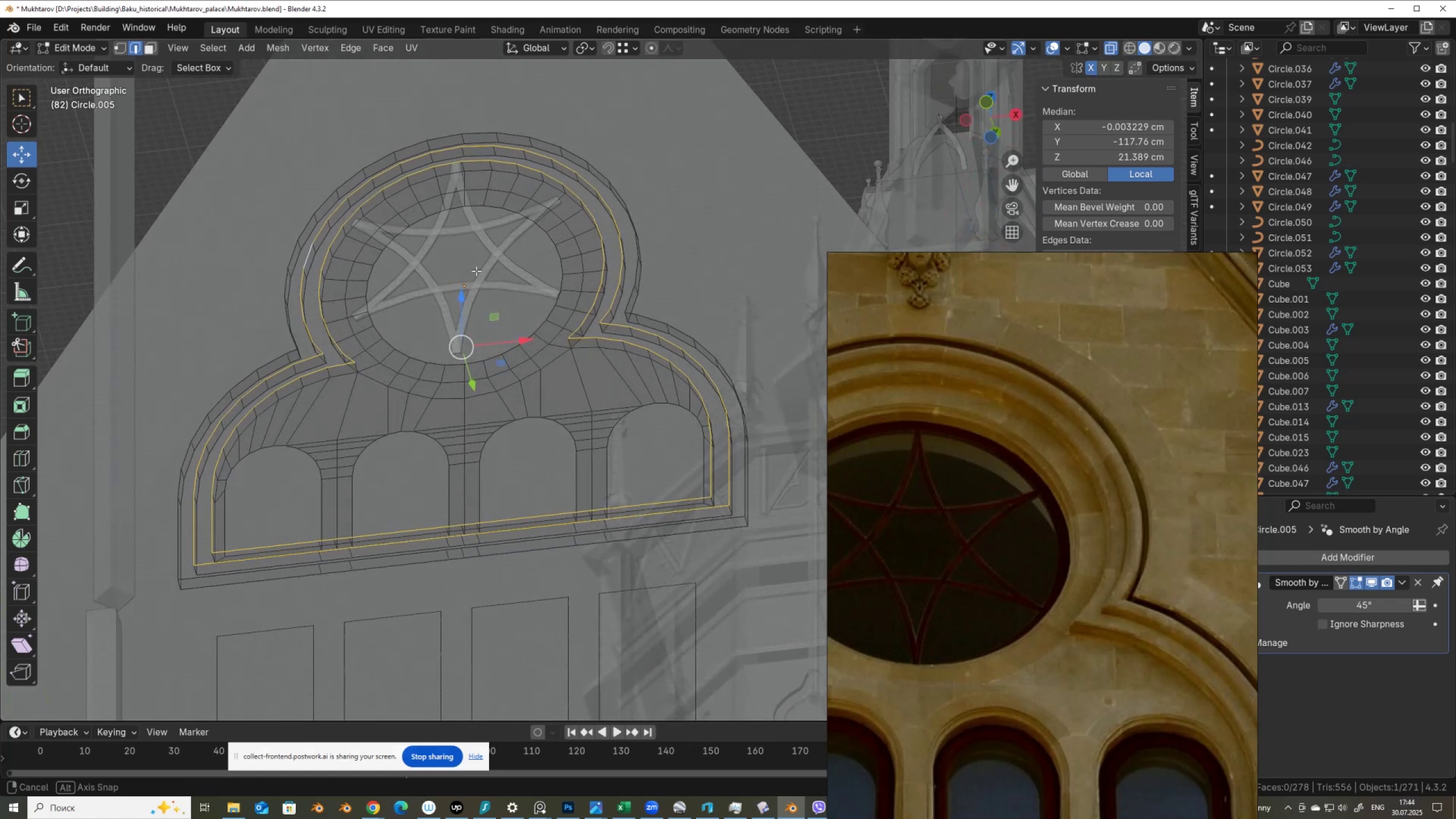 
left_click([225, 491])
 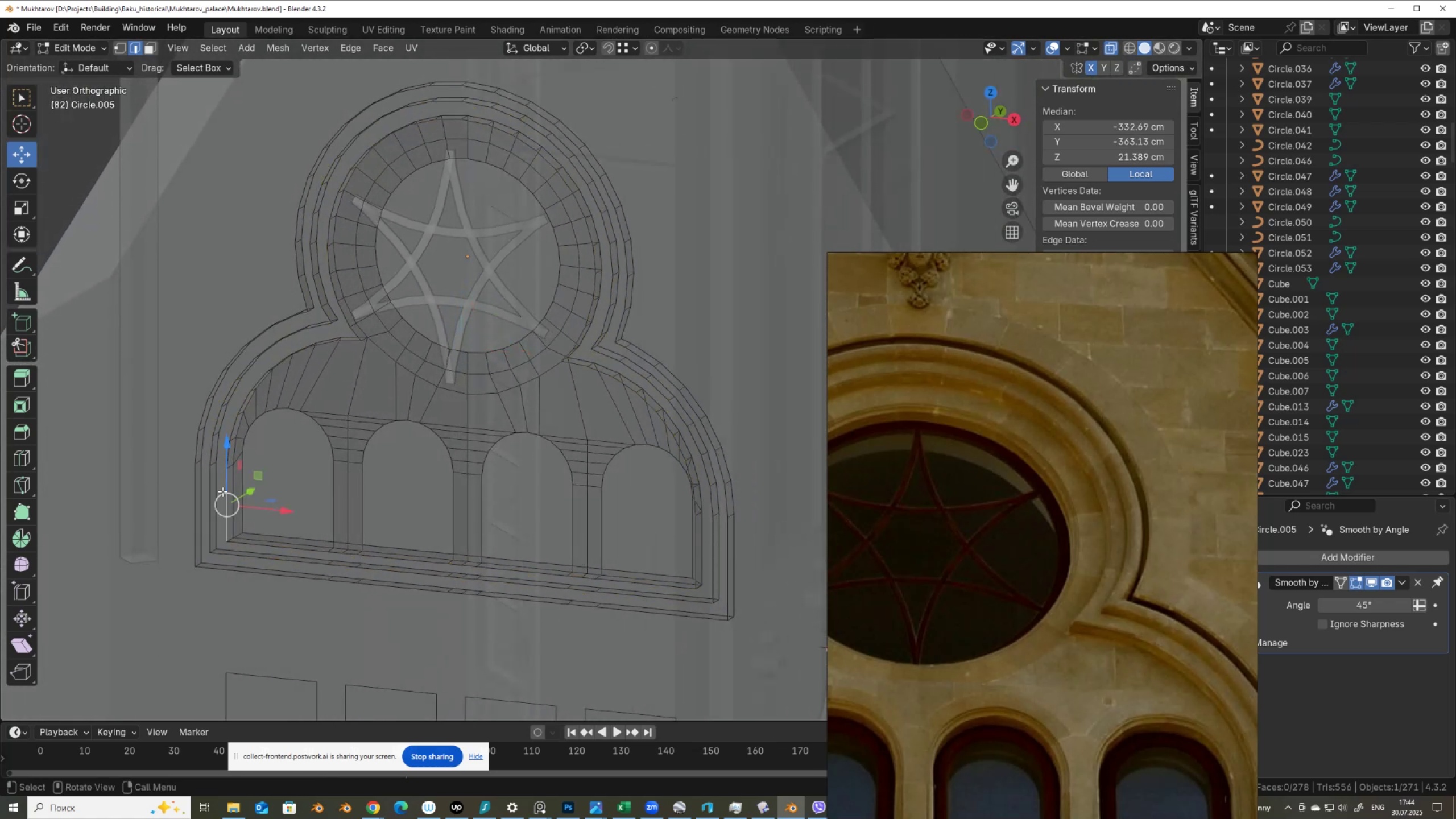 
hold_key(key=ShiftLeft, duration=0.51)
left_click([213, 496])
 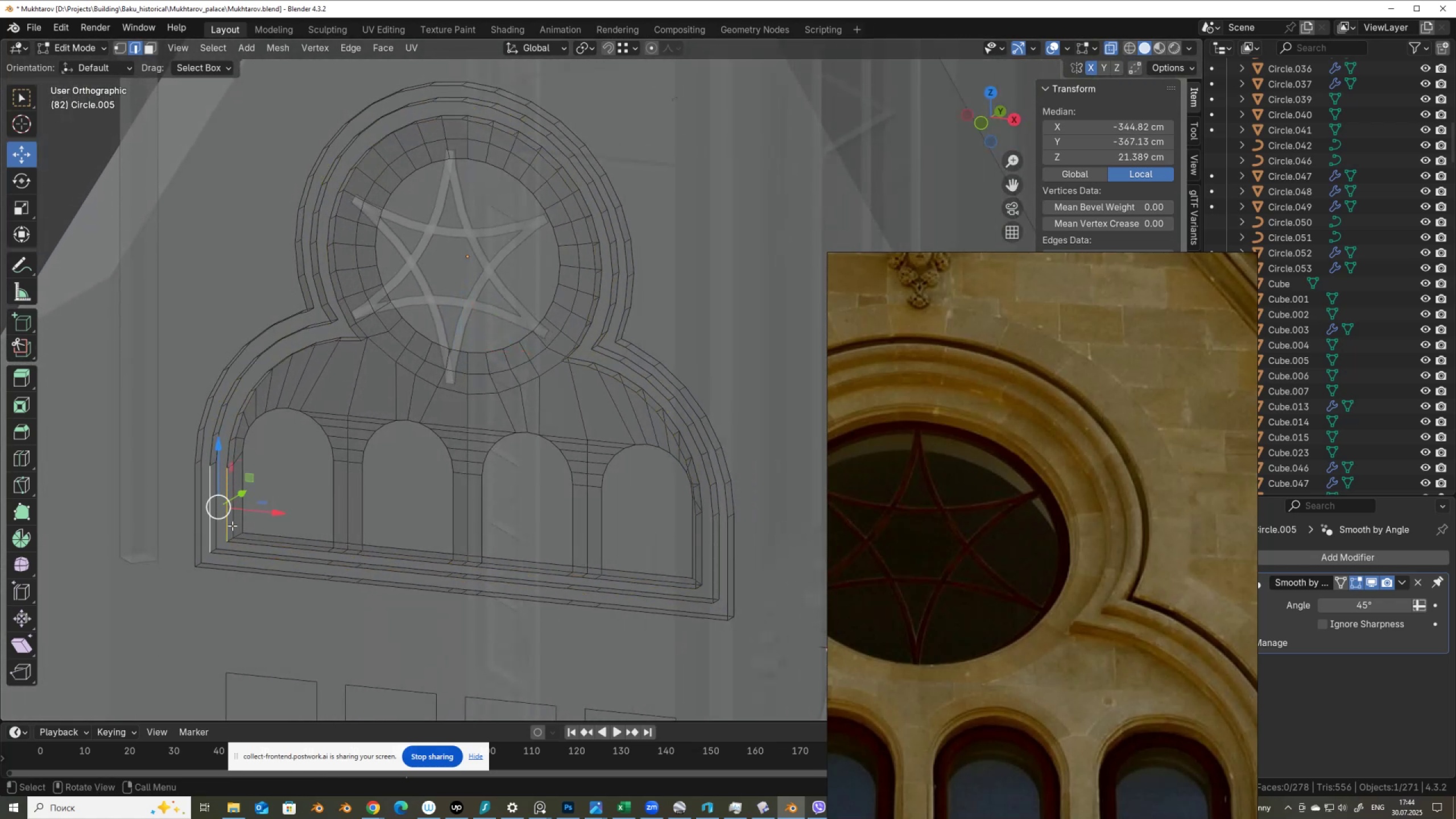 
key(F)
 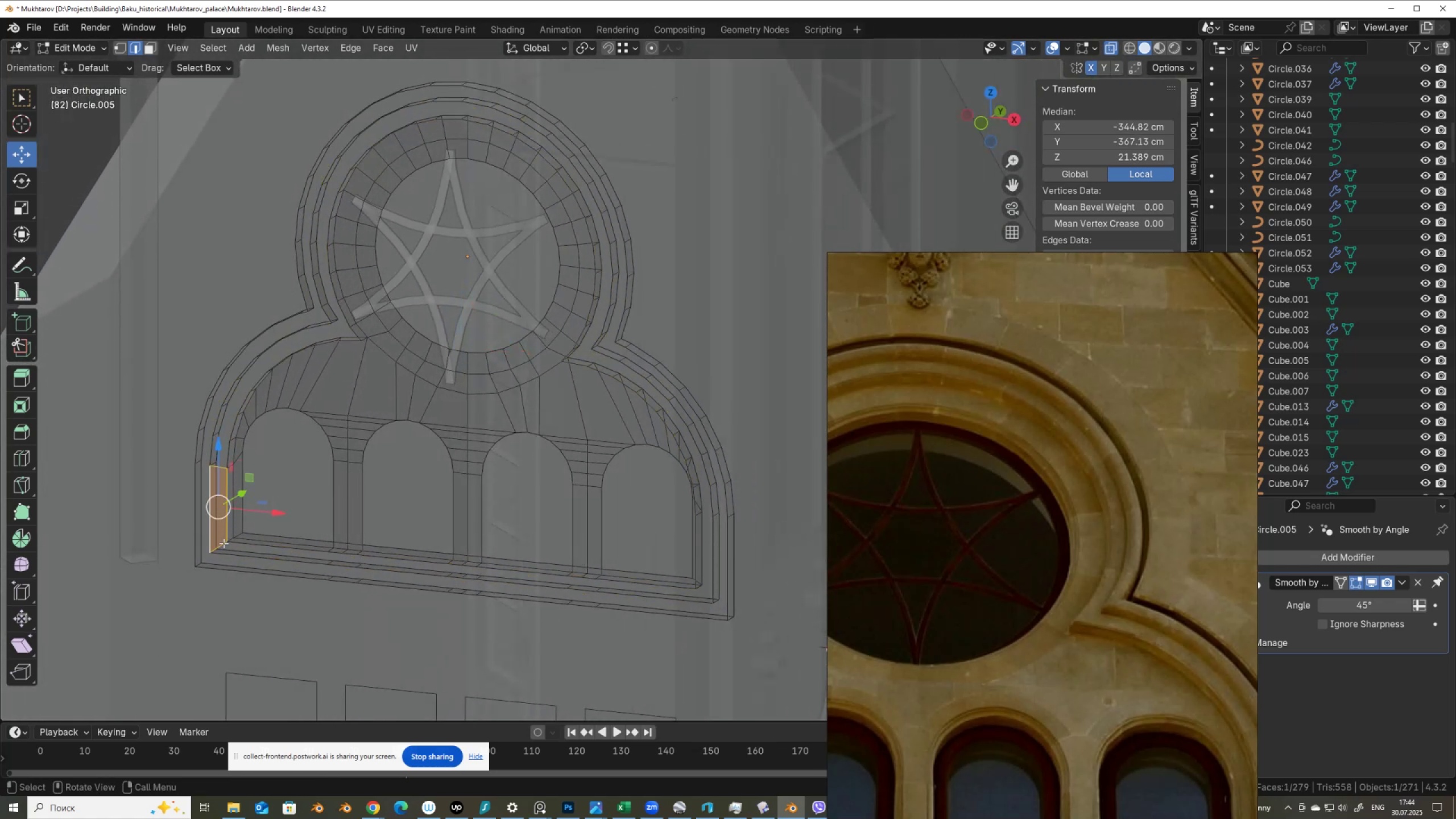 
left_click([221, 545])
 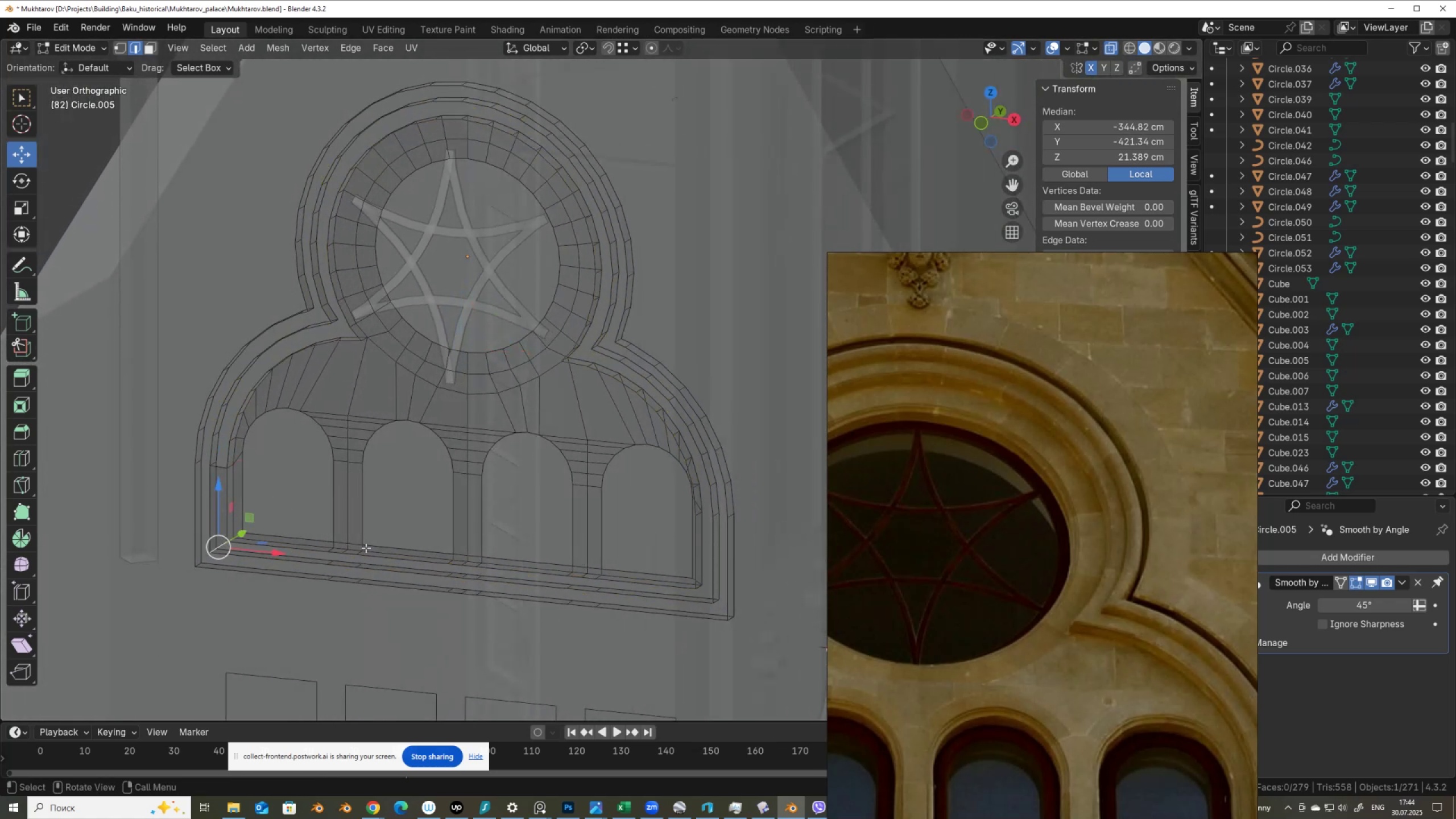 
type(ffff)
 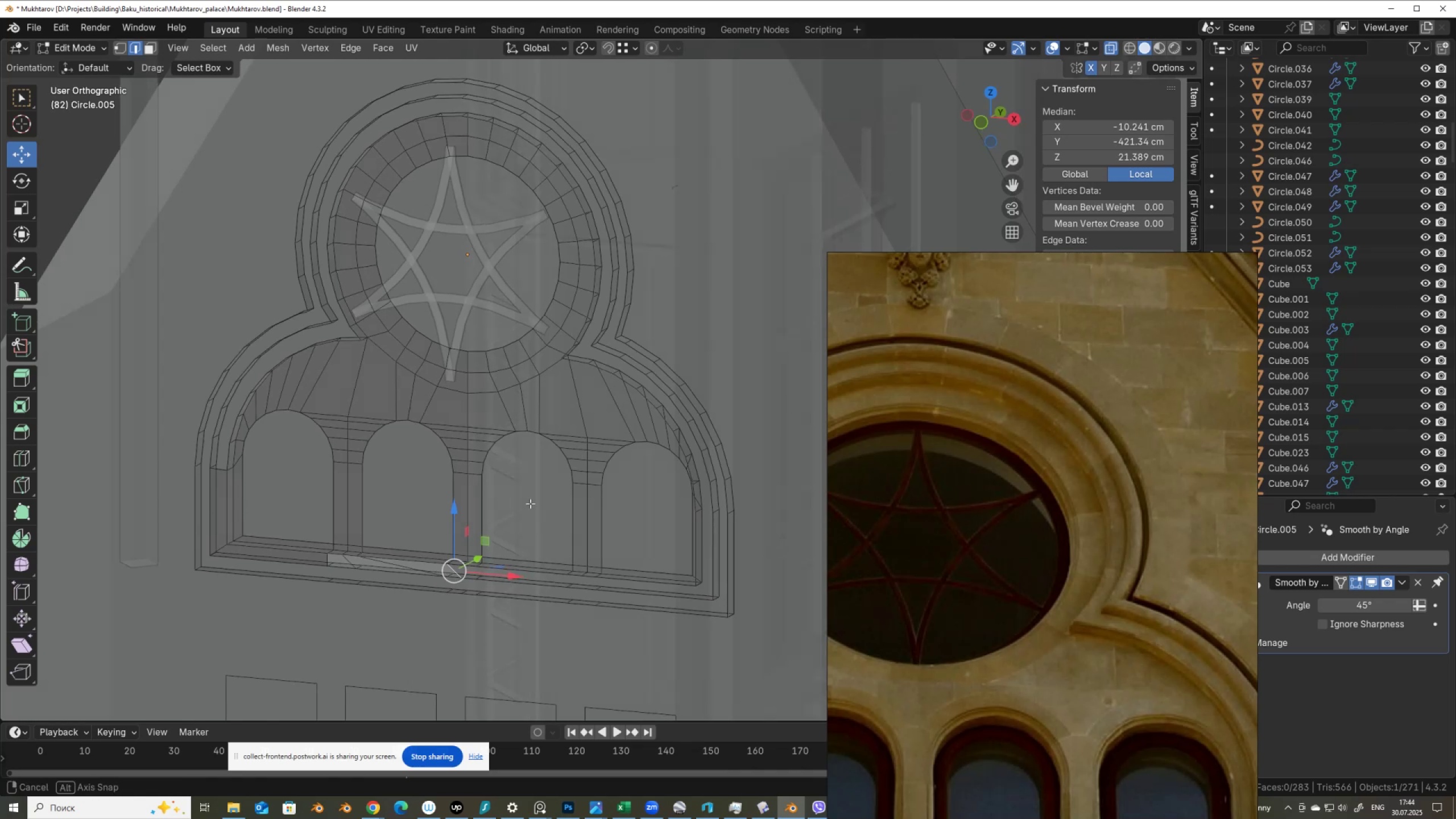 
key(Control+Z)
 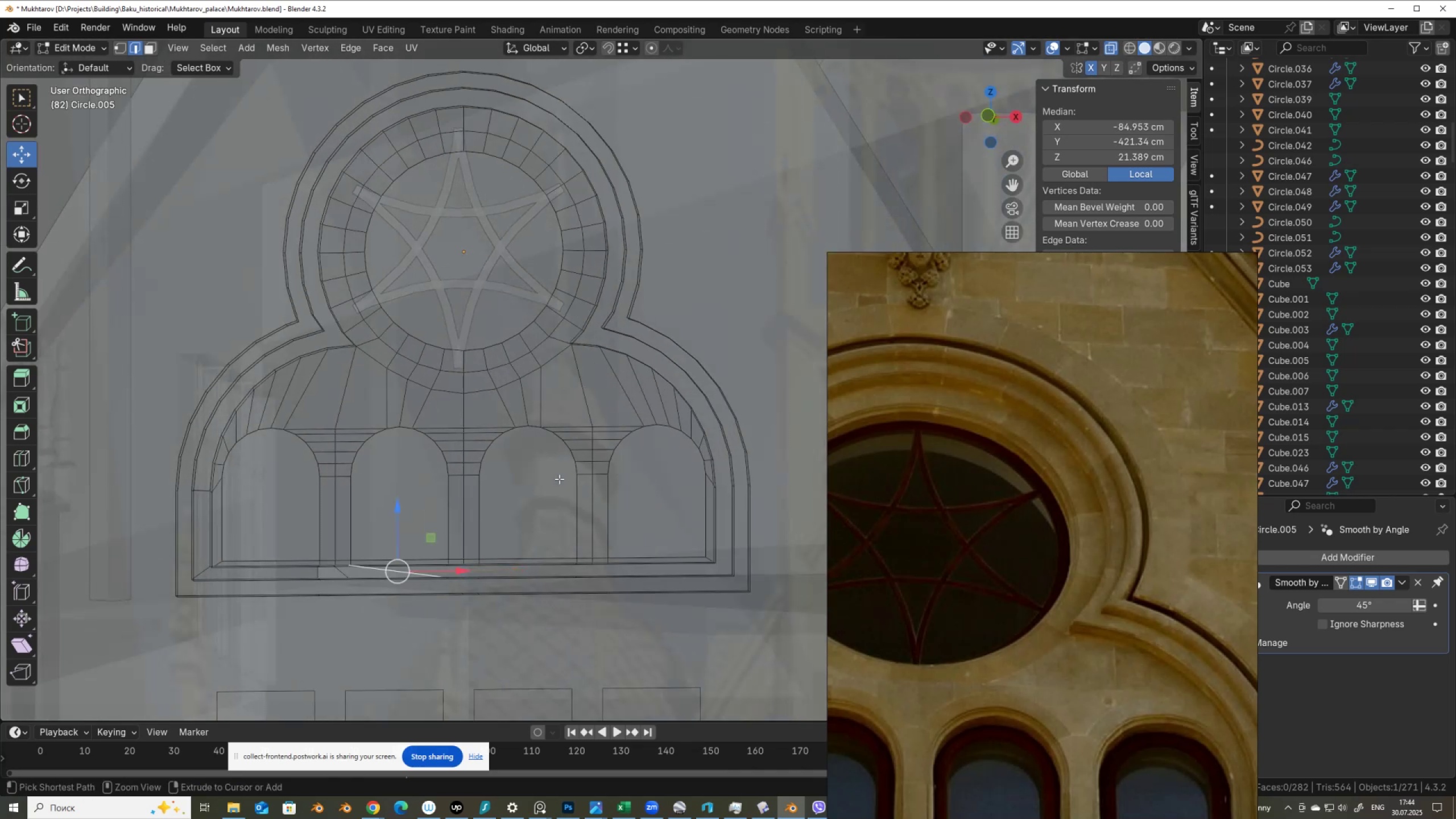 
key(Control+Z)
 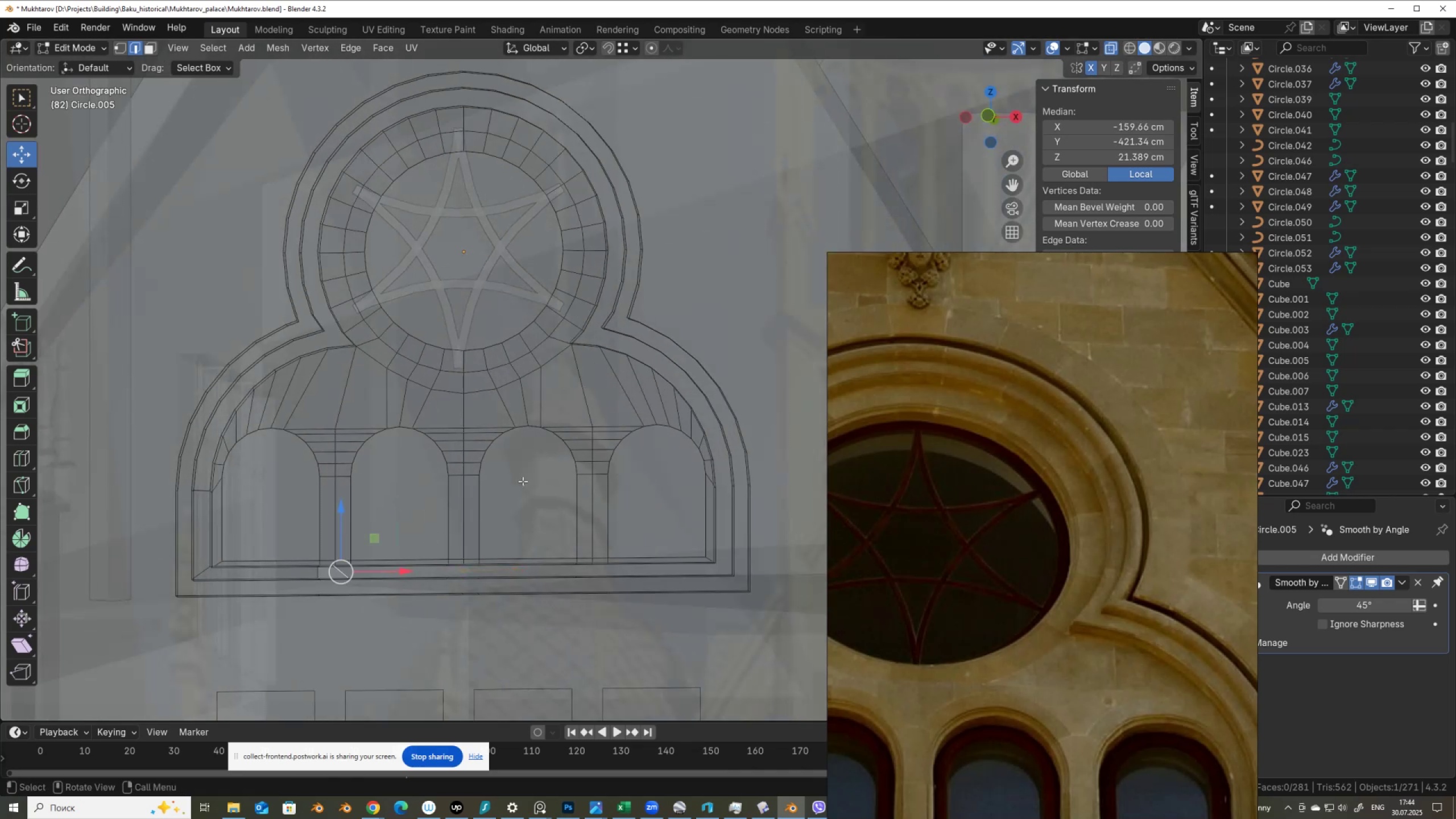 
key(Control+ControlLeft)
 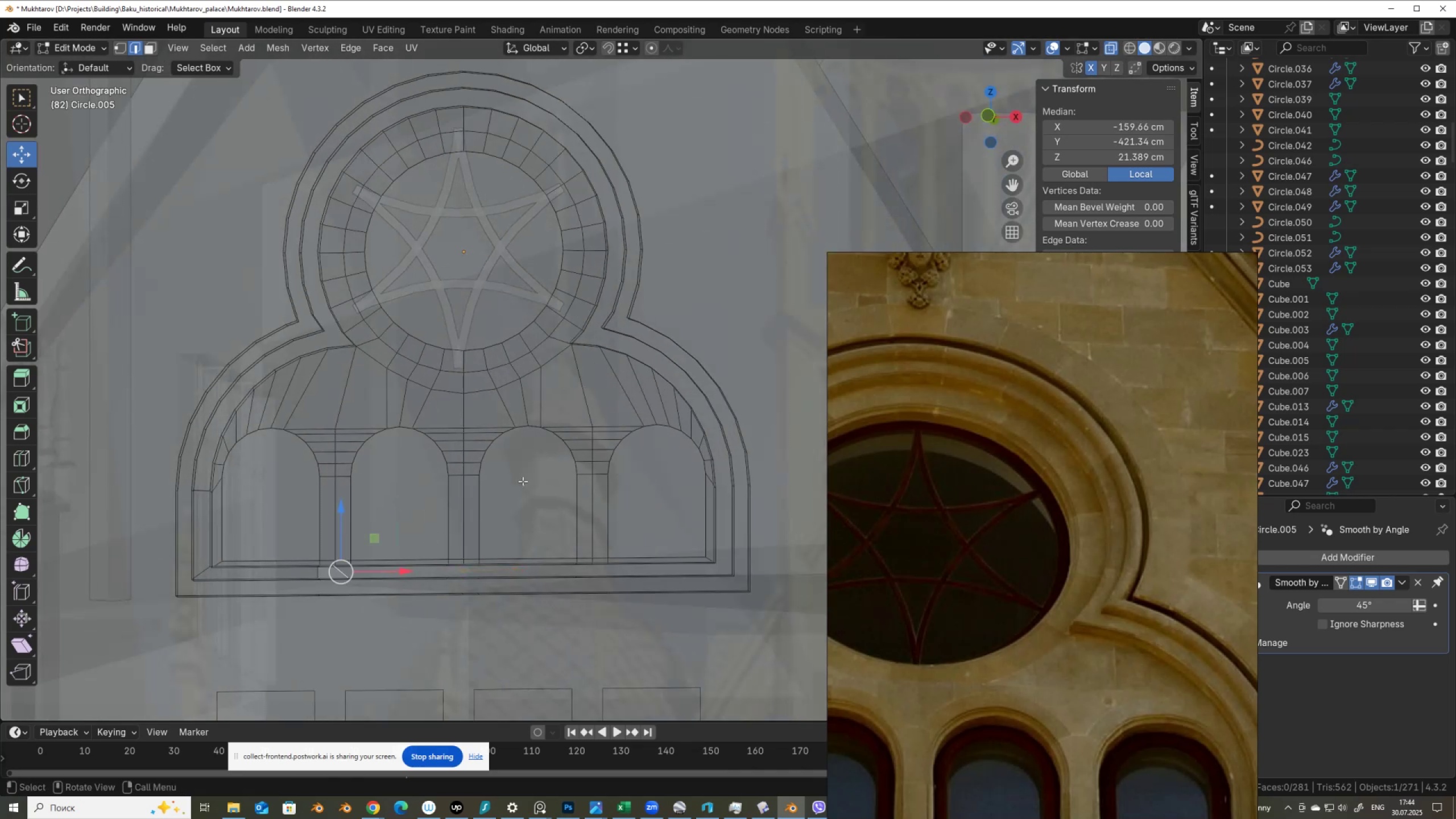 
key(Control+Z)
 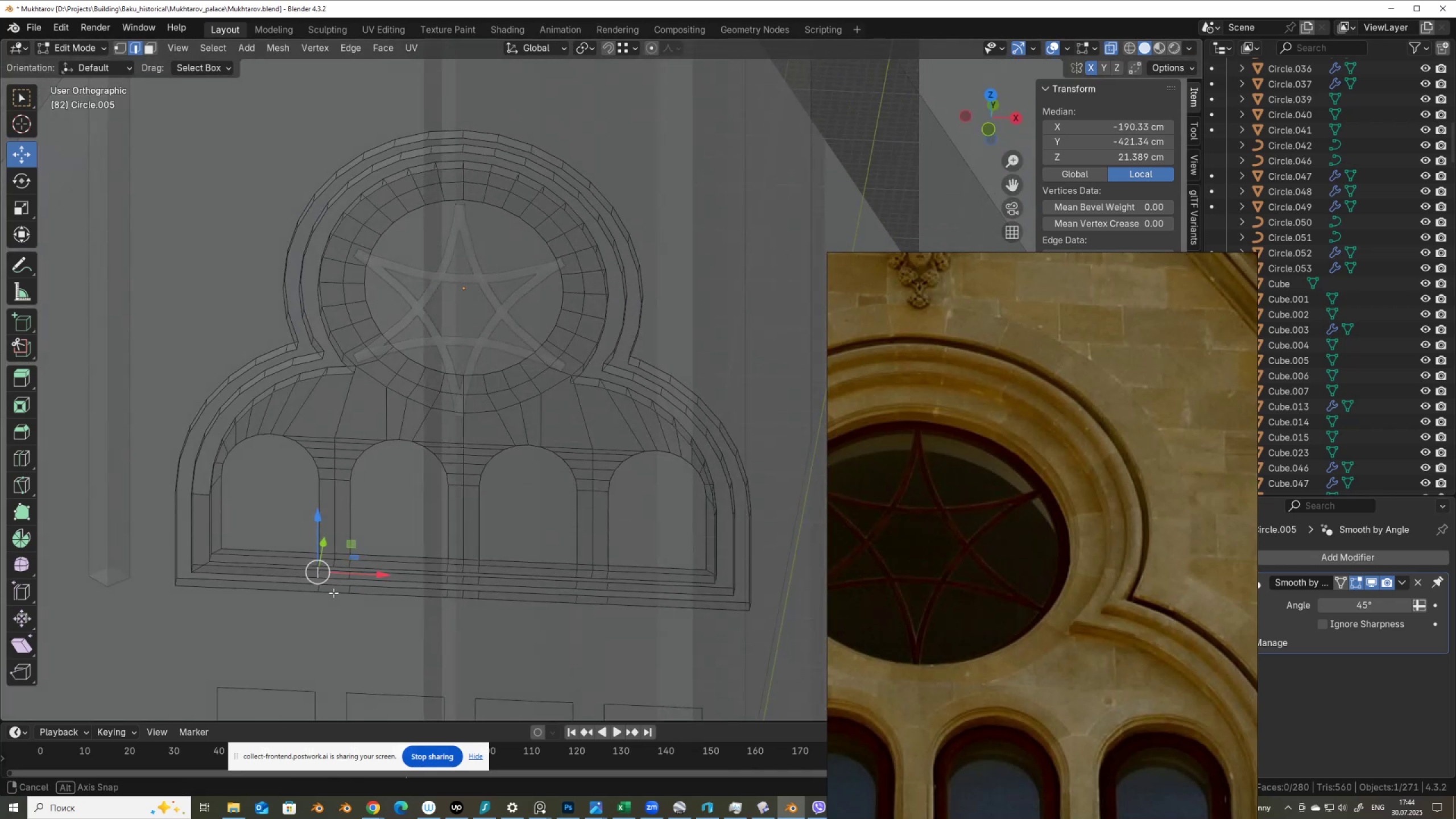 
key(Control+R)
 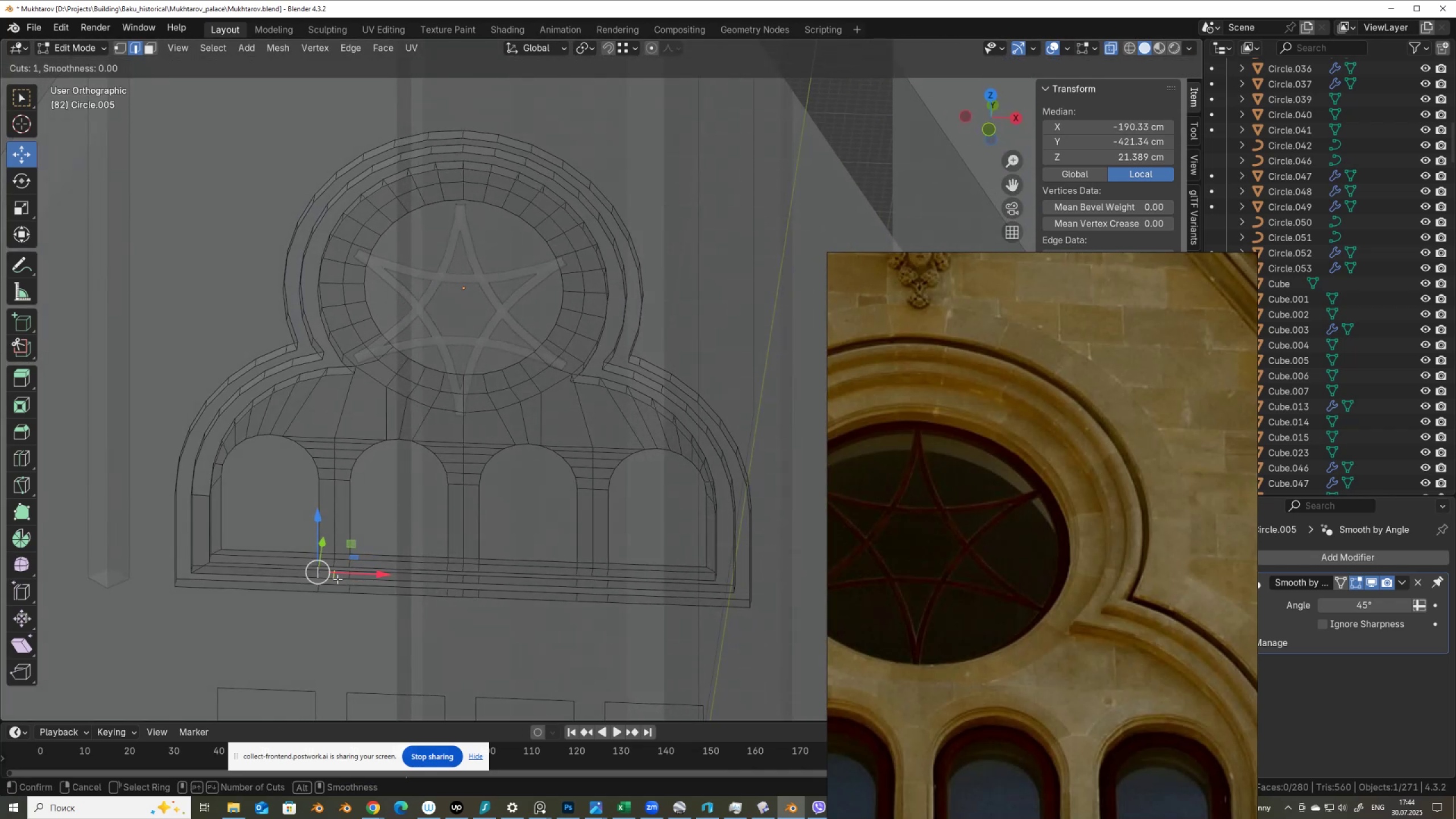 
left_click([337, 579])
 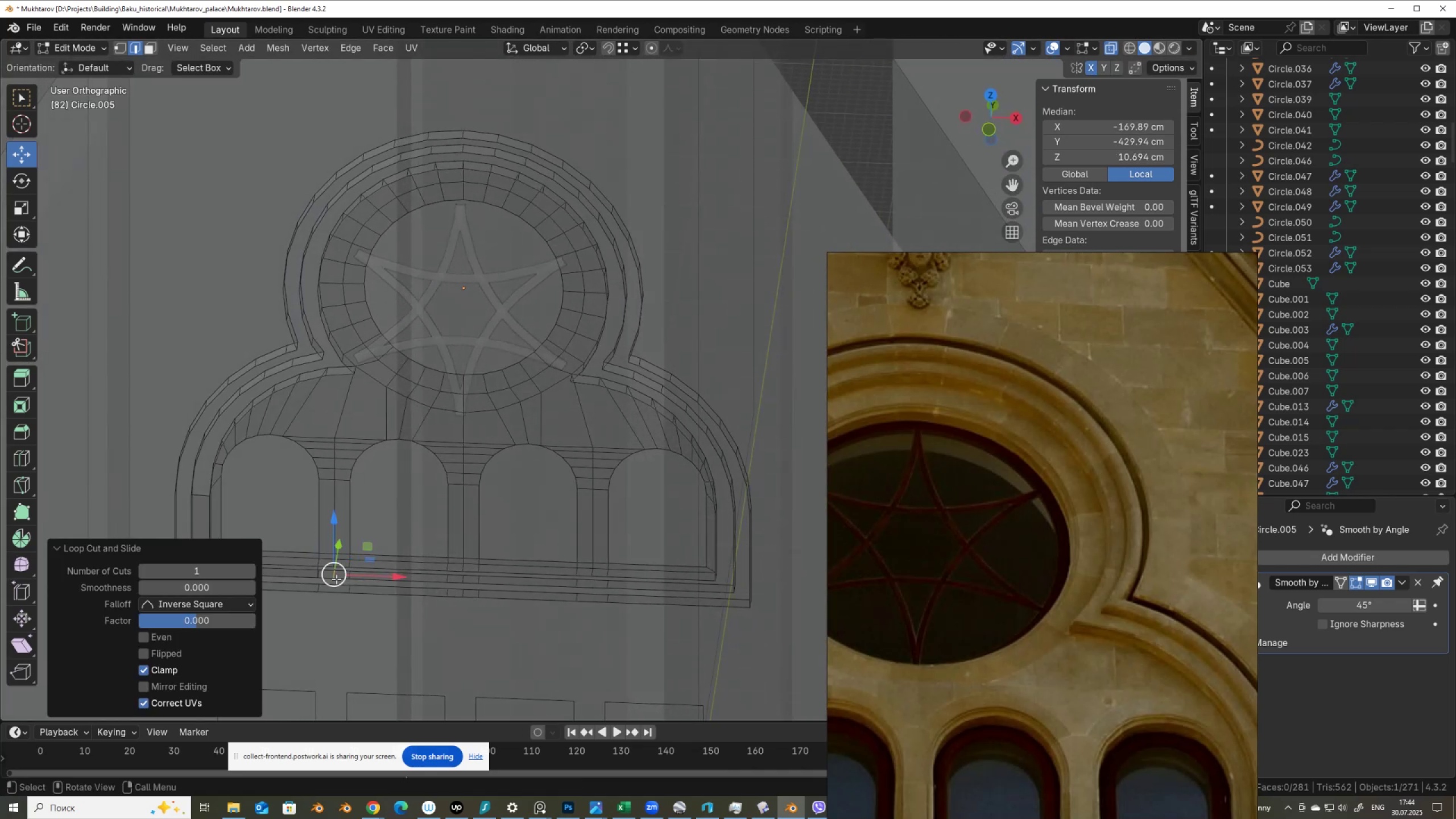 
key(Control+ControlLeft)
 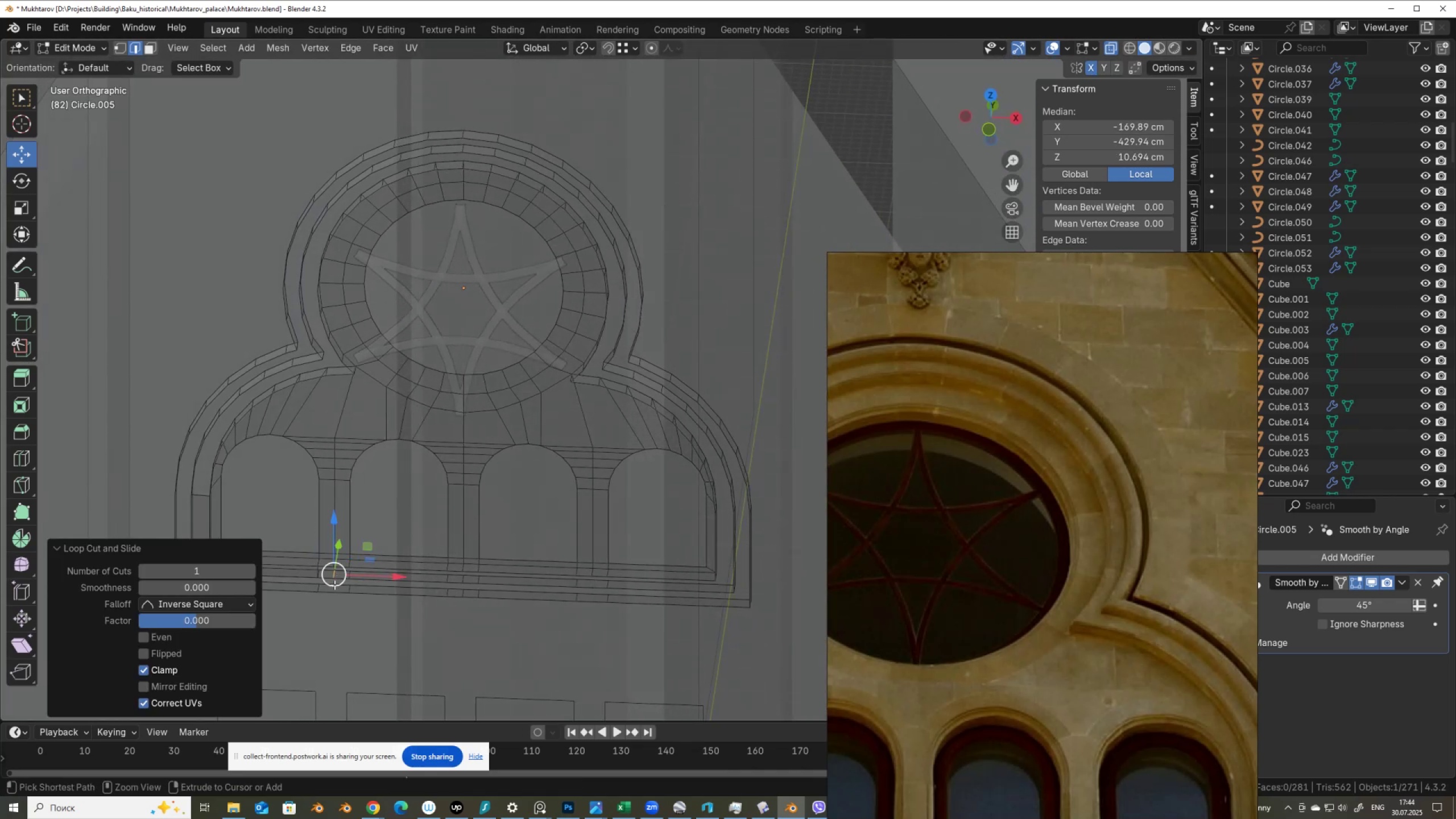 
key(Control+R)
 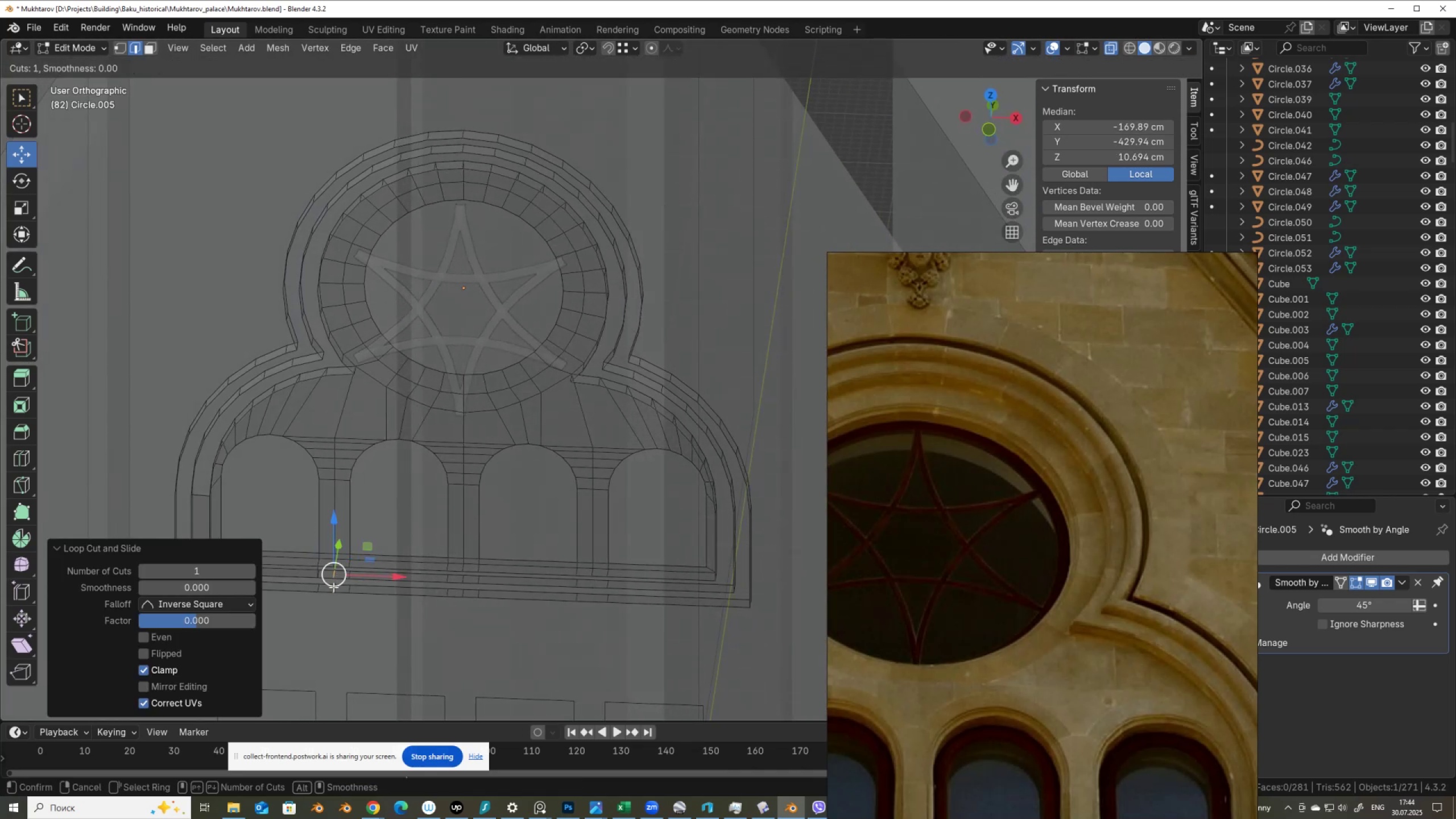 
right_click([333, 587])
 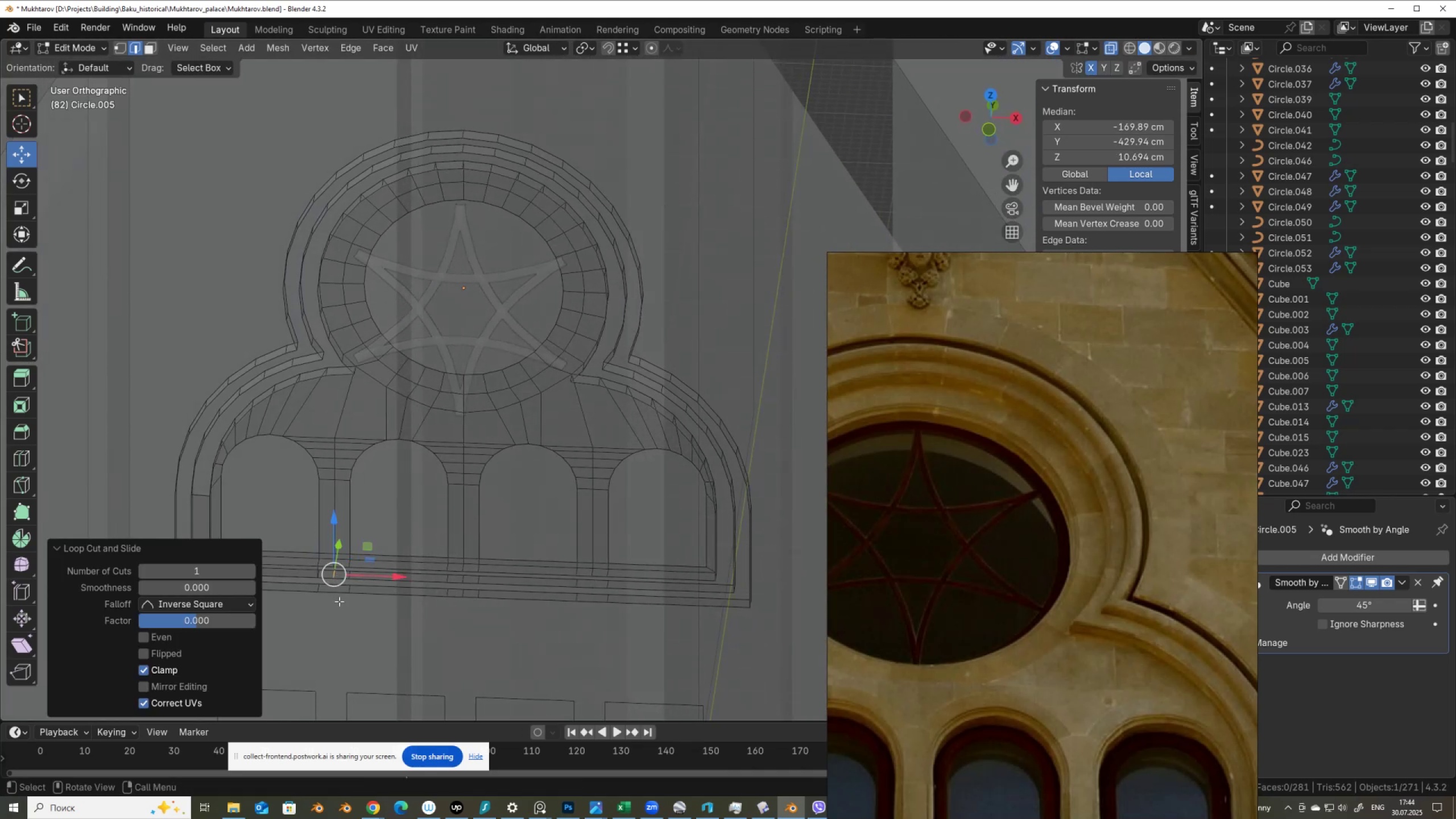 
key(Control+R)
 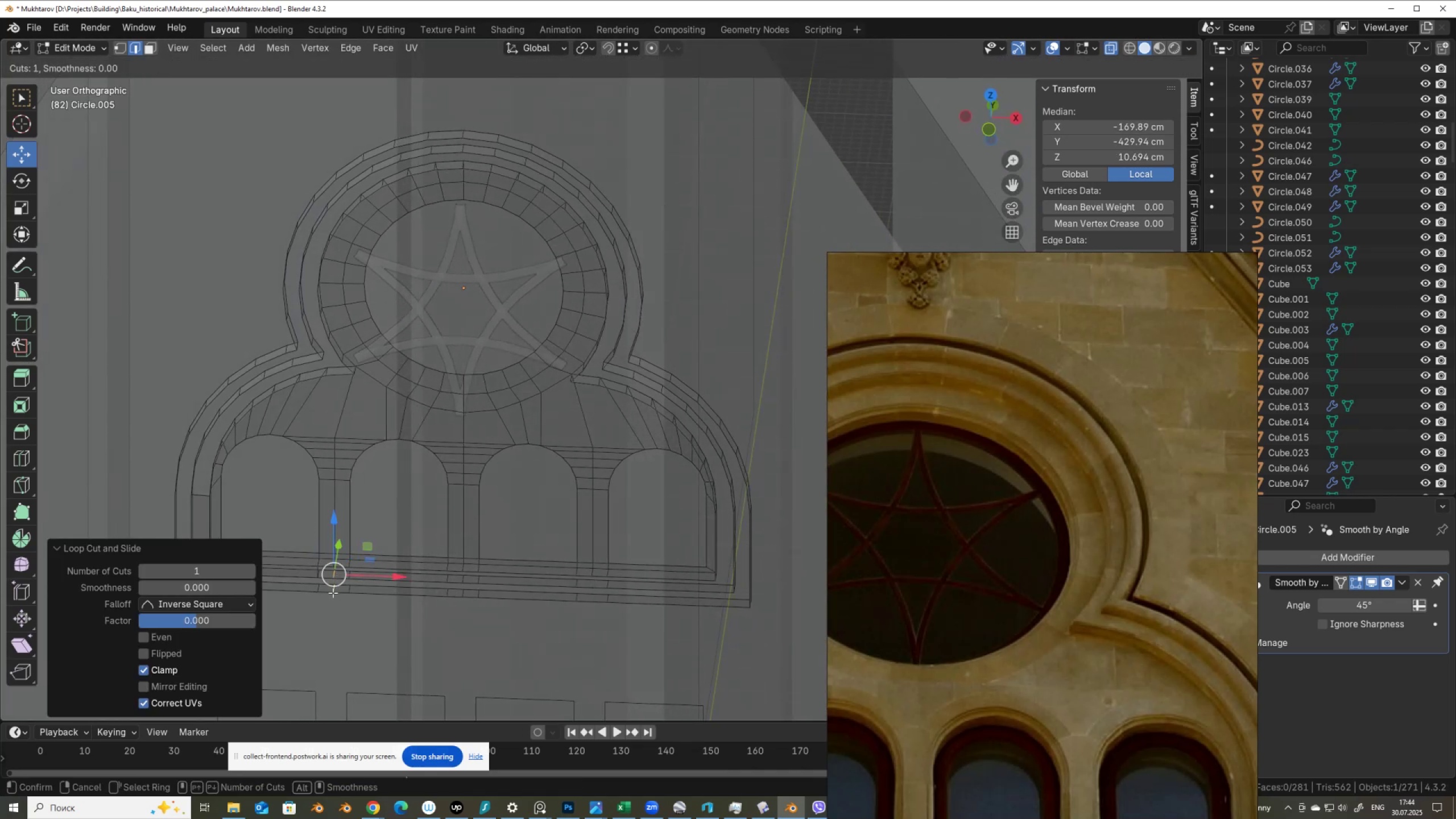 
left_click([333, 593])
 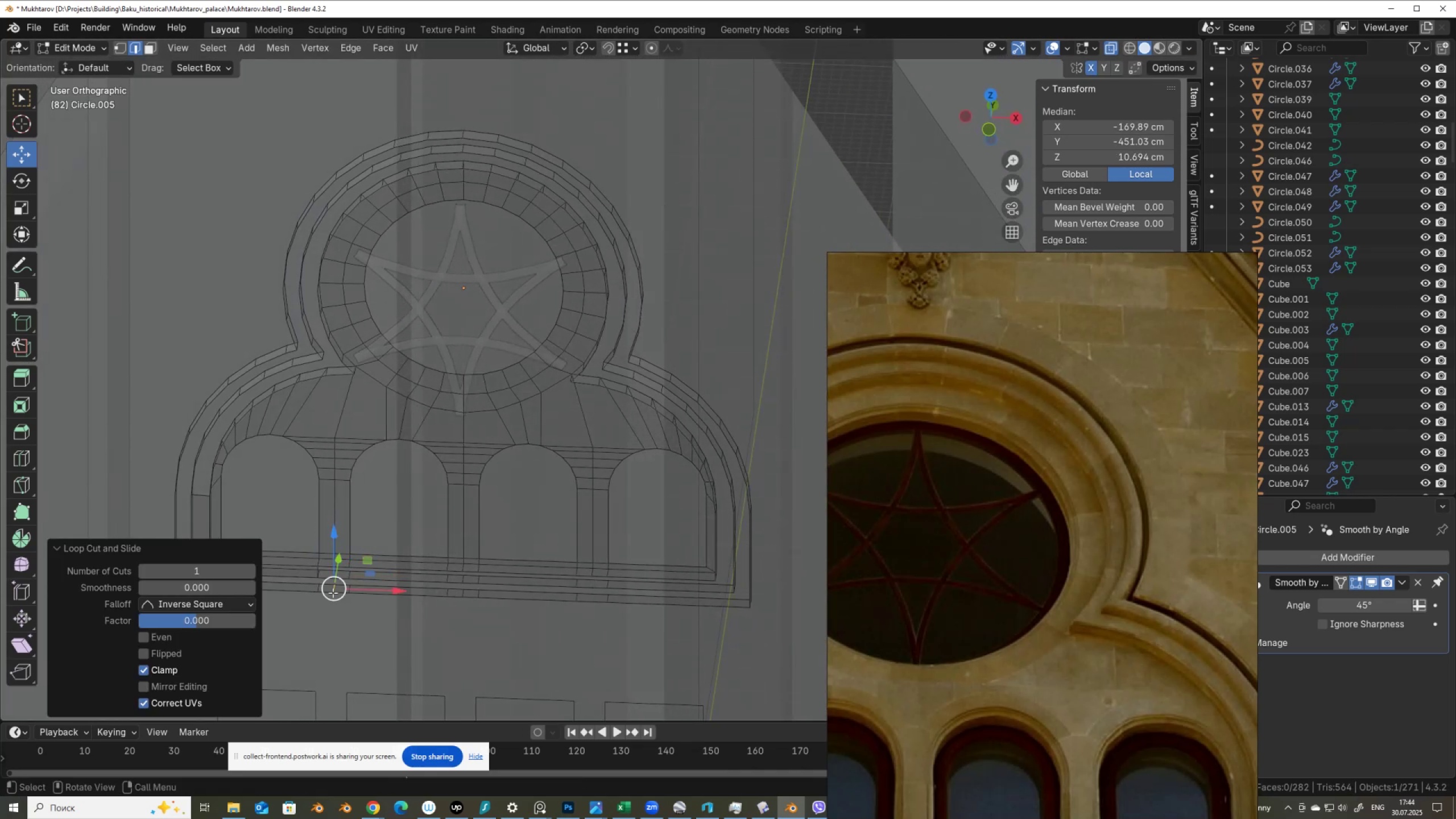 
right_click([333, 593])
 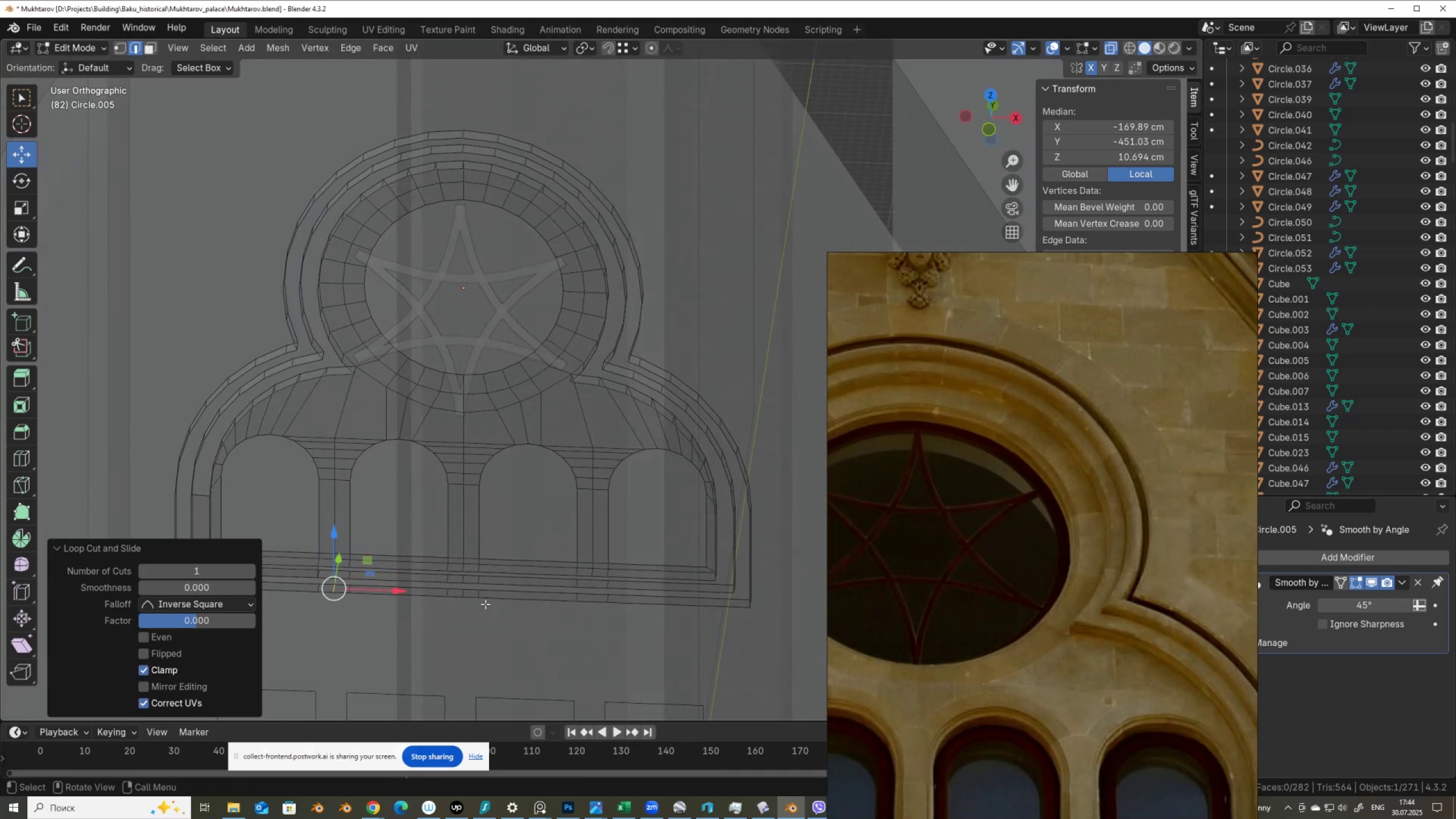 
key(Control+R)
 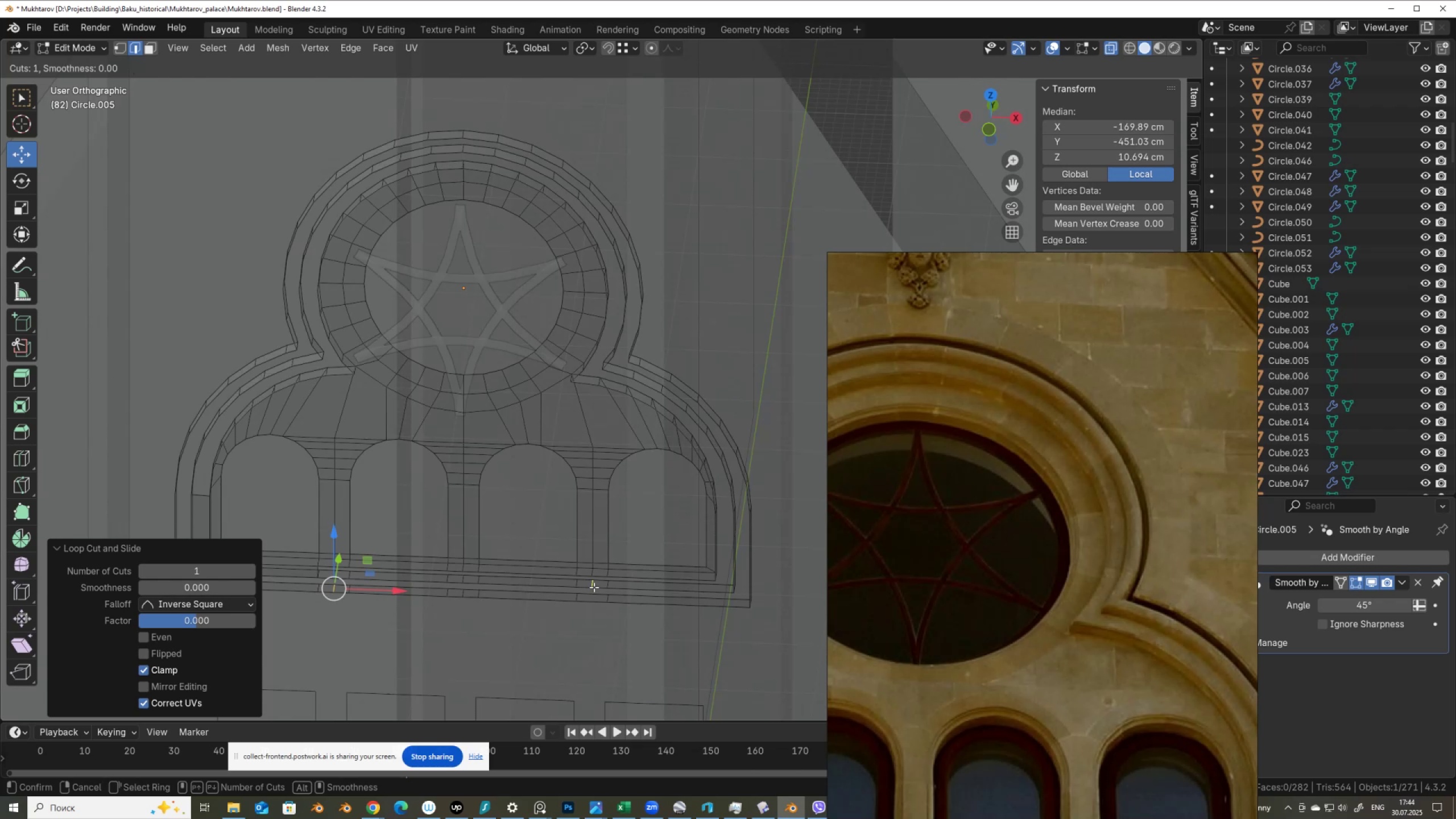 
left_click([594, 587])
 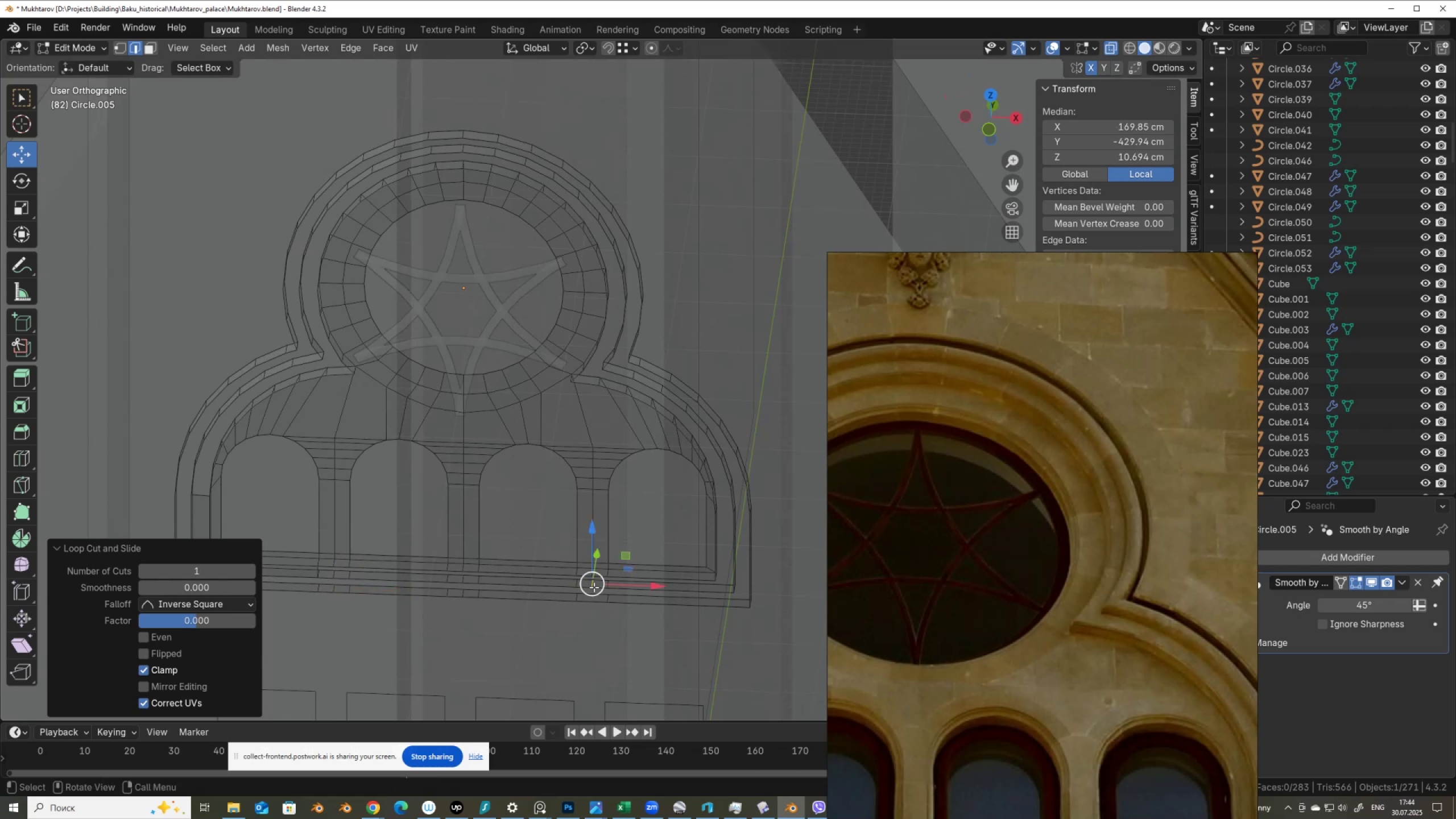 
right_click([594, 587])
 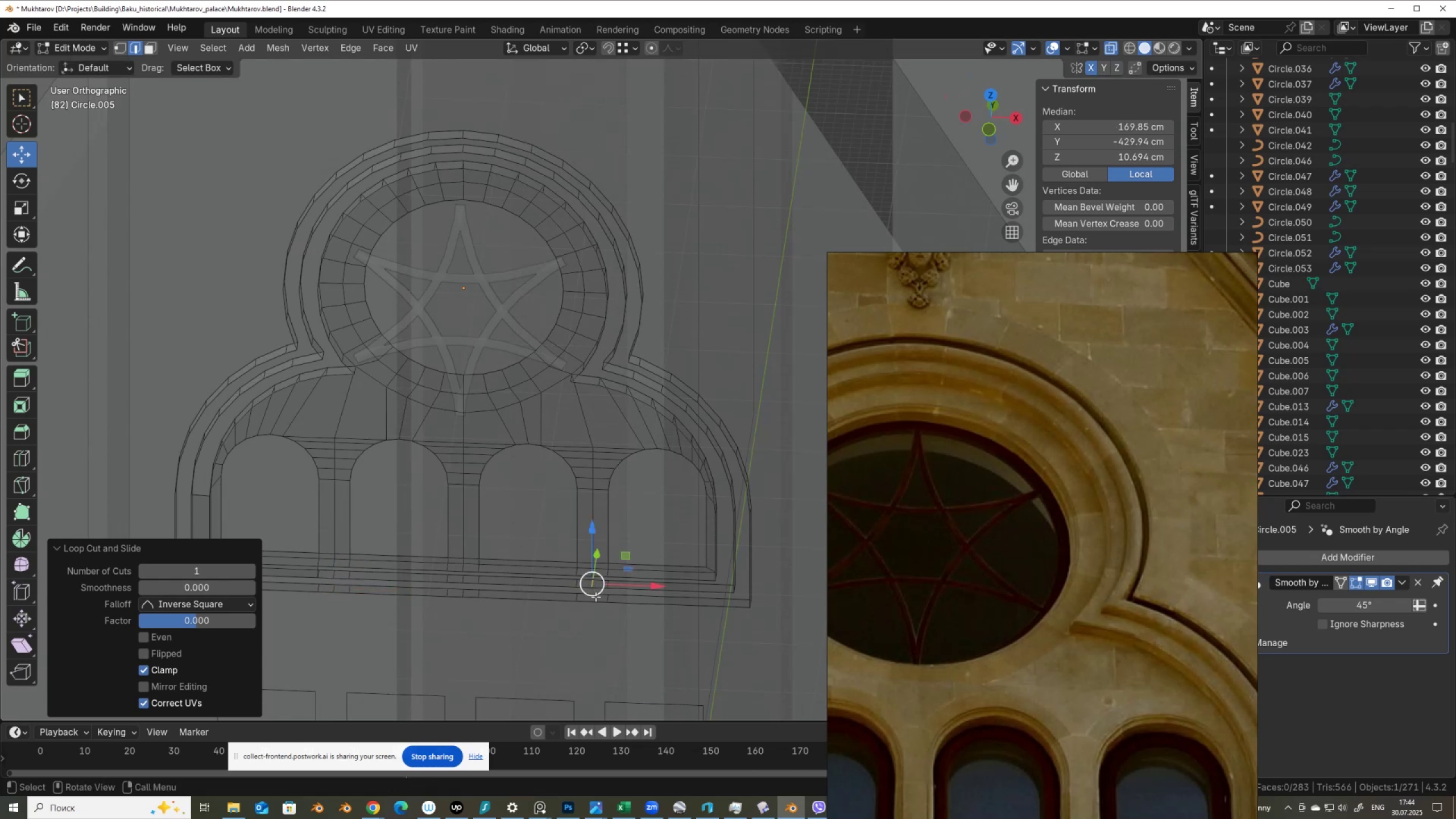 
key(Control+ControlLeft)
 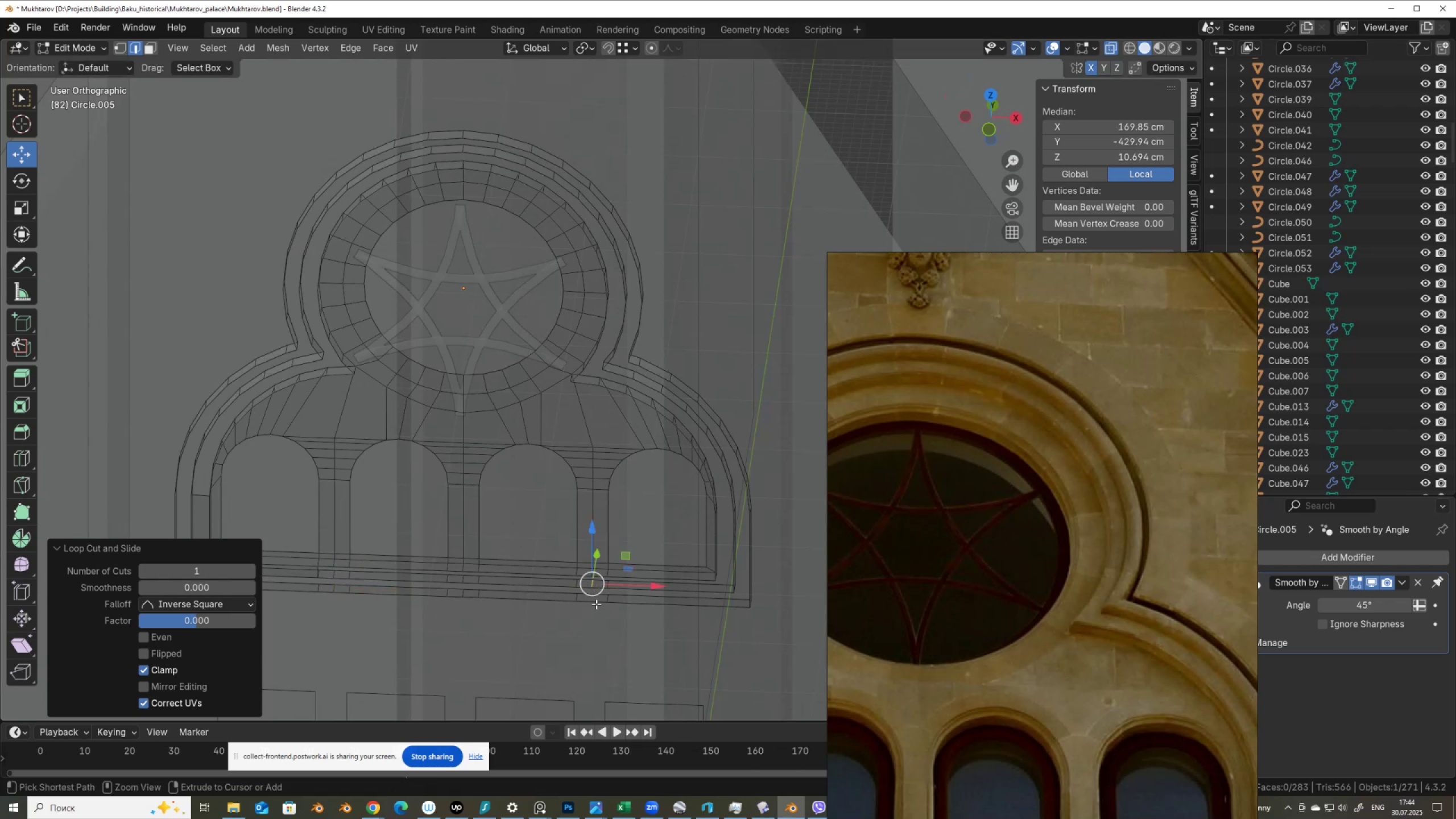 
key(Control+R)
 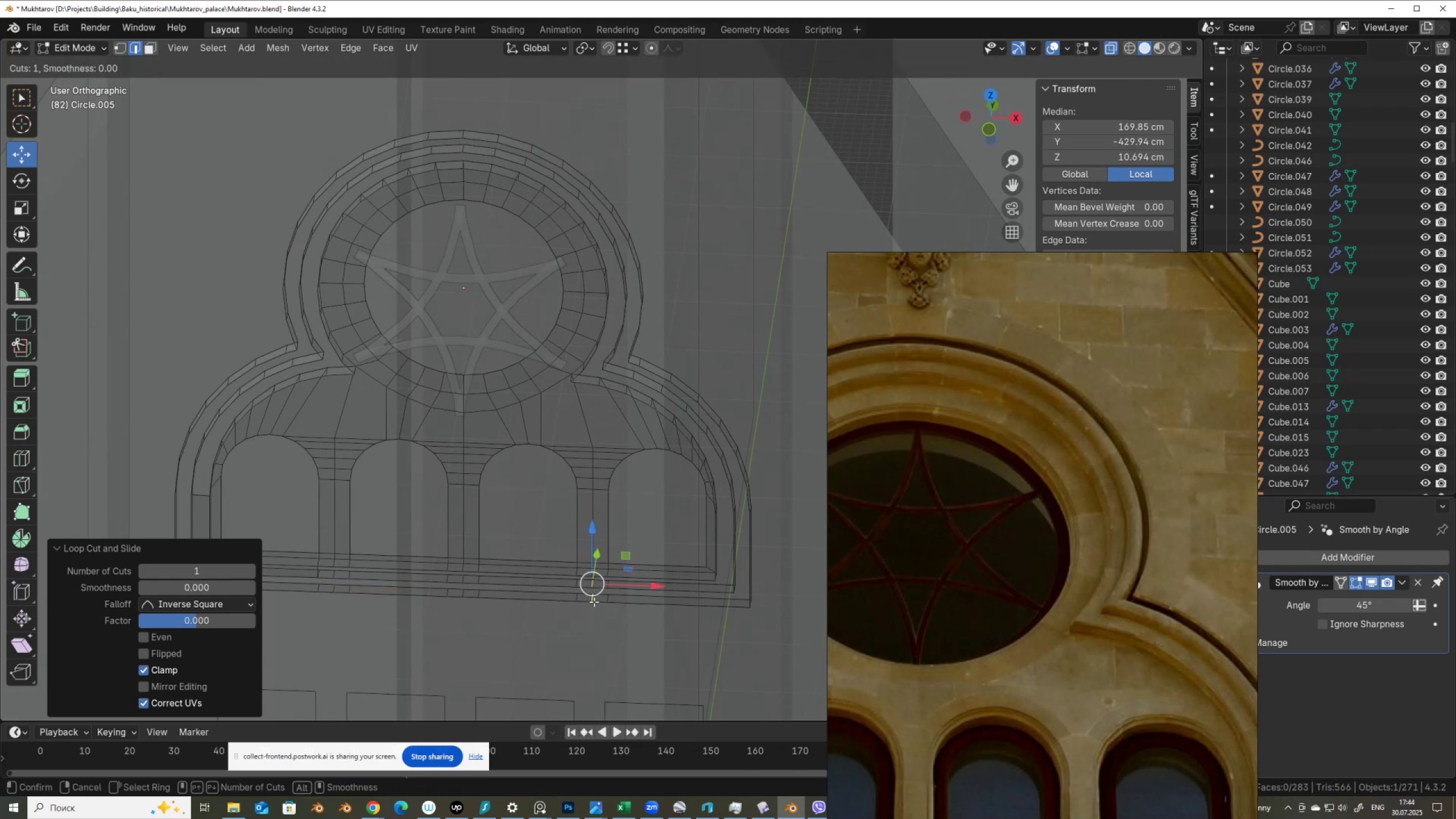 
left_click([594, 602])
 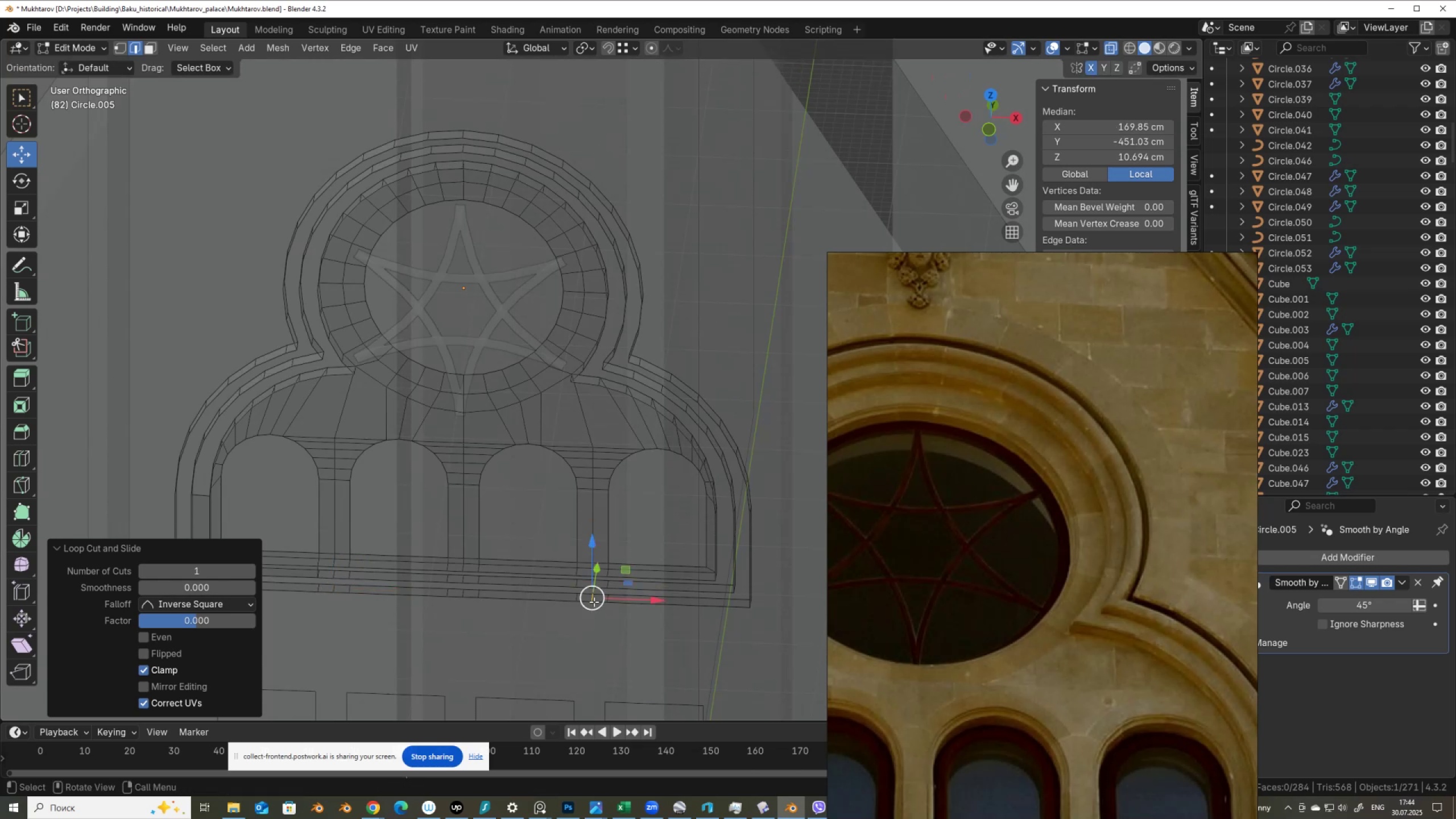 
right_click([594, 602])
 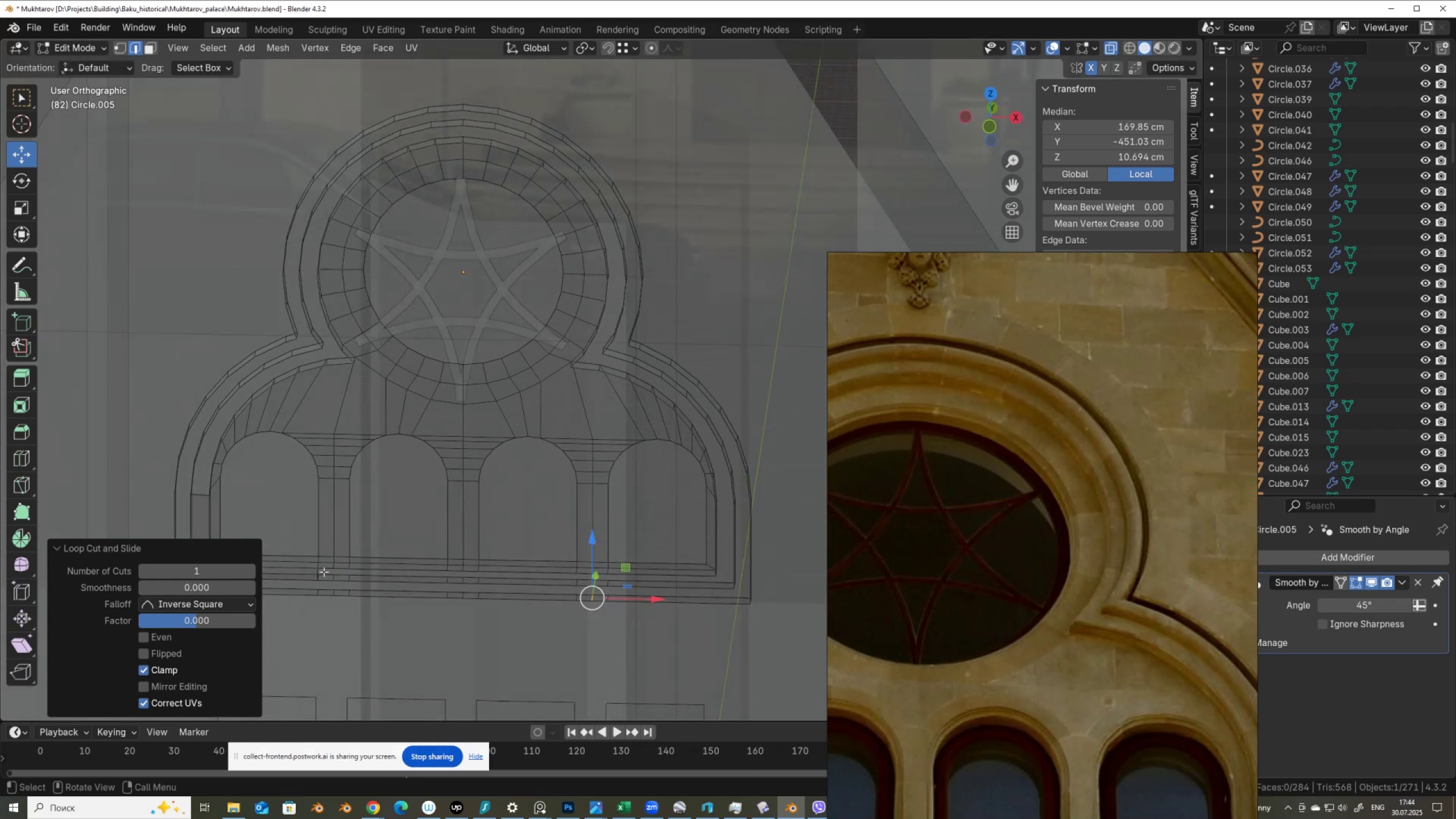 
type(aN)
 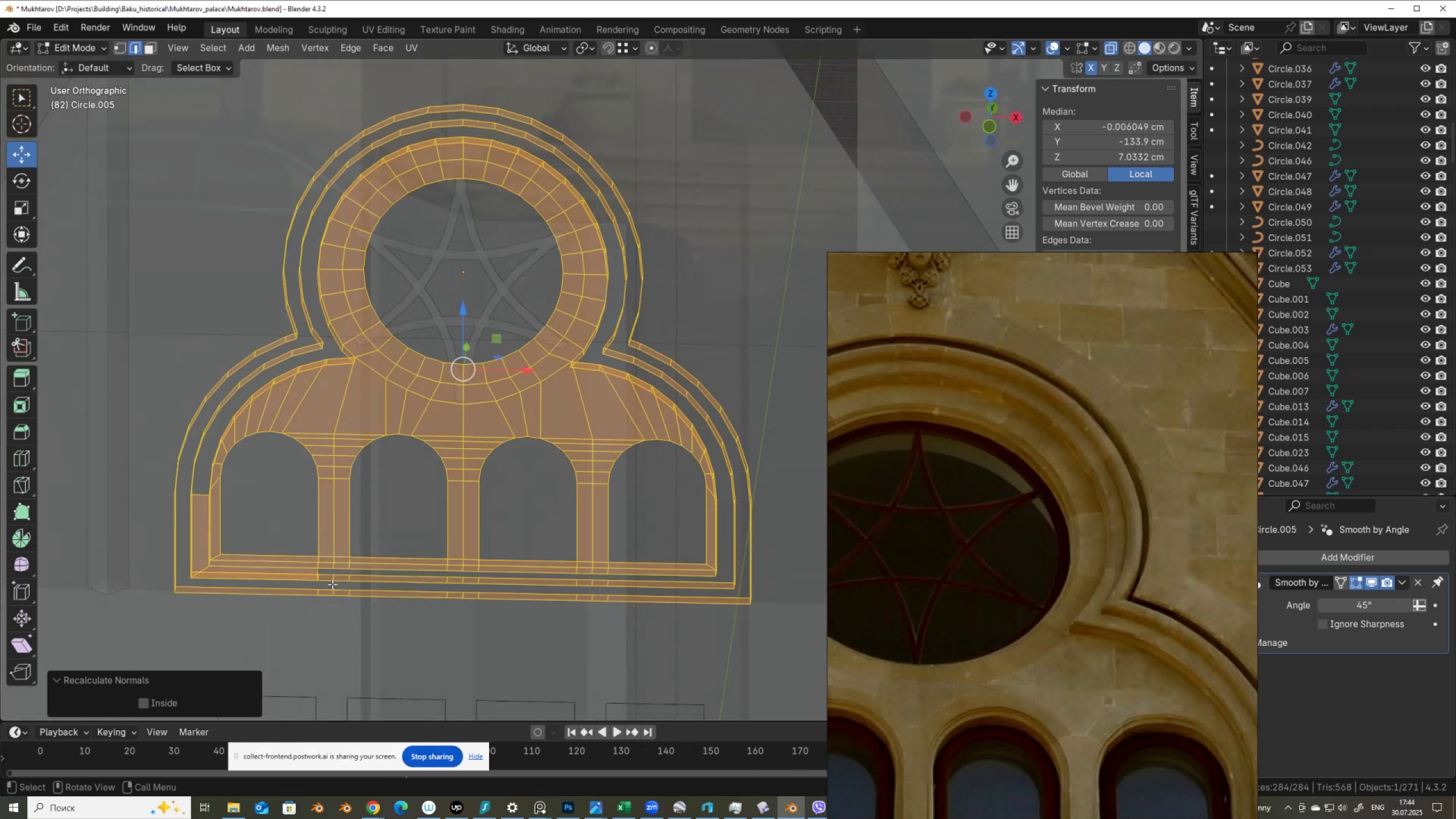 
left_click([317, 574])
 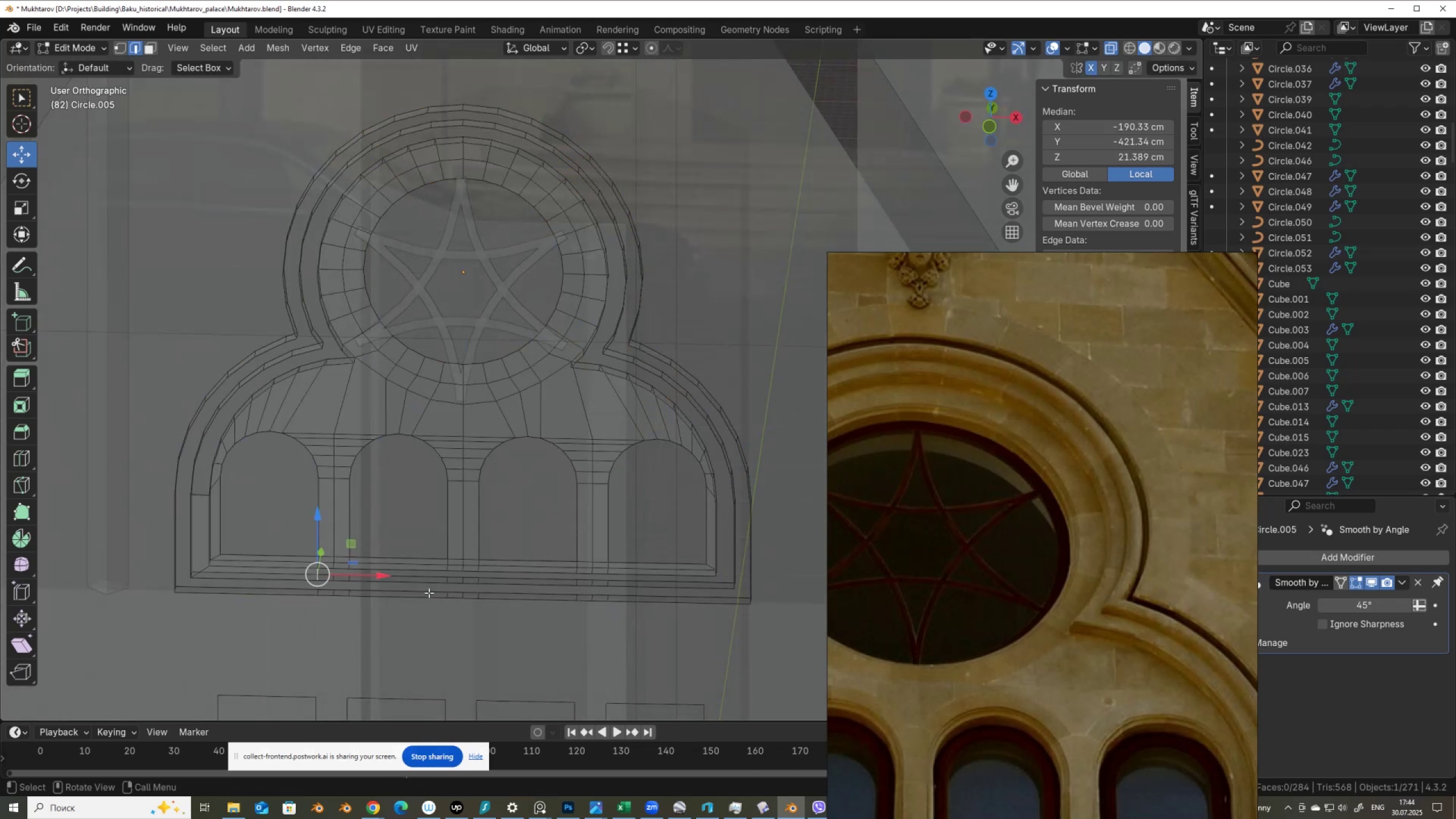 
type(ffffffffffffffffff)
 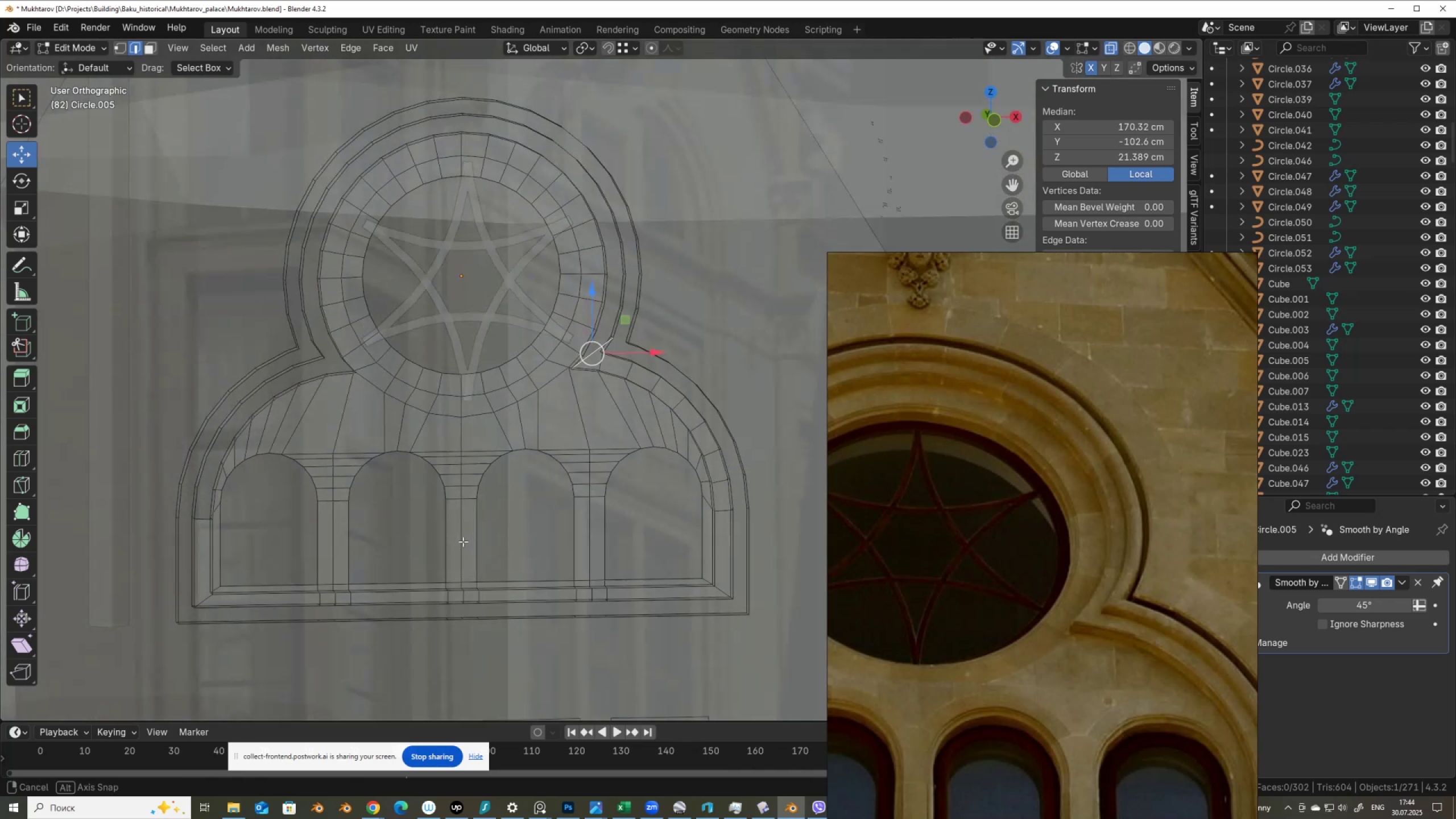 
key(Control+ControlLeft)
 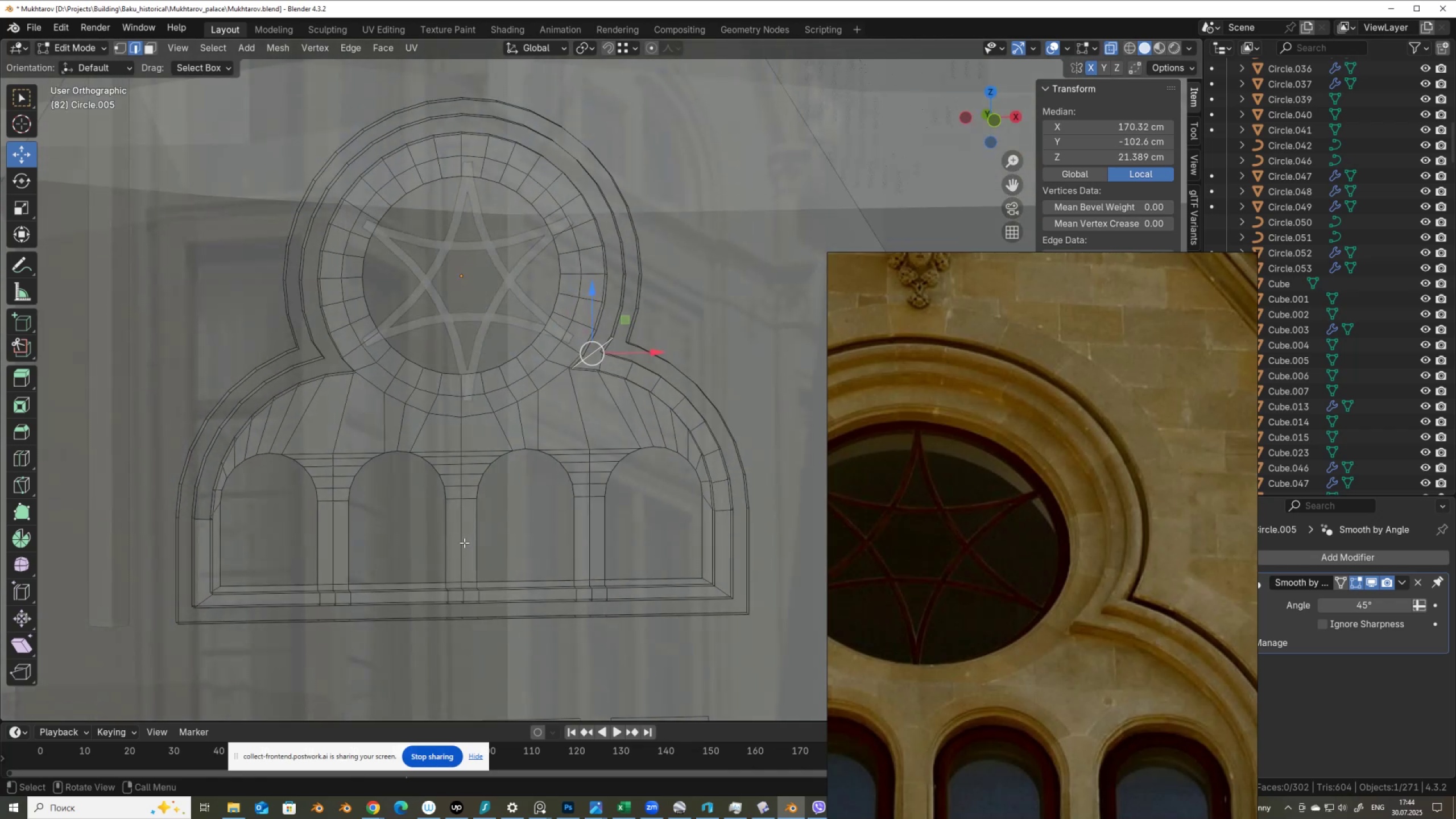 
key(Control+Z)
 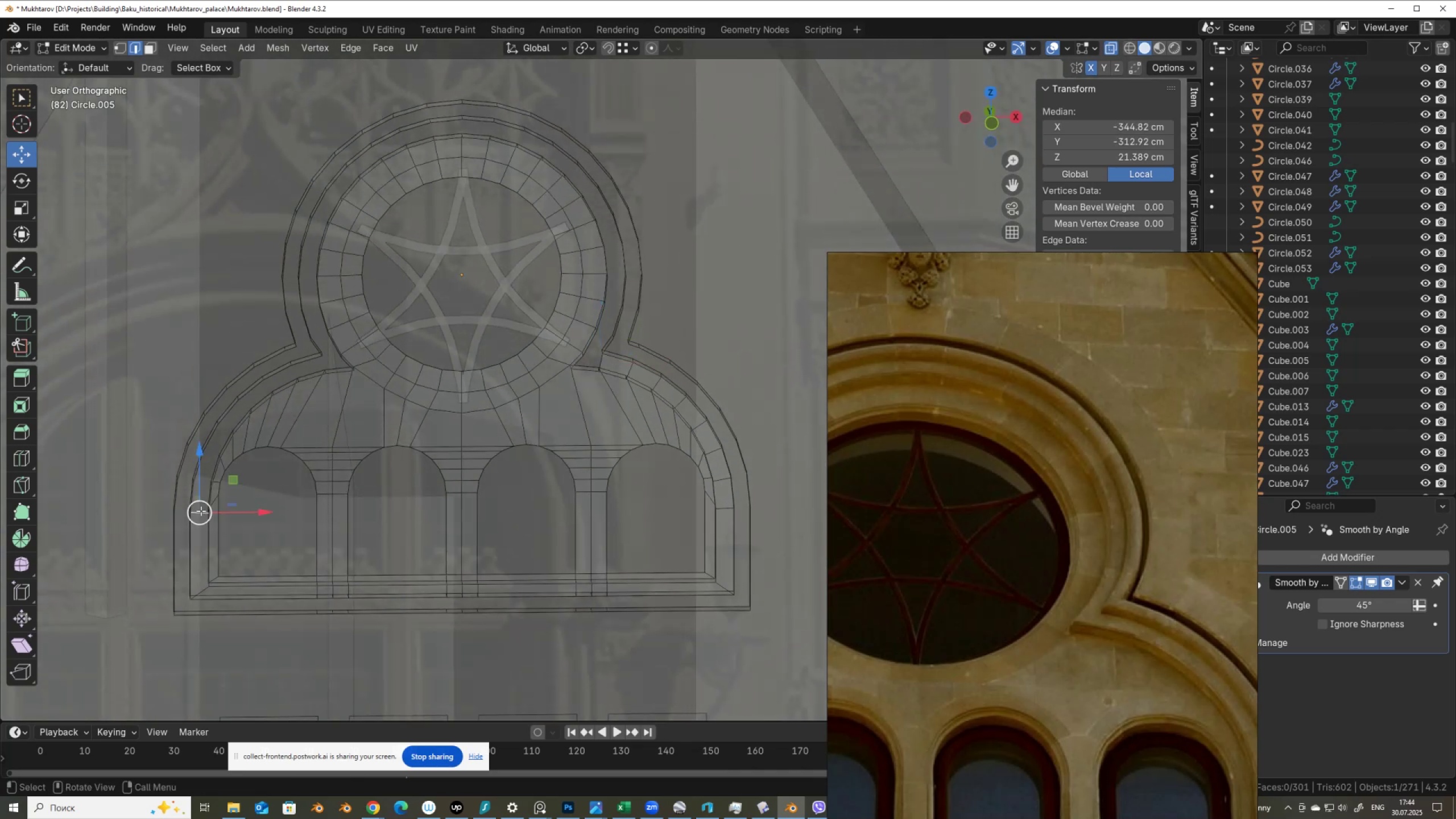 
type(fffffff)
 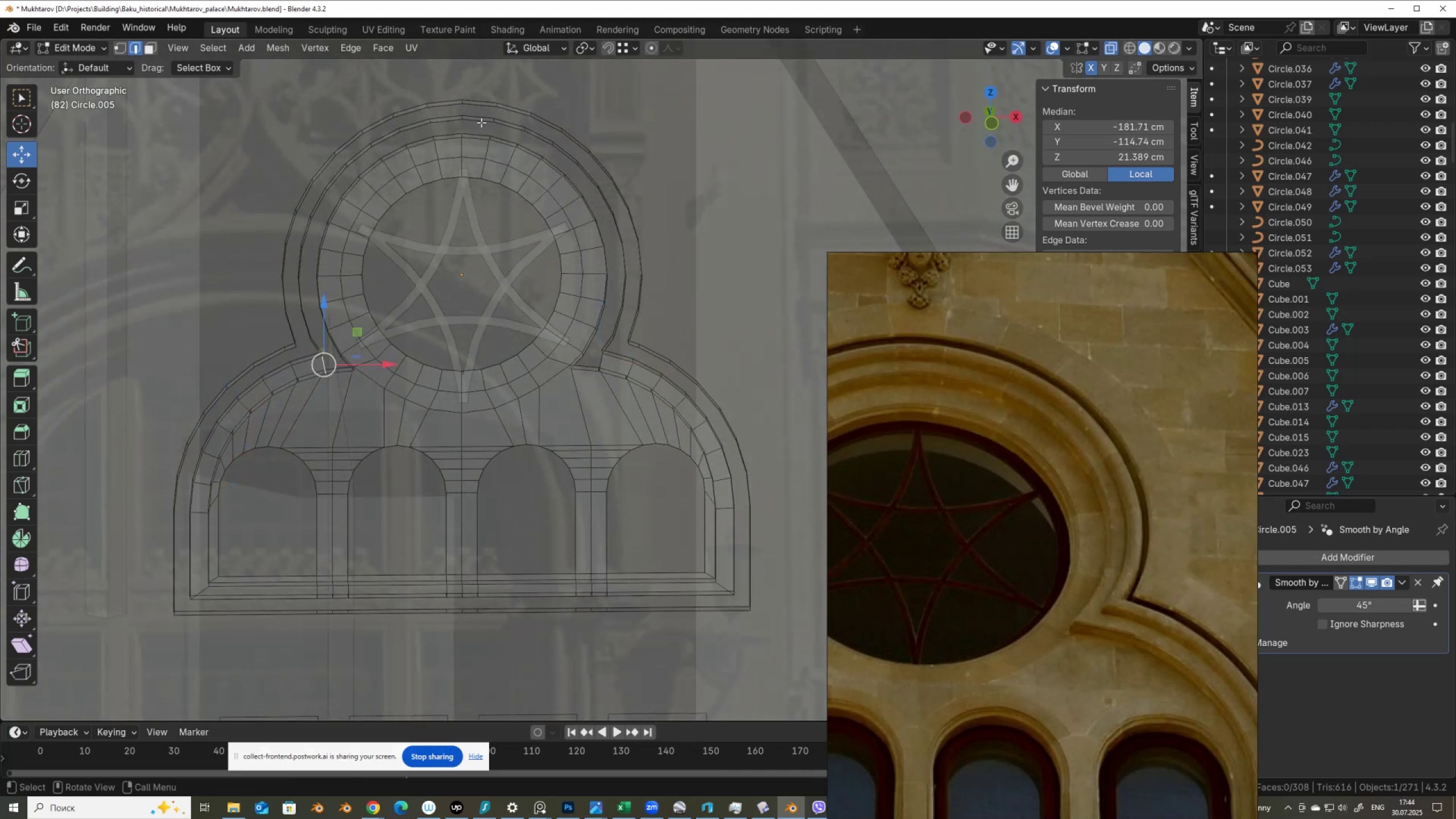 
left_click([478, 119])
 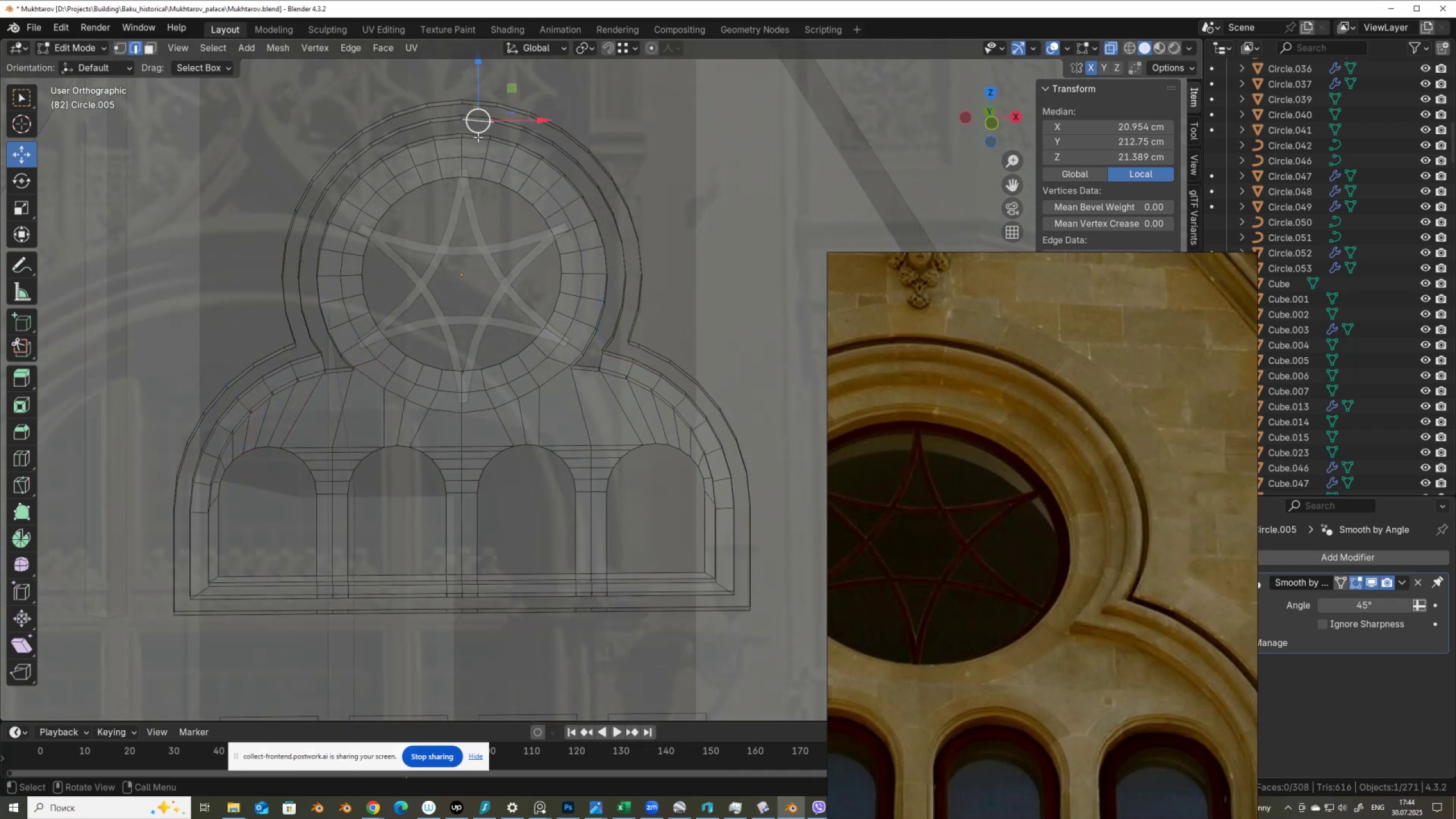 
hold_key(key=ShiftLeft, duration=0.37)
left_click([476, 141])
 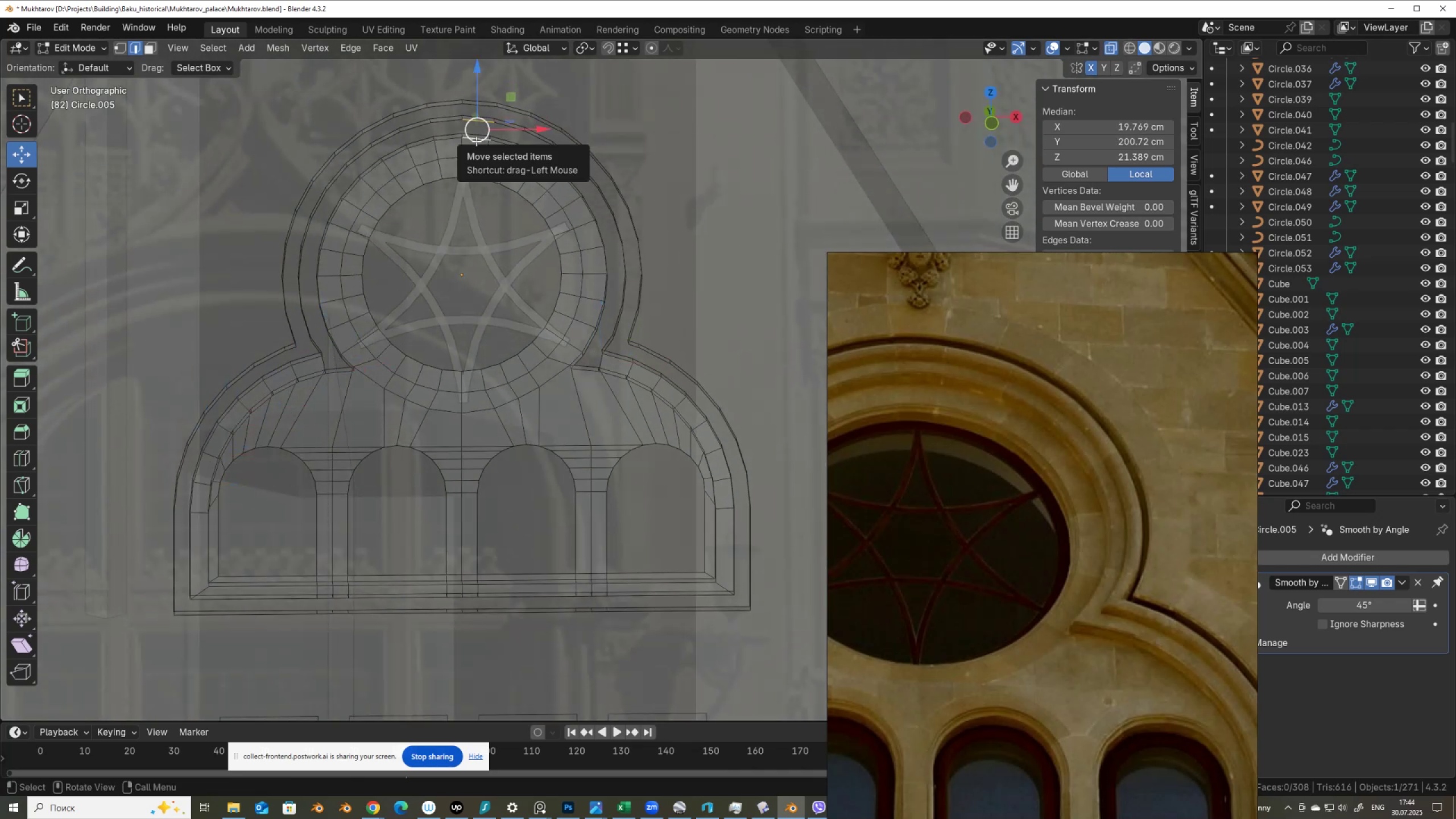 
type(fffffffffff)
 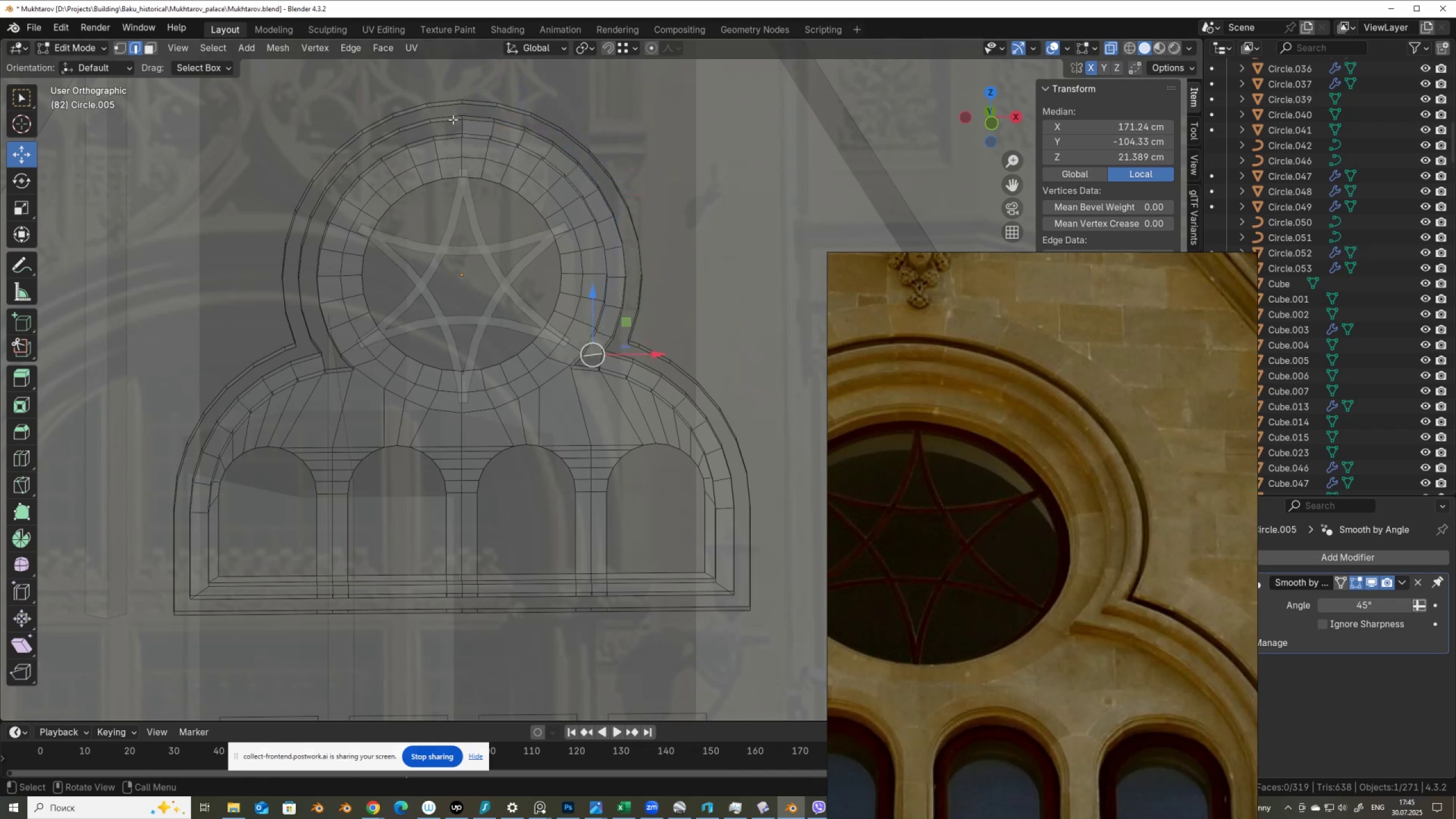 
left_click([461, 125])
 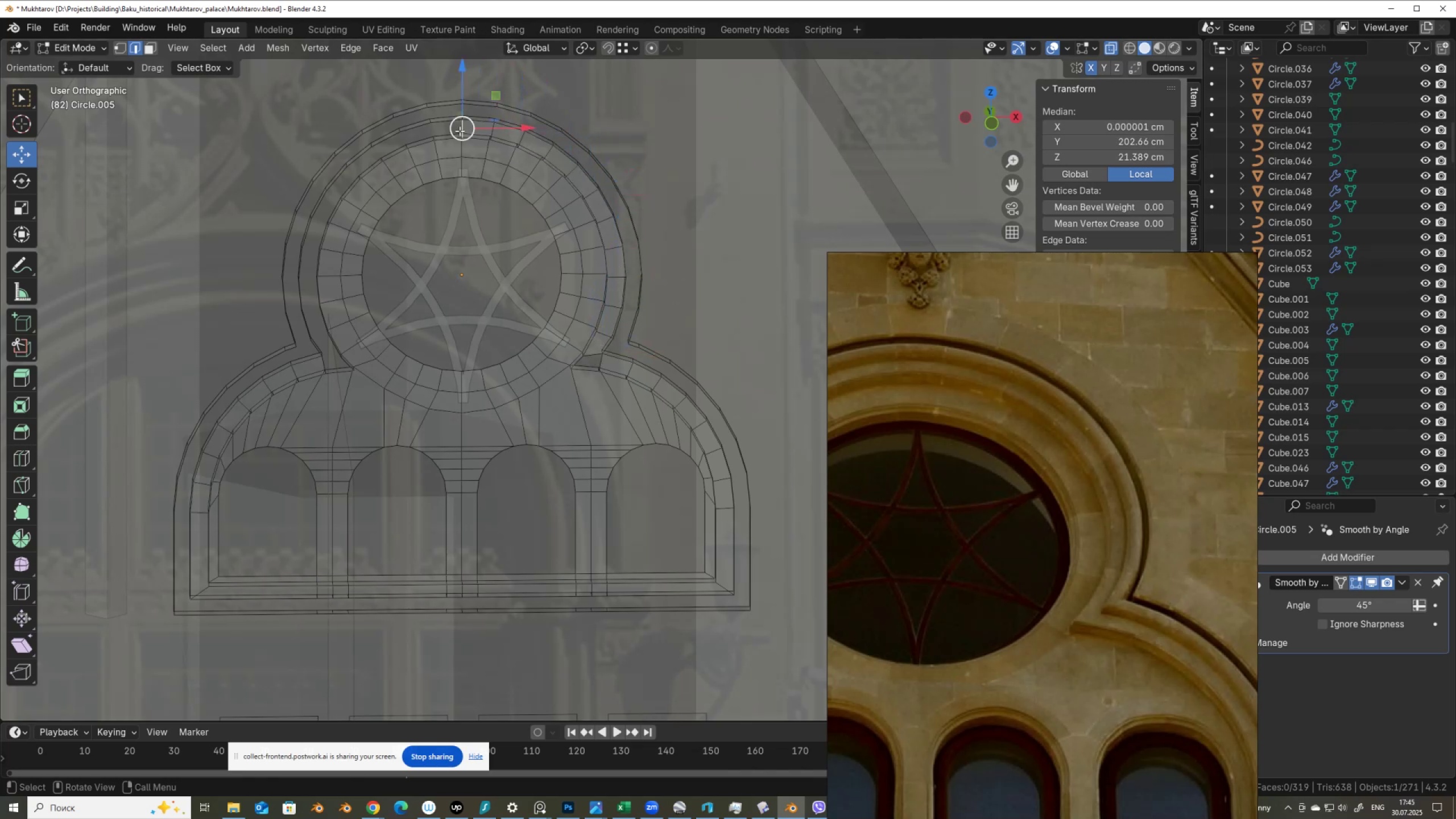 
type(ffffffffffff)
 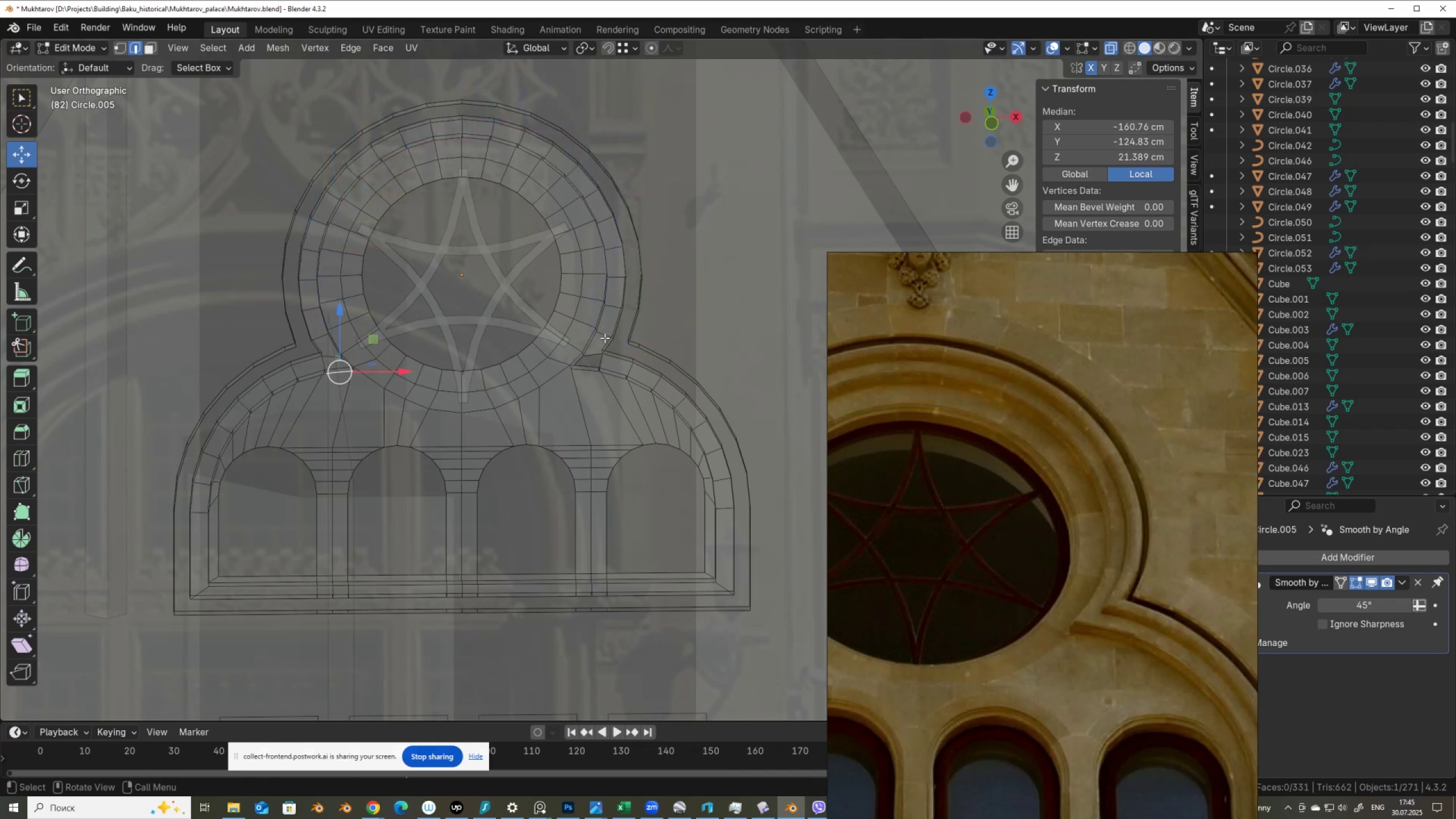 
left_click([597, 354])
 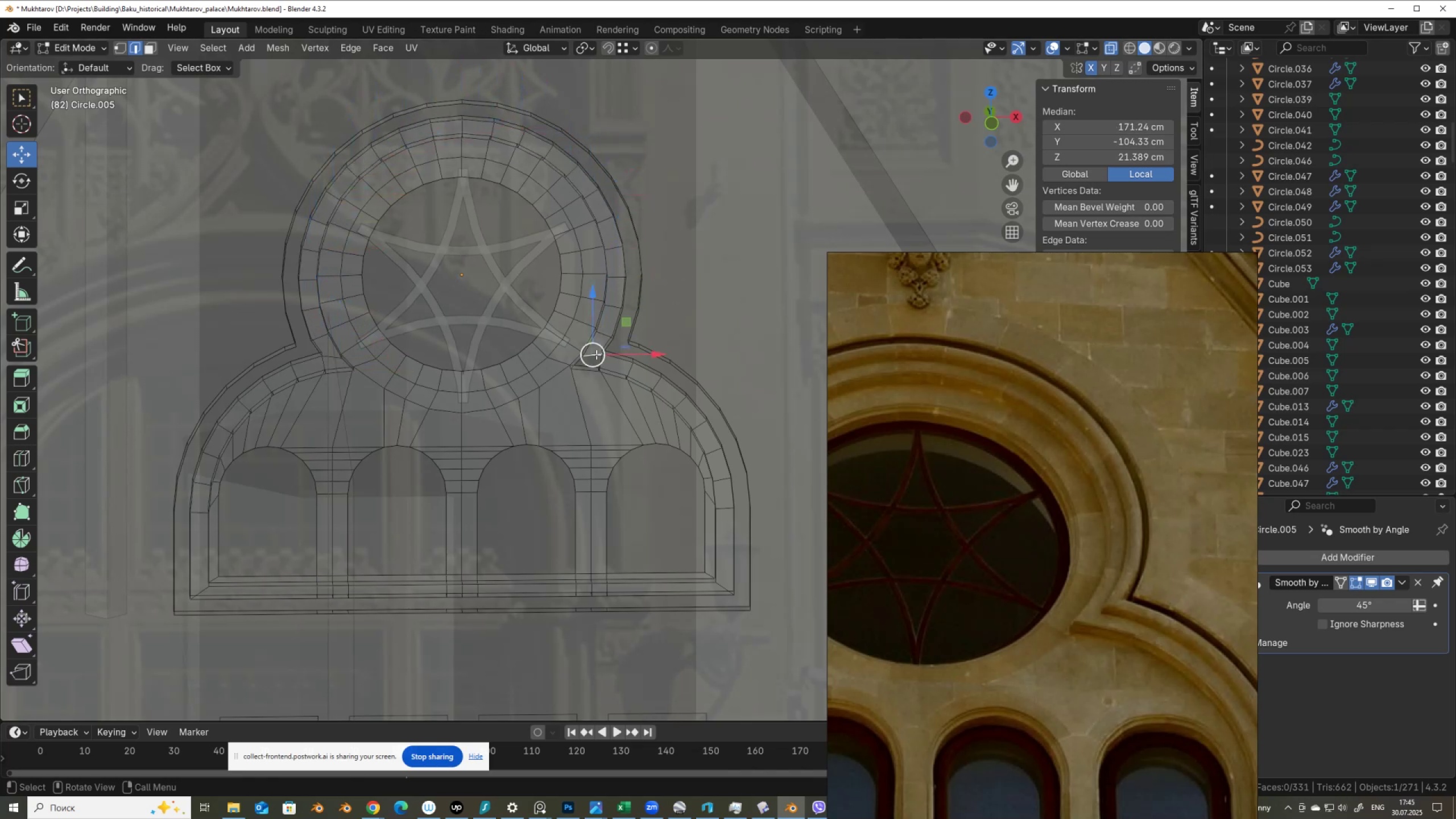 
key(F)
 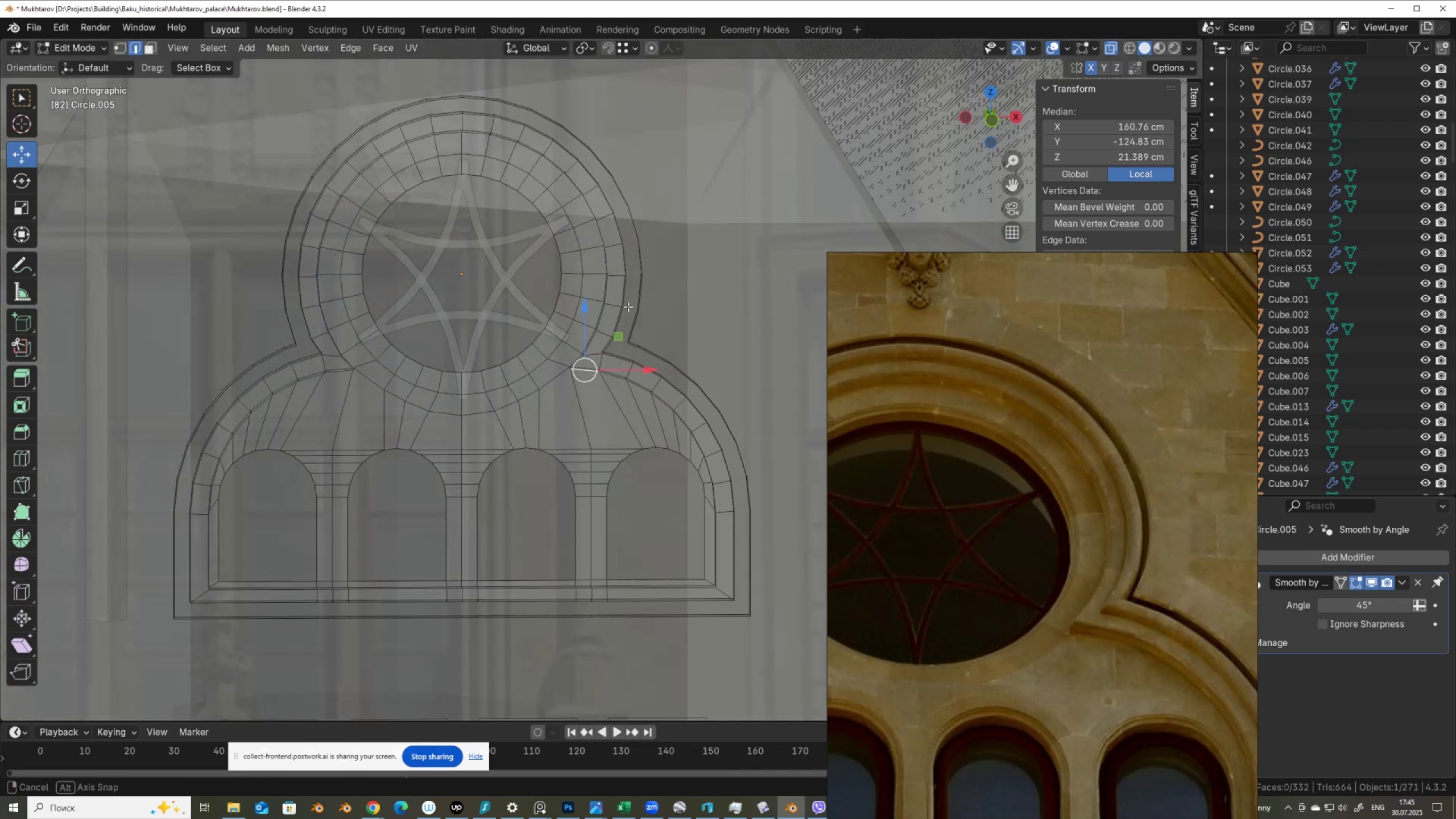 
scroll: coordinate [622, 295], scroll_direction: down, amount: 1.0
 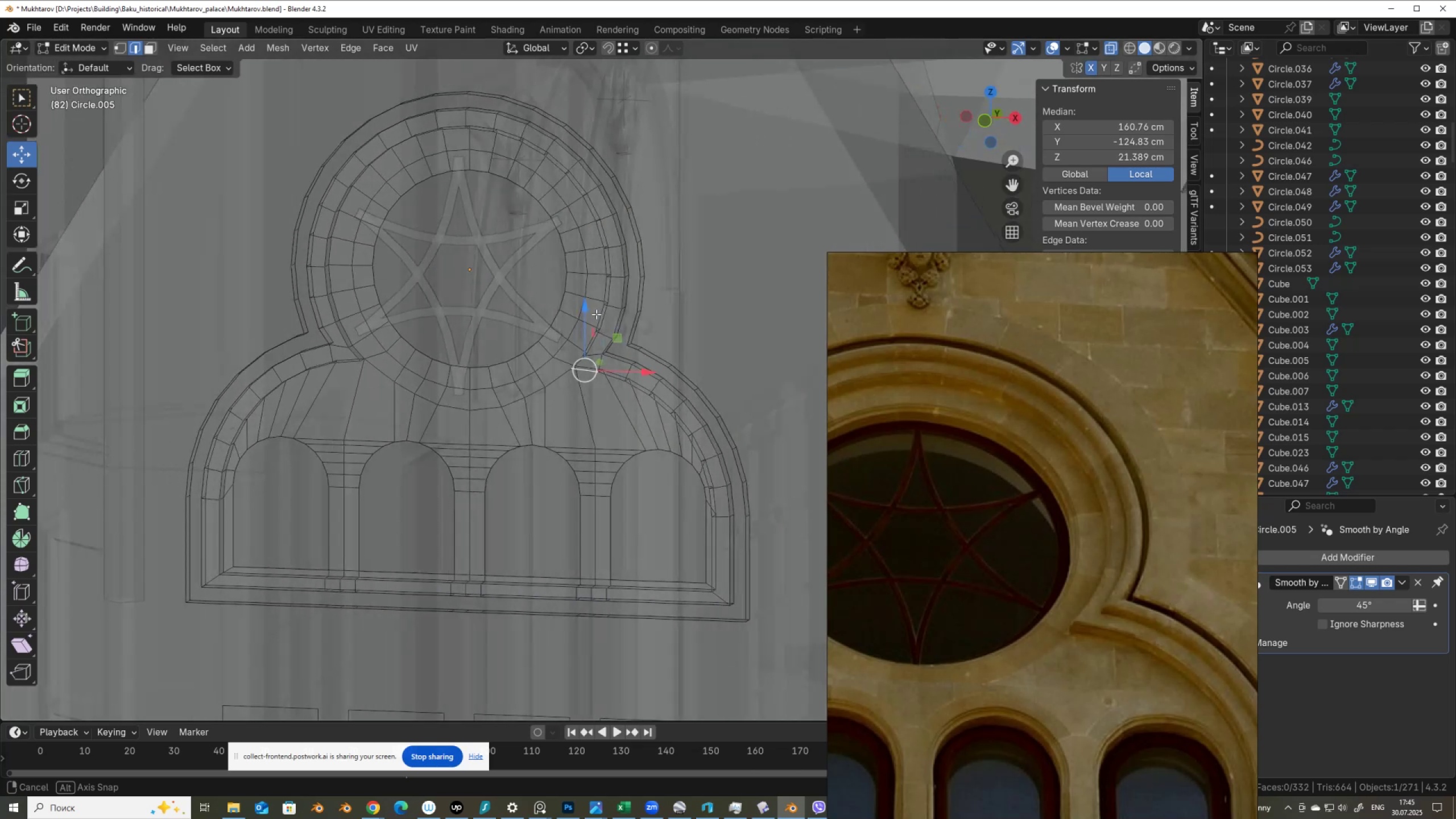 
hold_key(key=AltLeft, duration=0.46)
left_click([624, 289])
 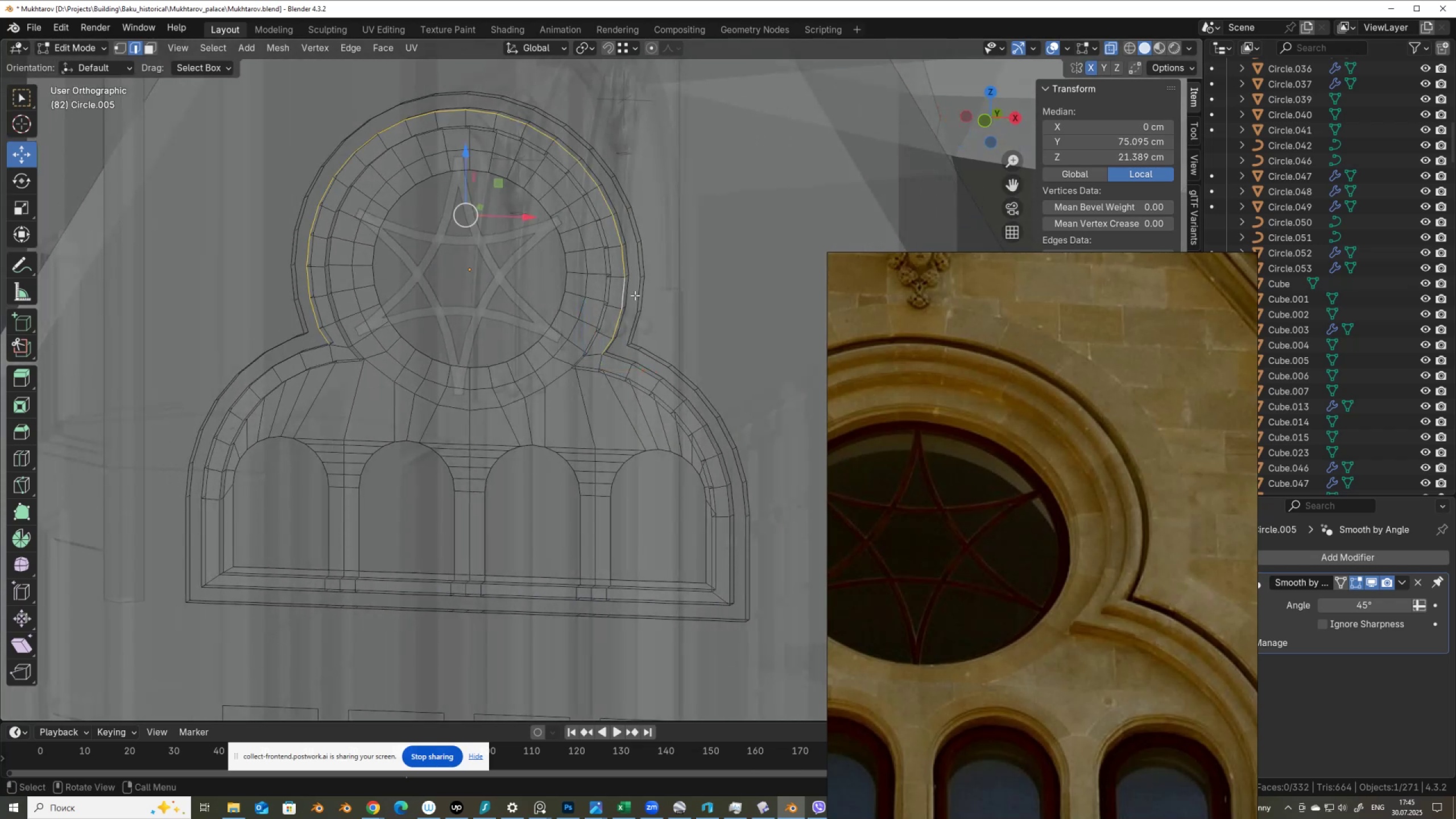 
hold_key(key=AltLeft, duration=0.41)
hold_key(key=ShiftLeft, duration=0.41)
left_click([637, 296])
 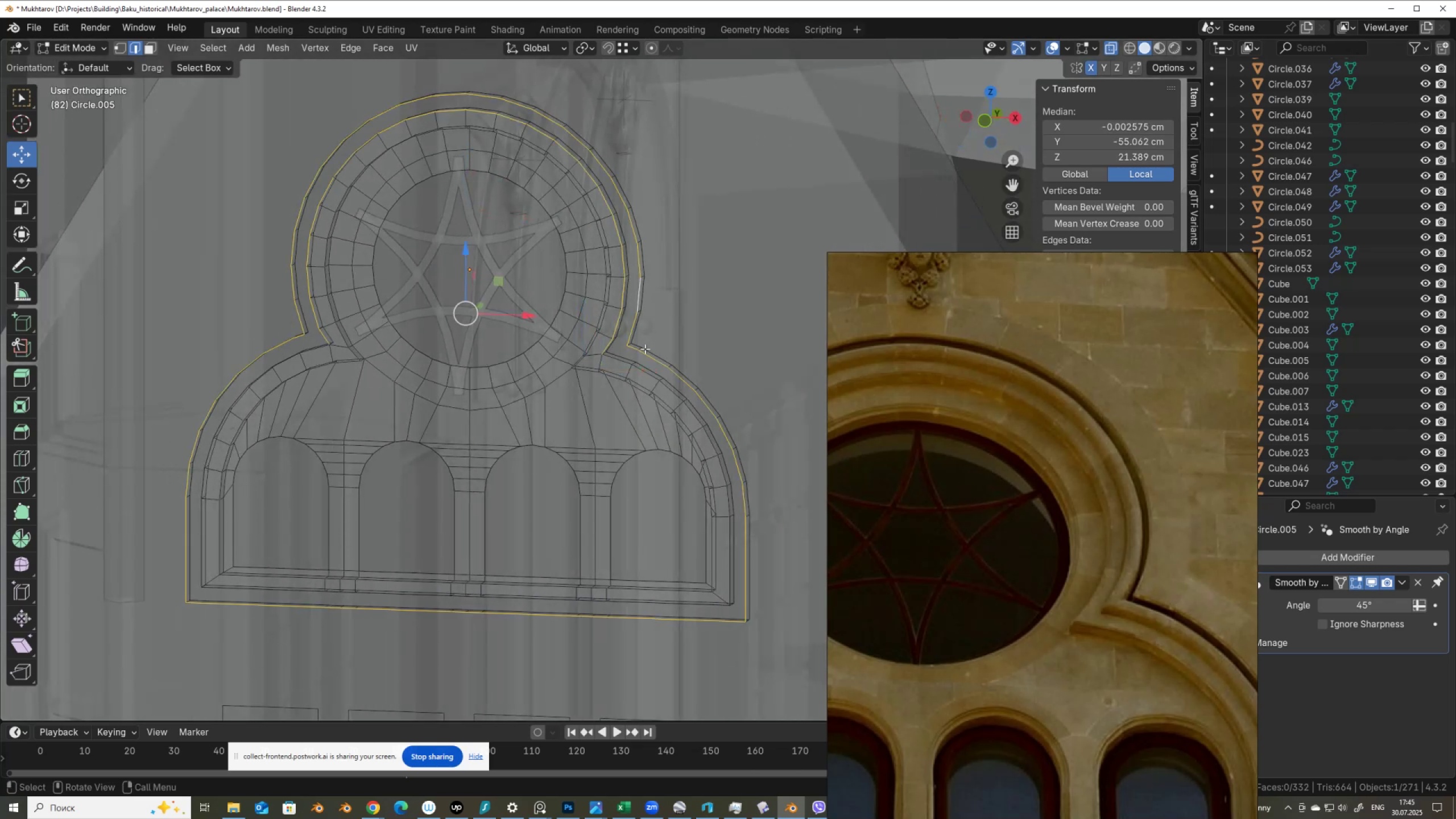 
hold_key(key=AltLeft, duration=0.48)
hold_key(key=ShiftLeft, duration=0.5)
left_click([616, 362])
 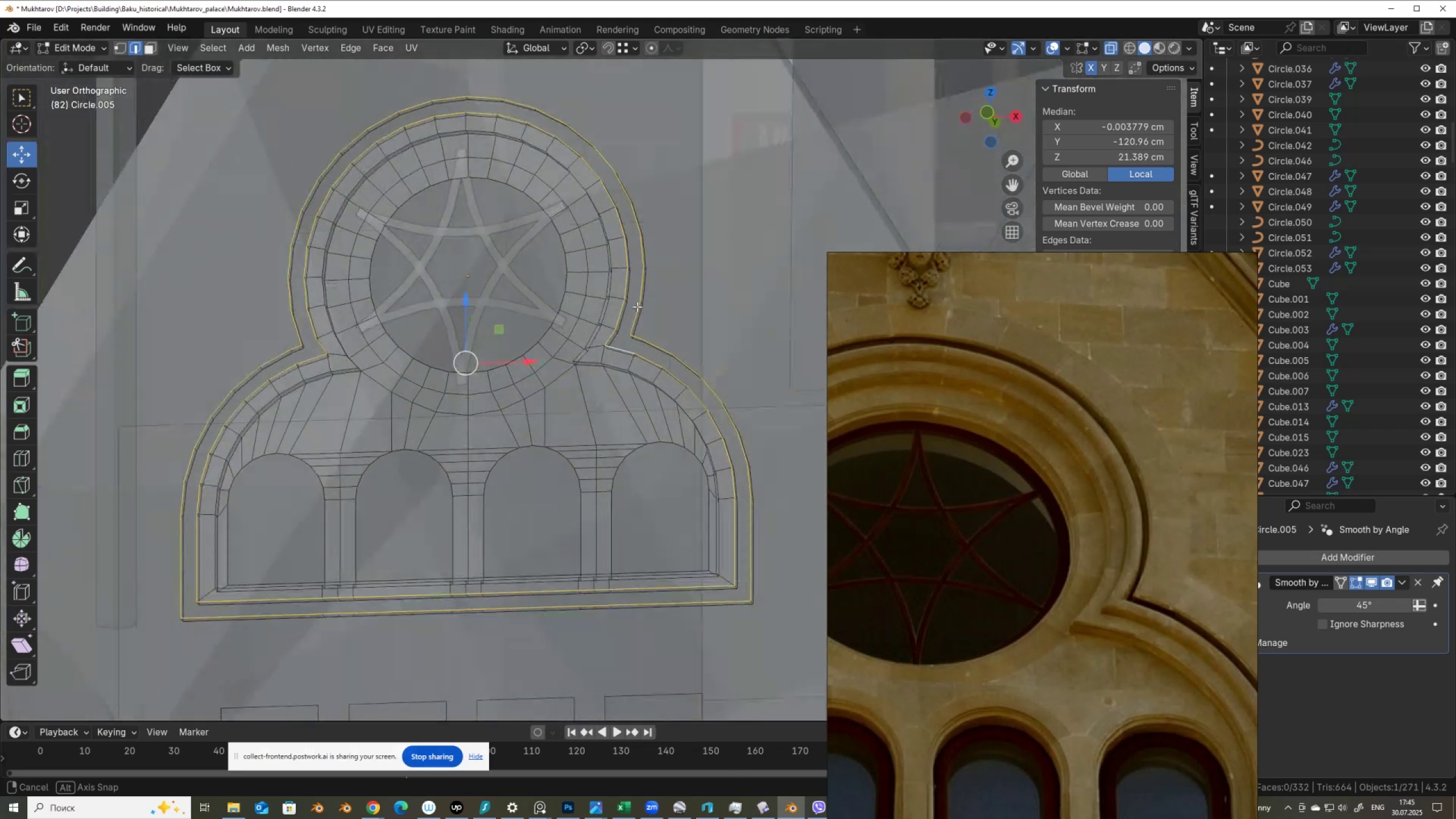 
wait(10.99)
 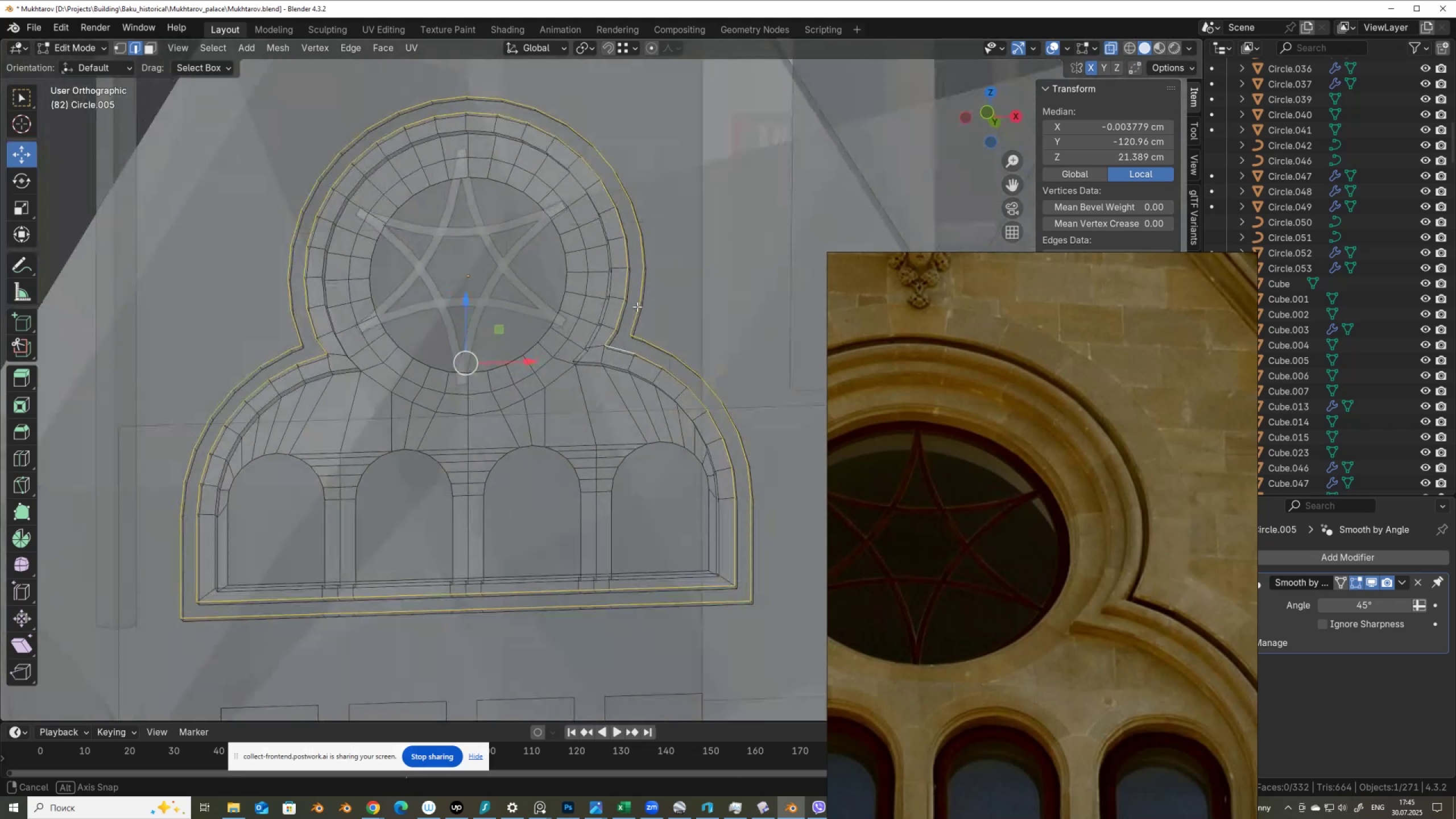 
hold_key(key=AltLeft, duration=0.74)
left_click([621, 324])
 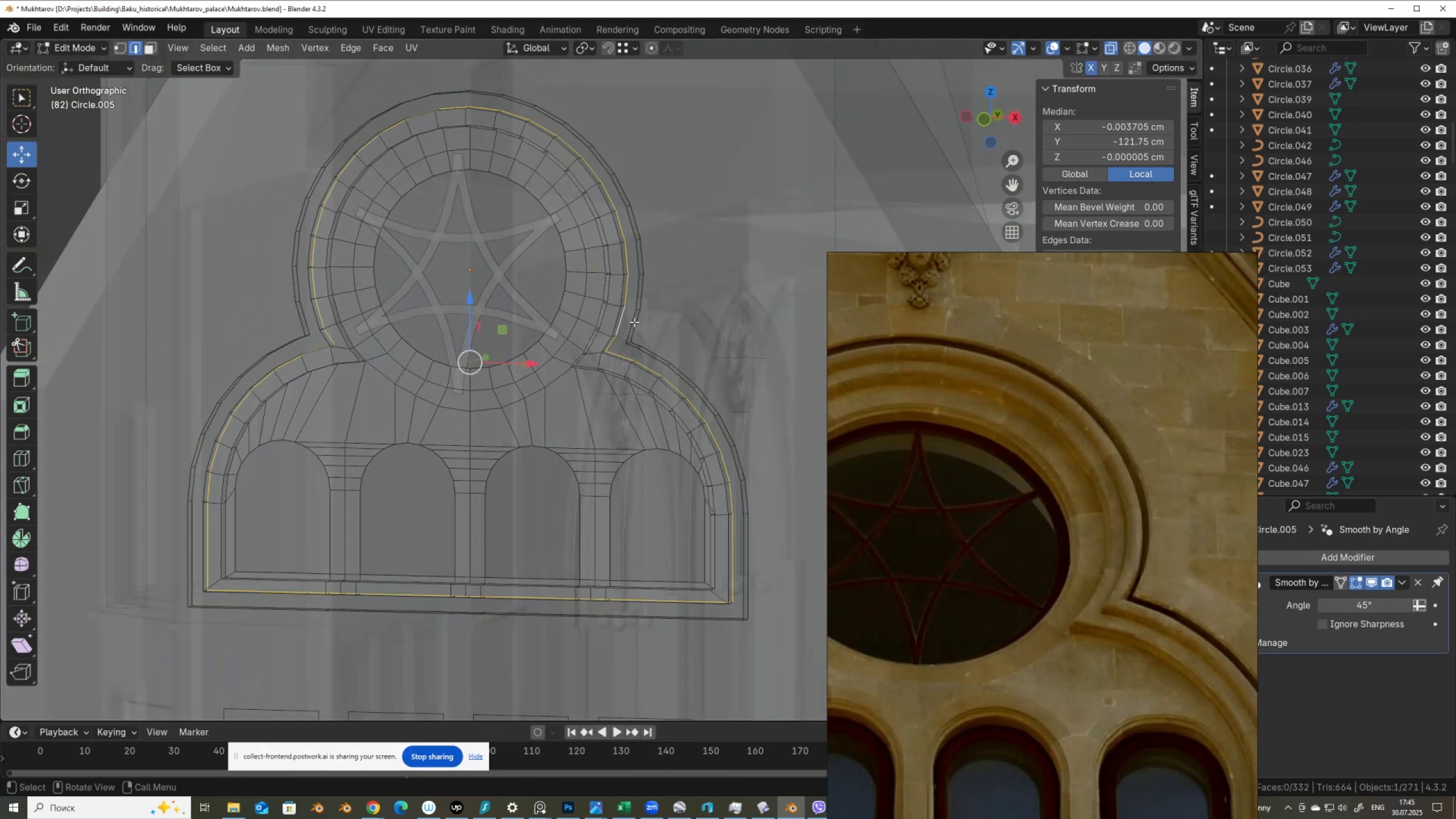 
hold_key(key=ShiftLeft, duration=0.38)
hold_key(key=AltLeft, duration=0.35)
left_click([639, 318])
 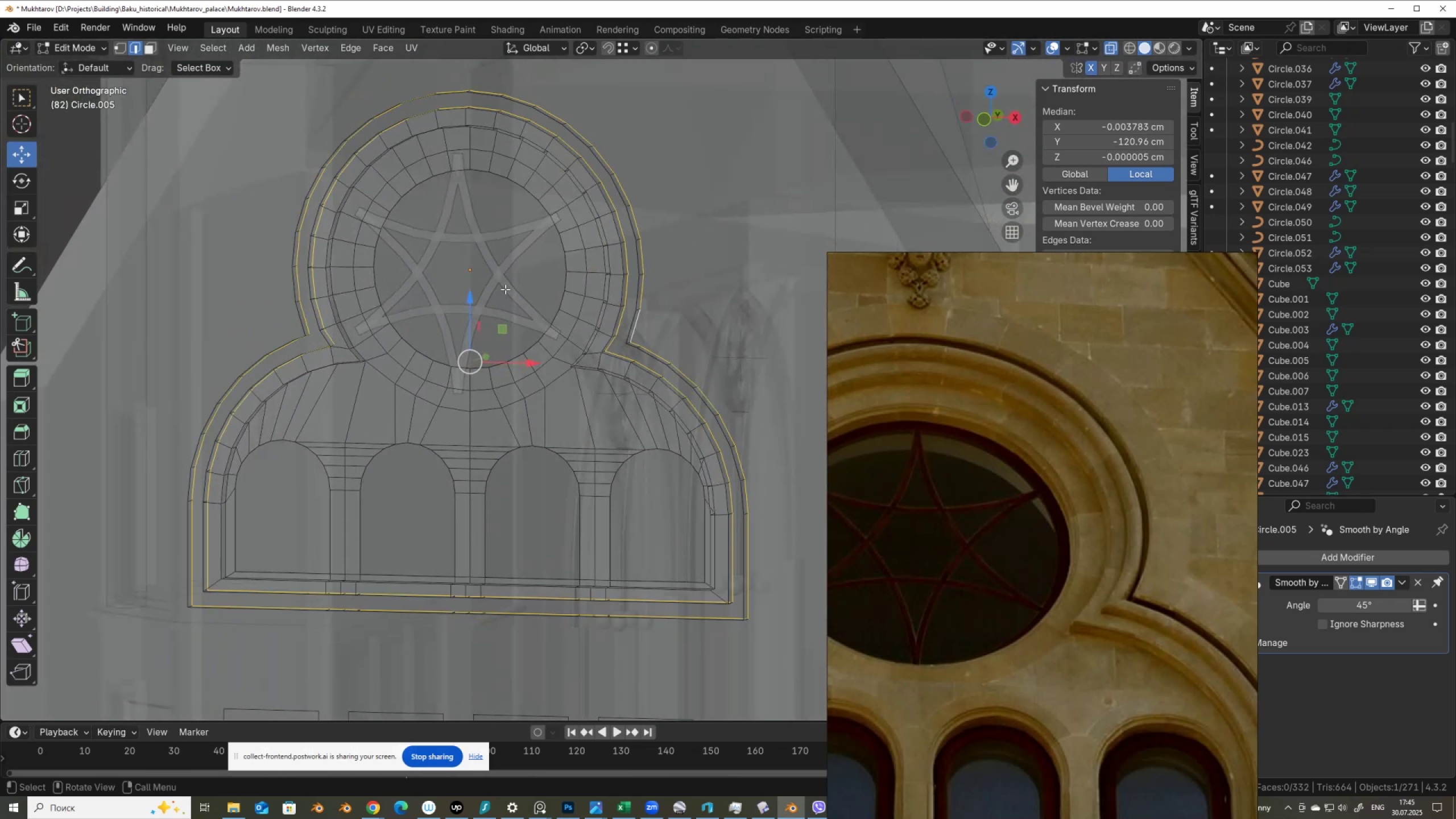 
right_click([505, 288])
 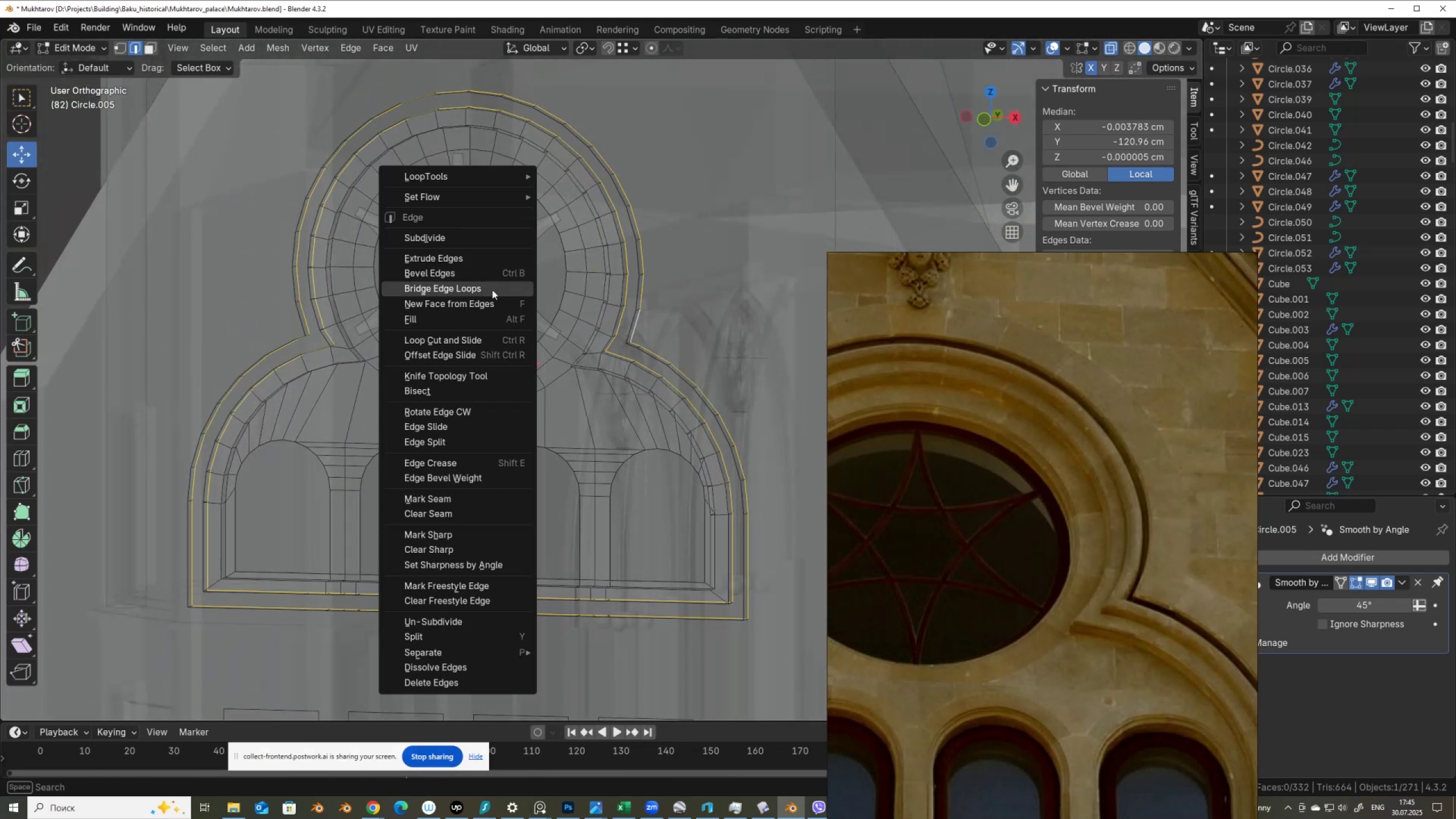 
left_click([492, 289])
 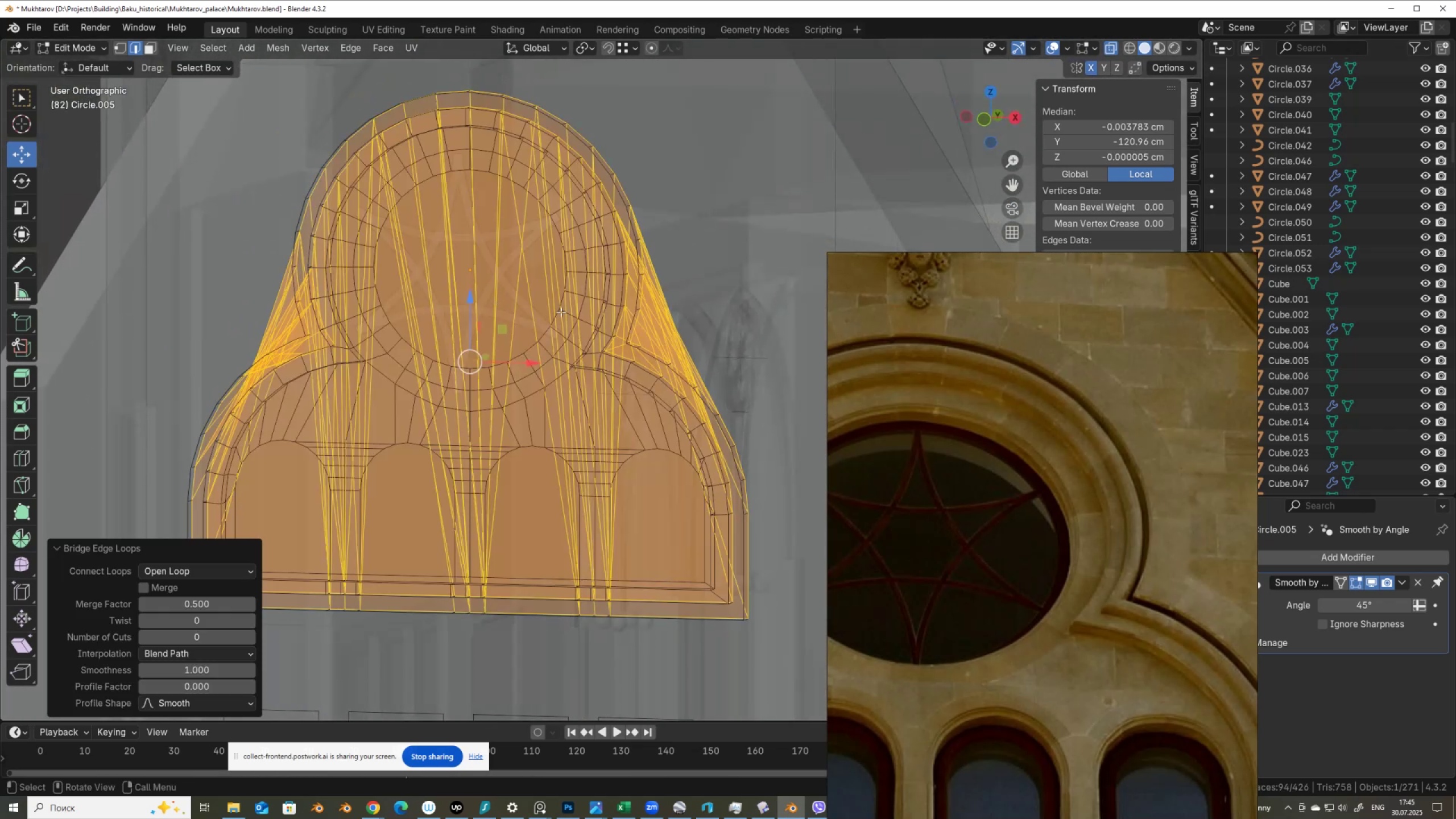 
key(Control+ControlLeft)
 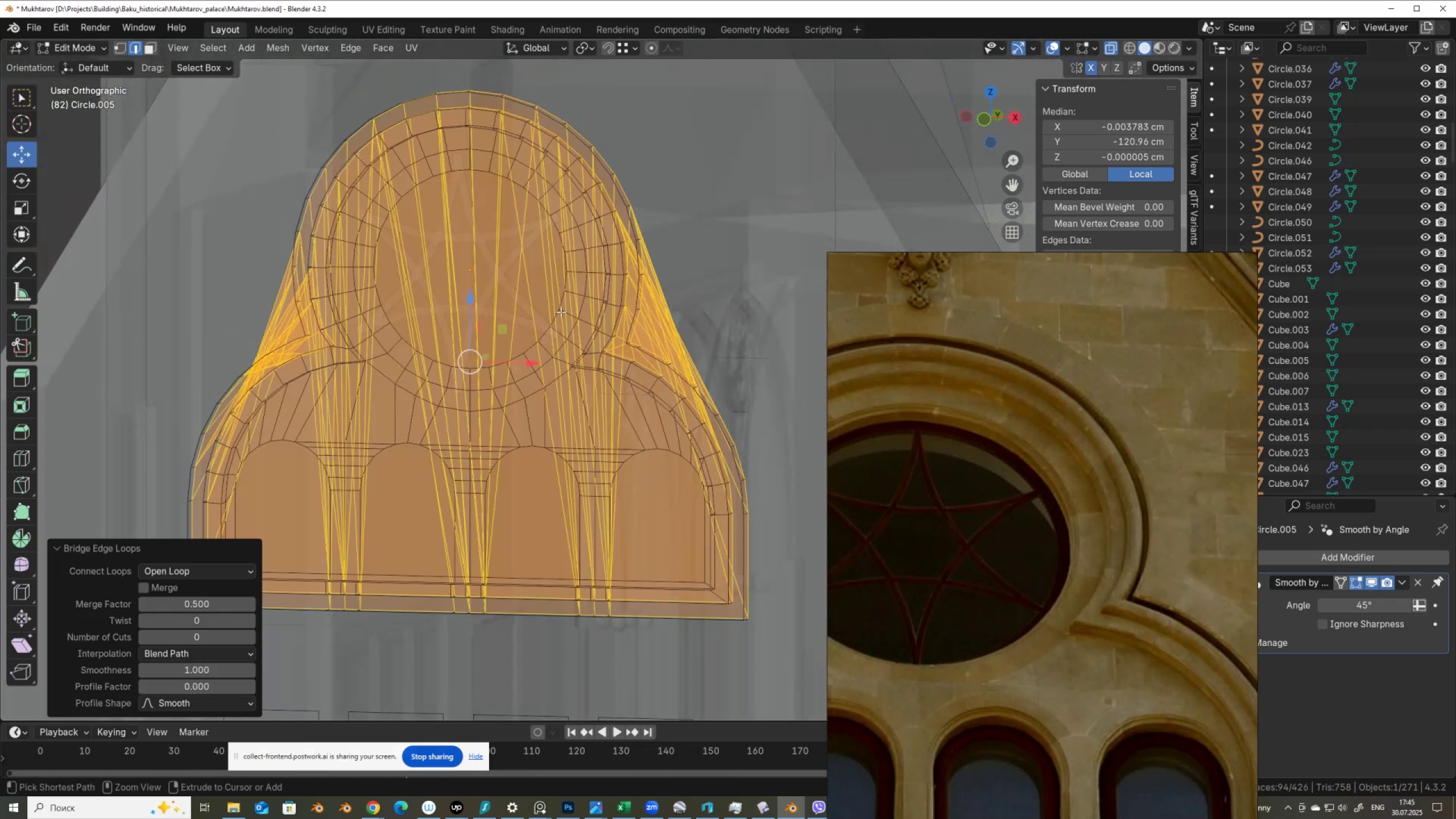 
key(Control+Z)
 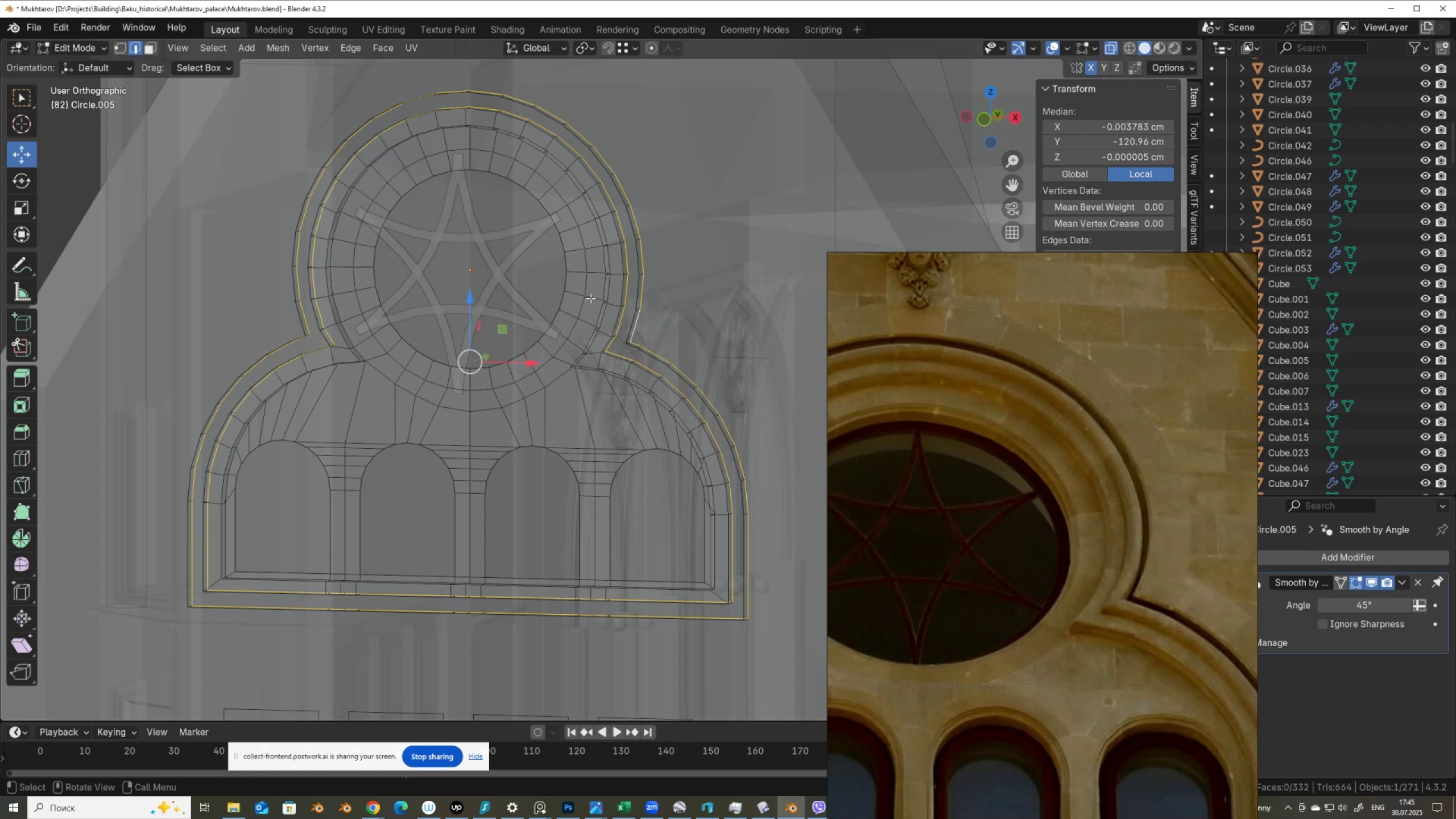 
key(Q)
 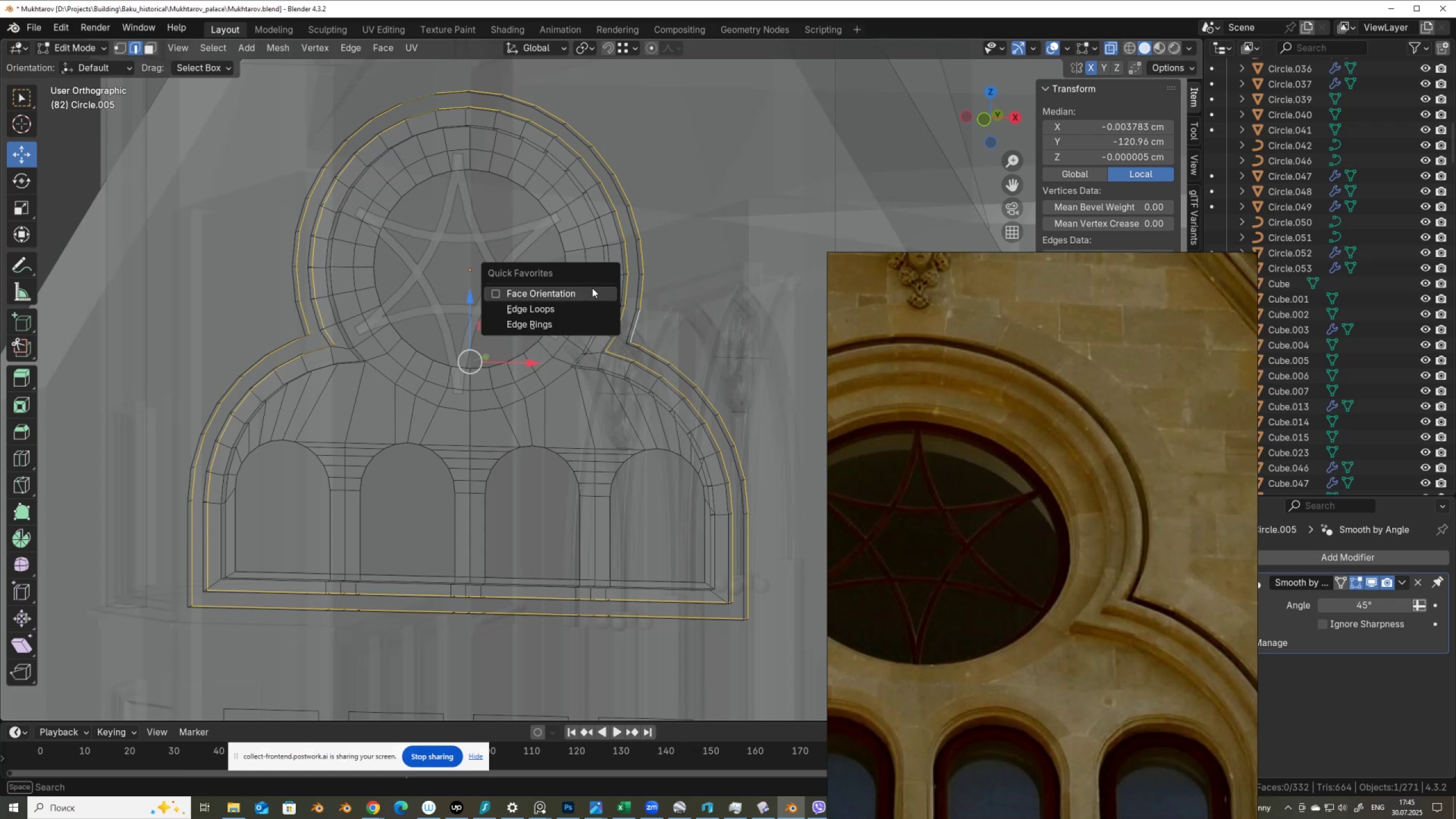 
left_click([590, 293])
 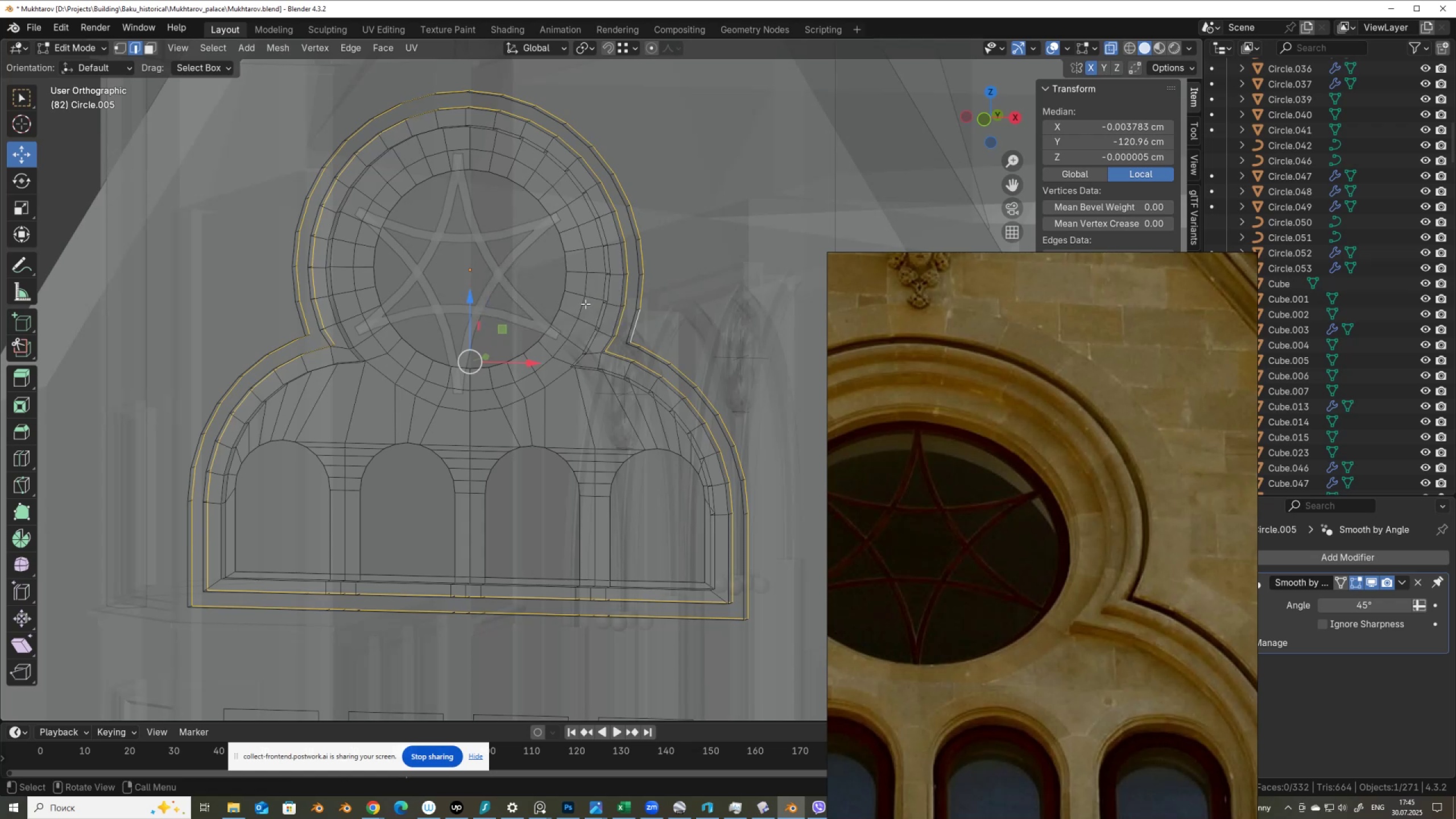 
key(Alt+AltLeft)
 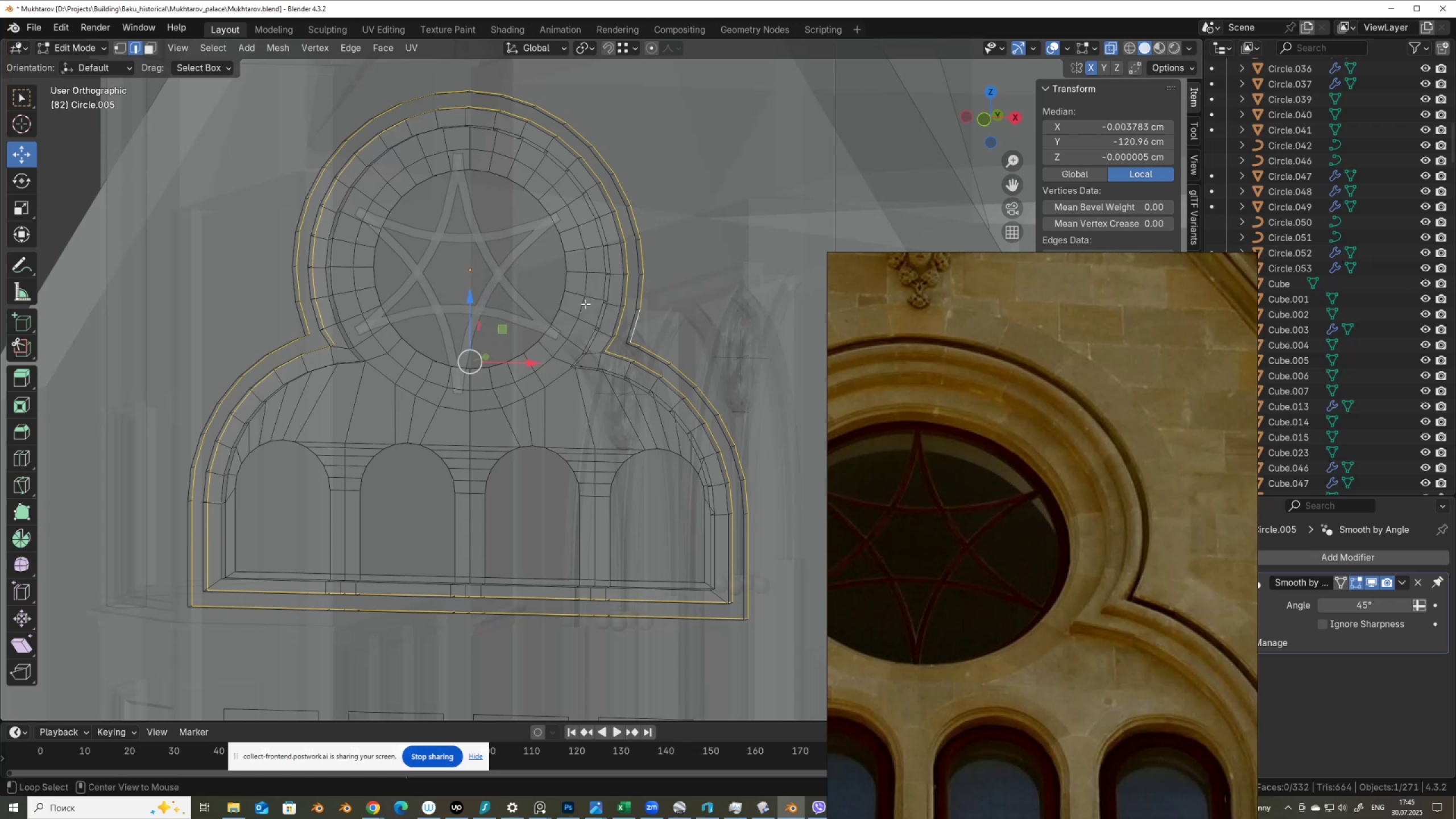 
key(Alt+Z)
 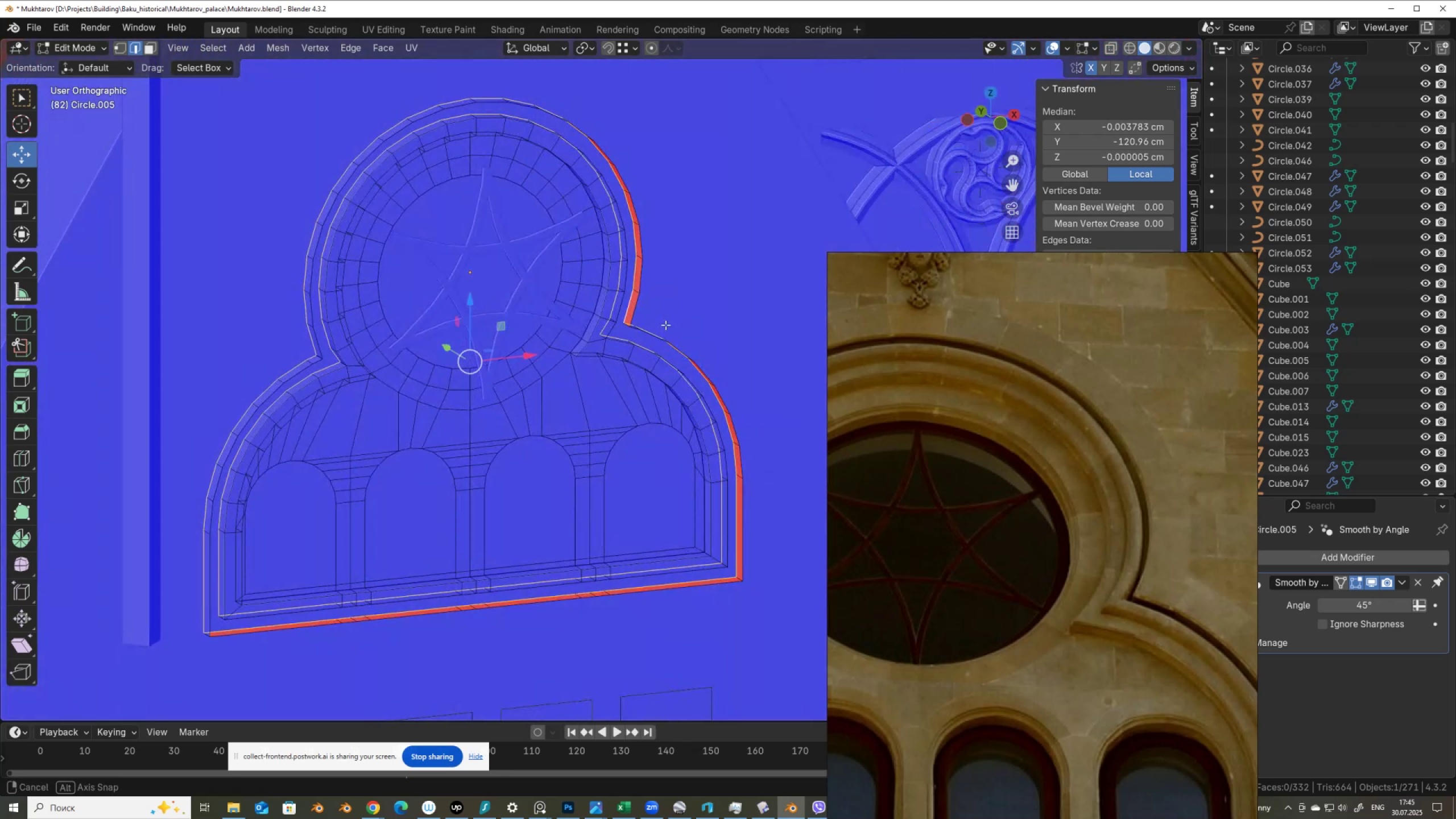 
left_click([639, 293])
 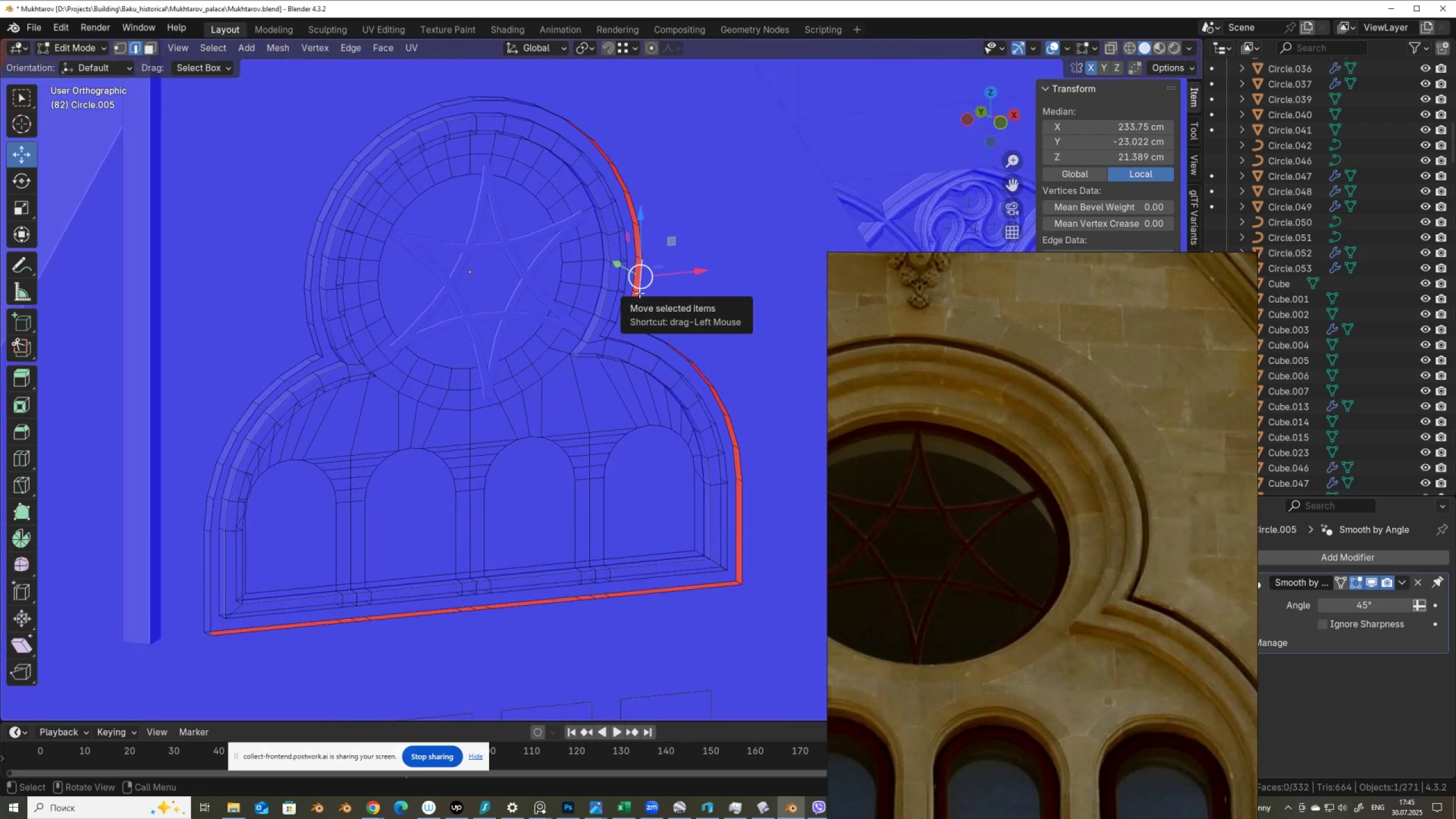 
type(lN)
 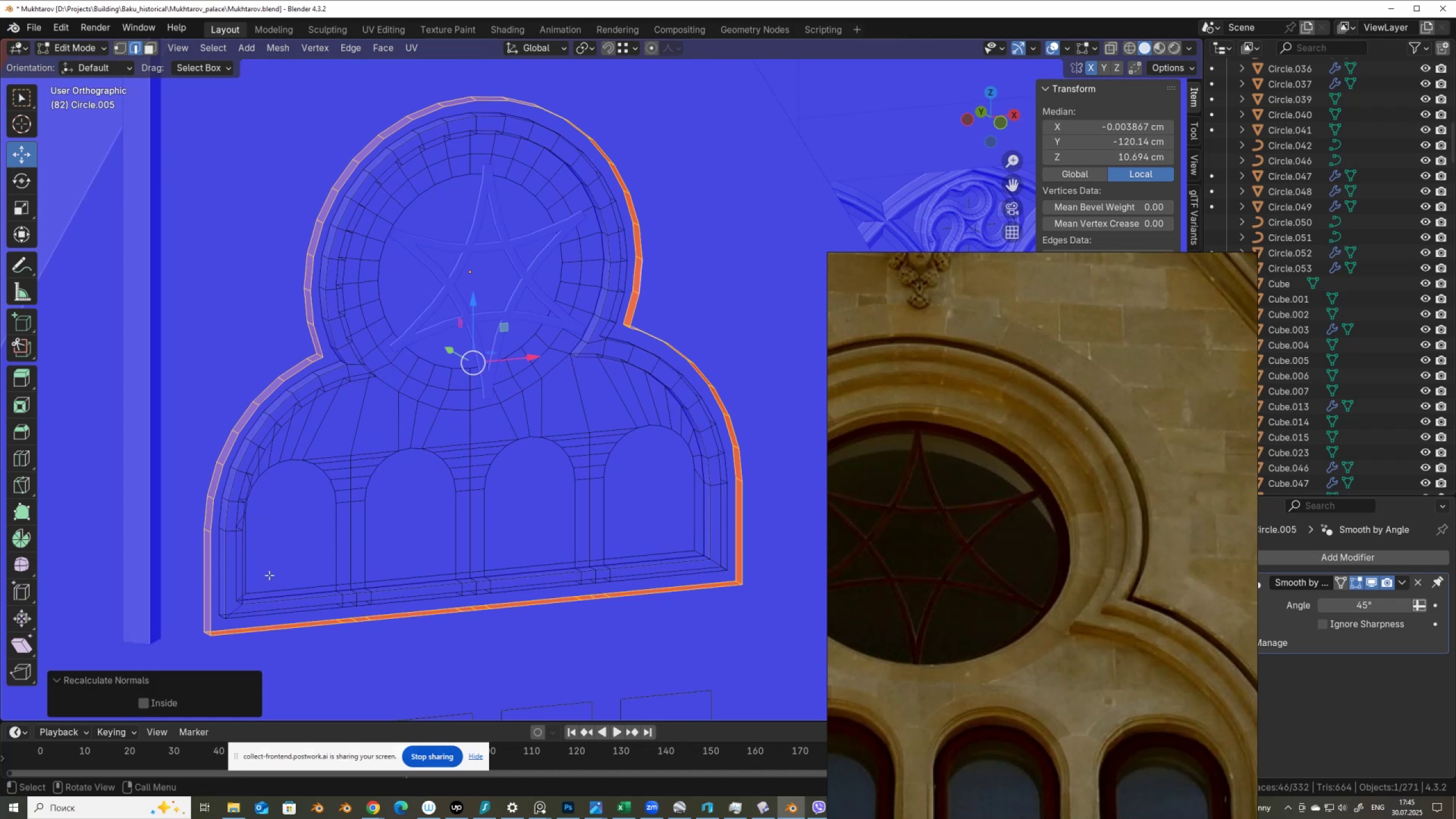 
left_click([151, 707])
 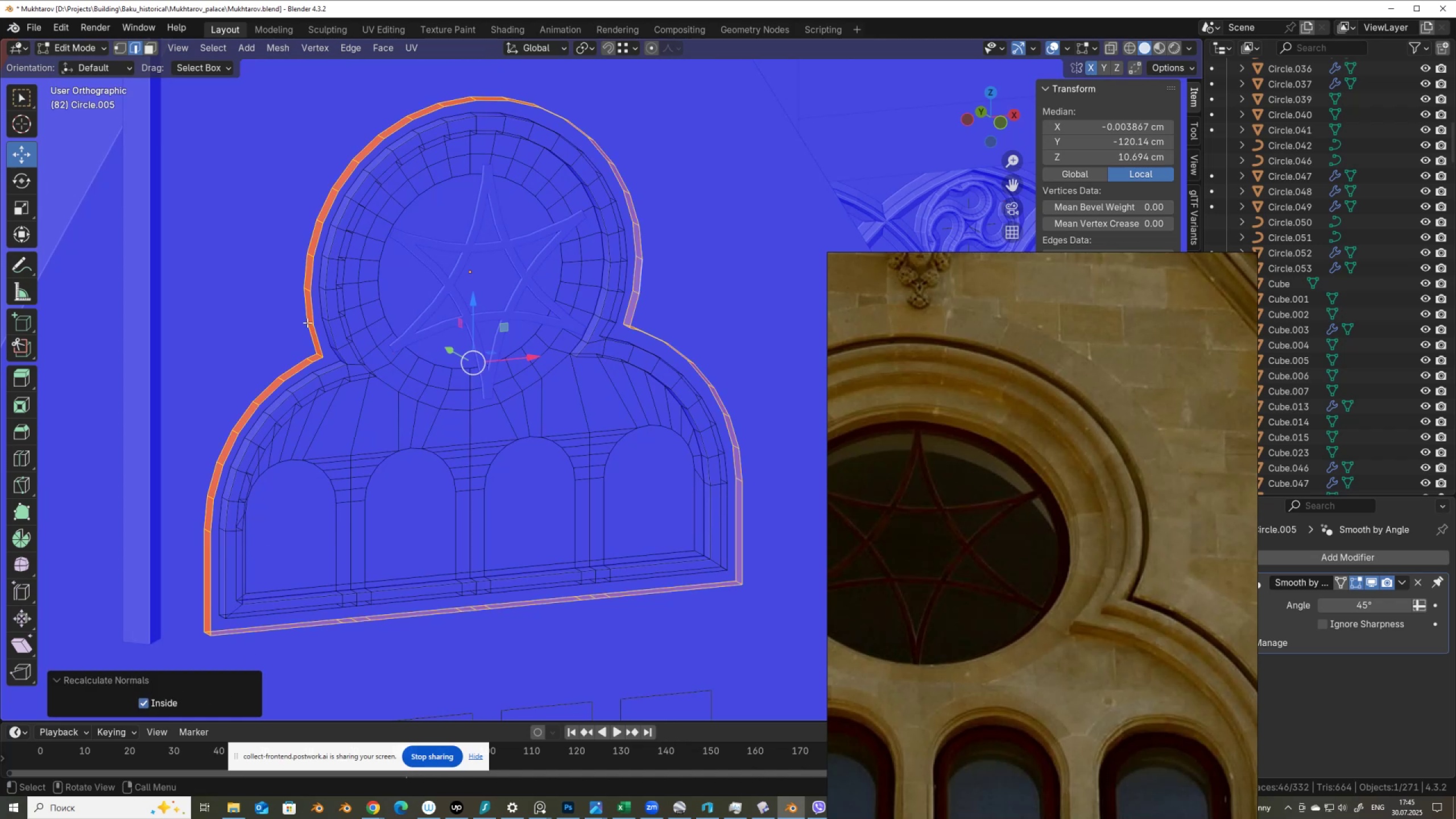 
hold_key(key=AltLeft, duration=1.23)
left_click([309, 324])
 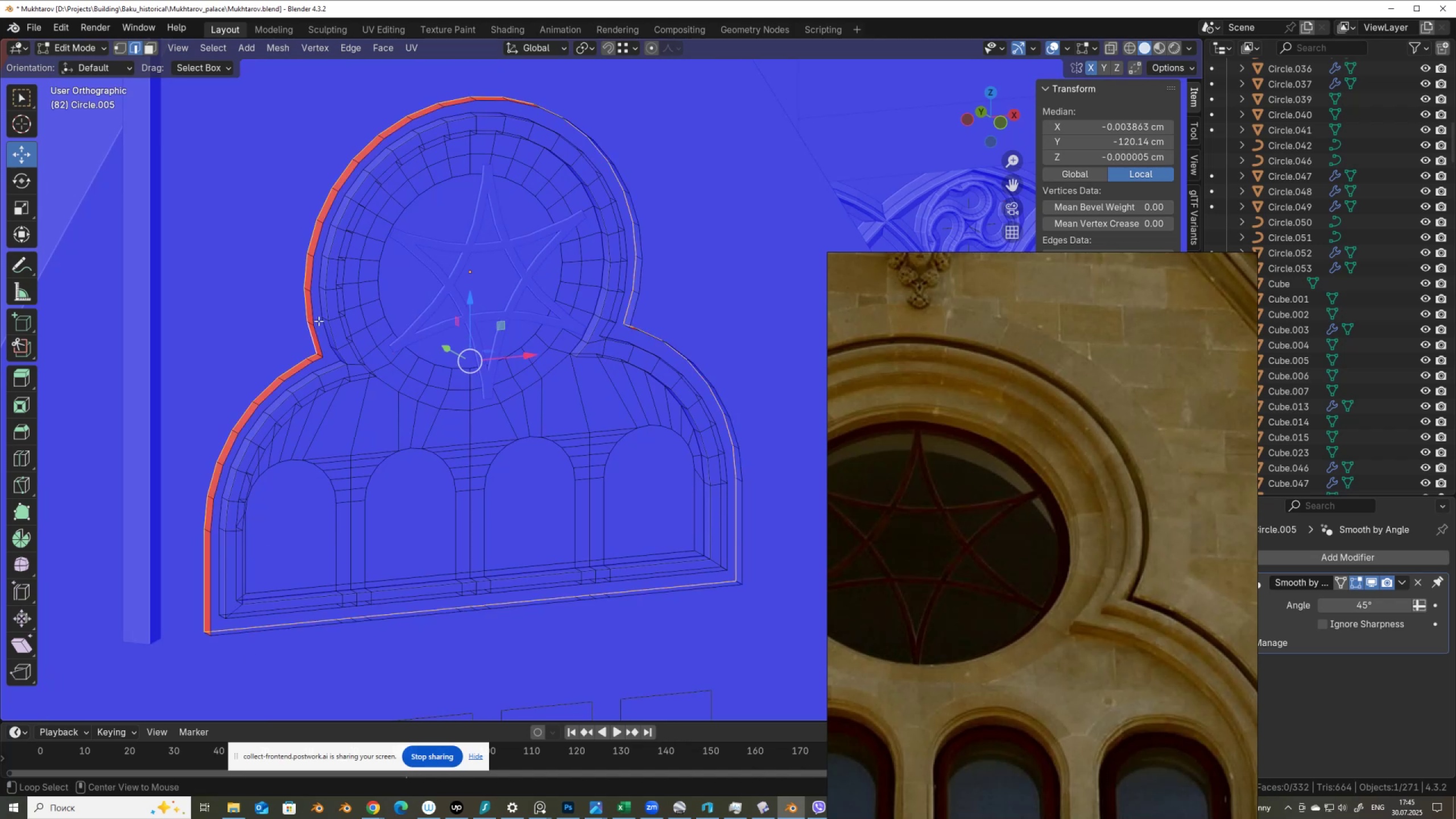 
hold_key(key=ShiftLeft, duration=0.7)
left_click([322, 305])
 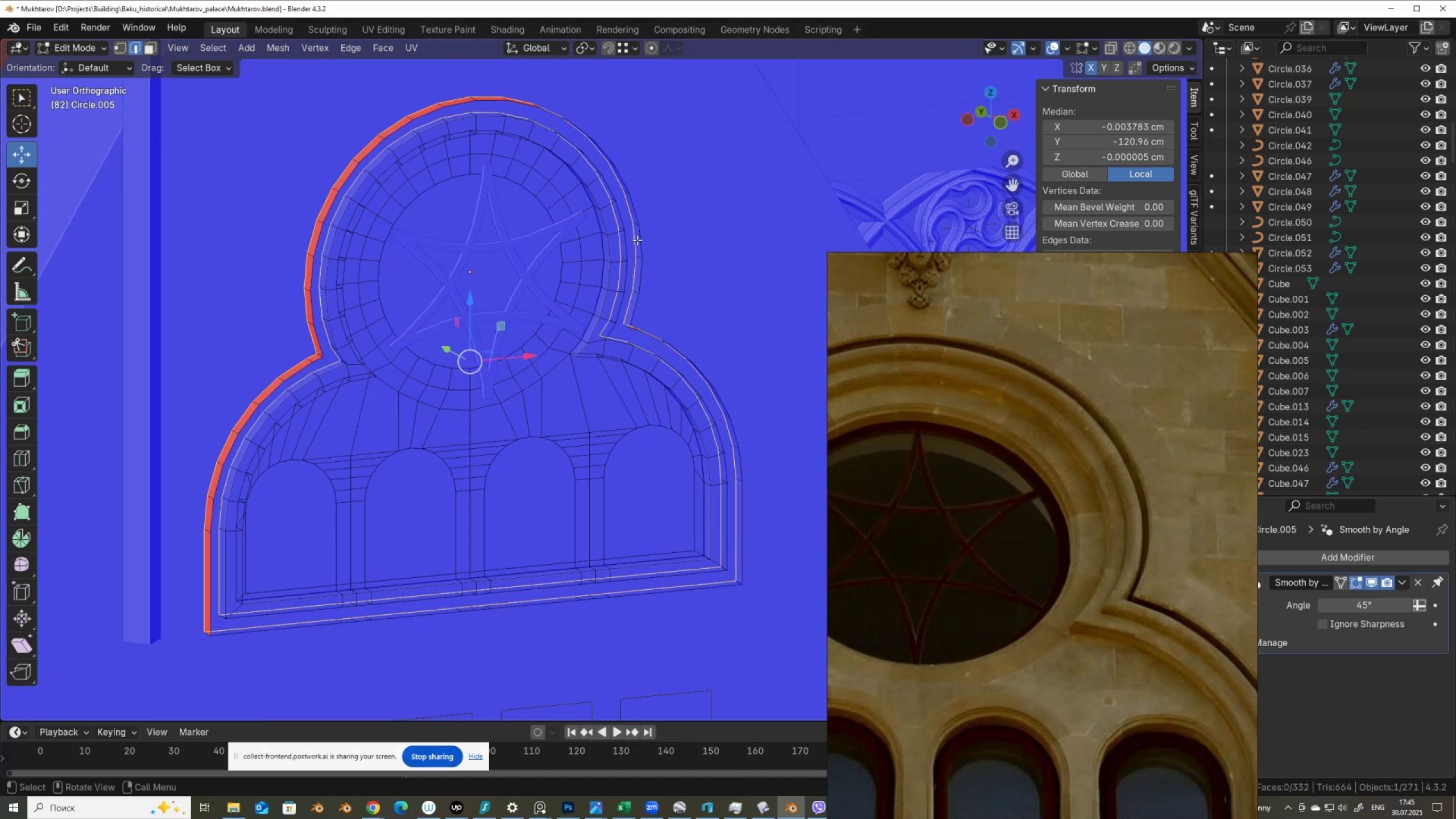 
right_click([646, 234])
 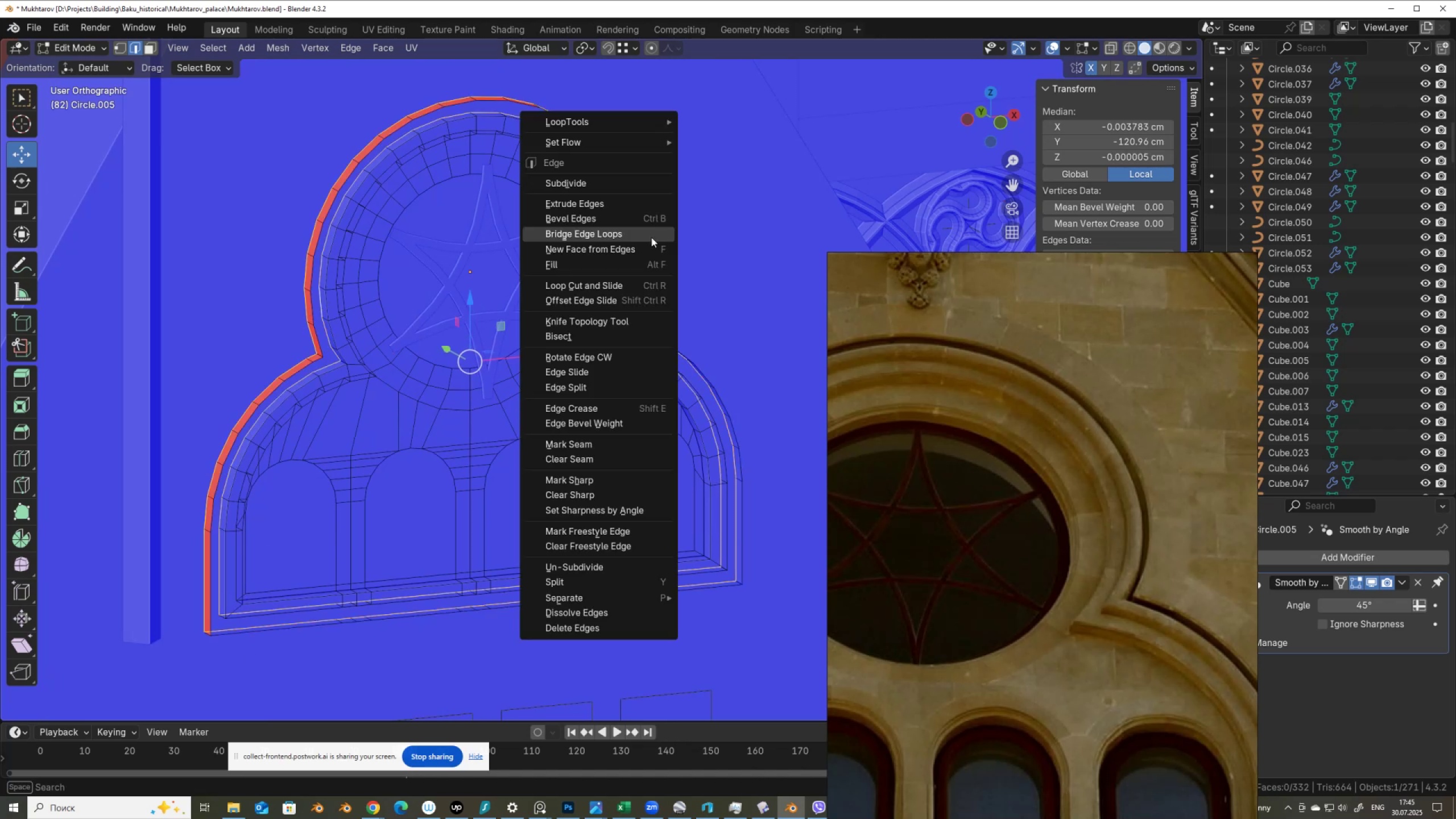 
left_click([651, 237])
 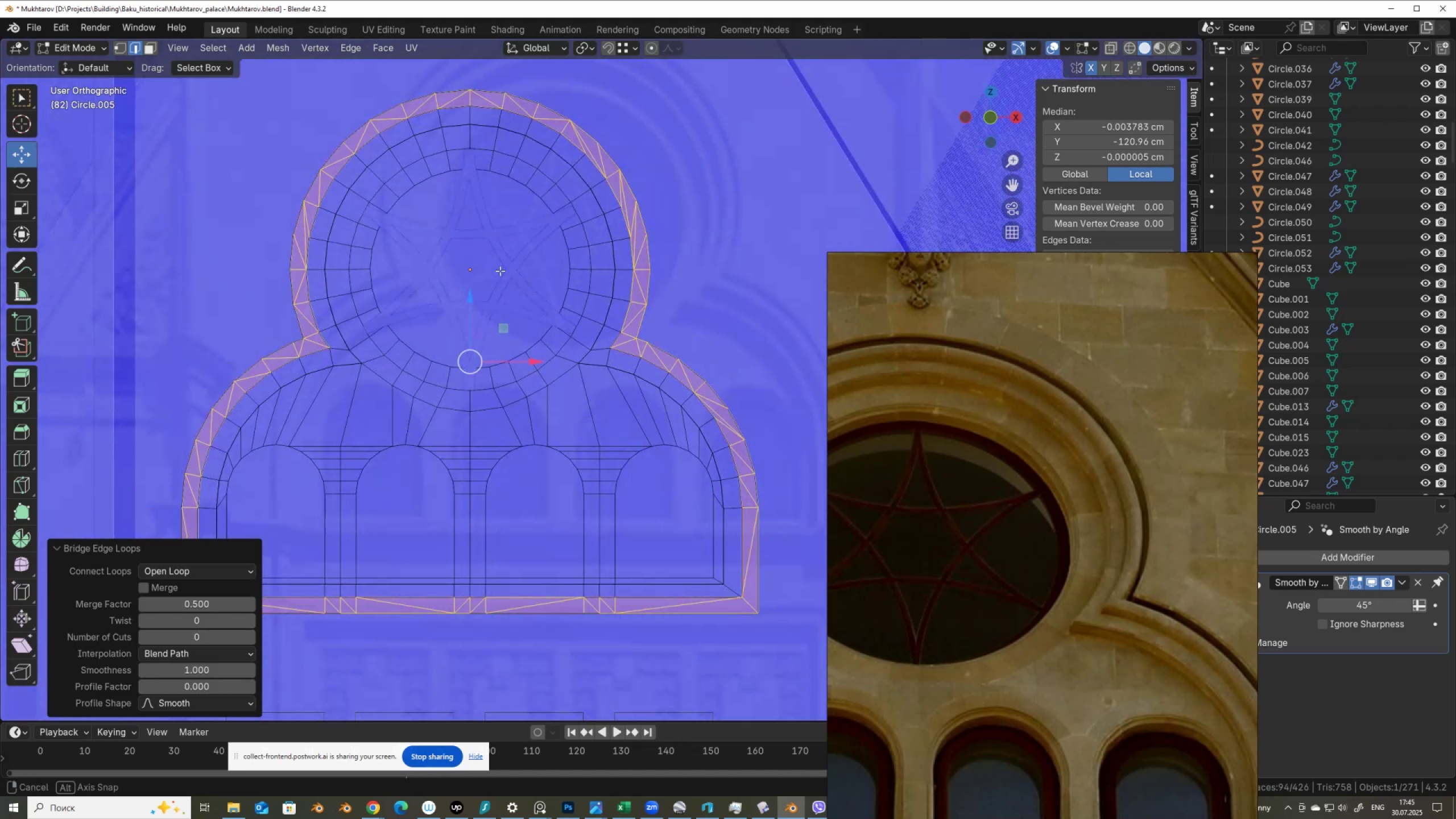 
key(Control+Z)
 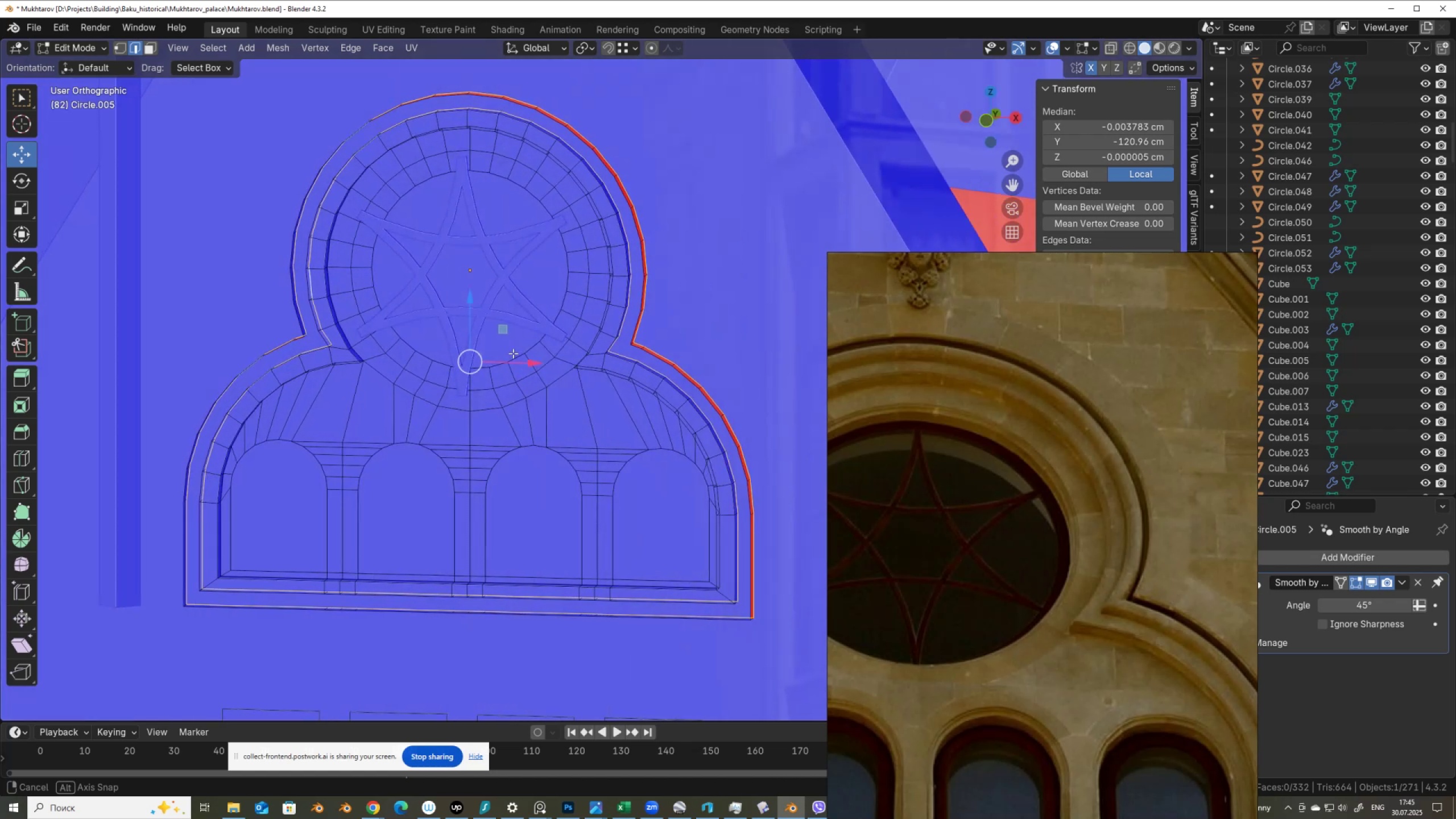 
left_click([628, 355])
 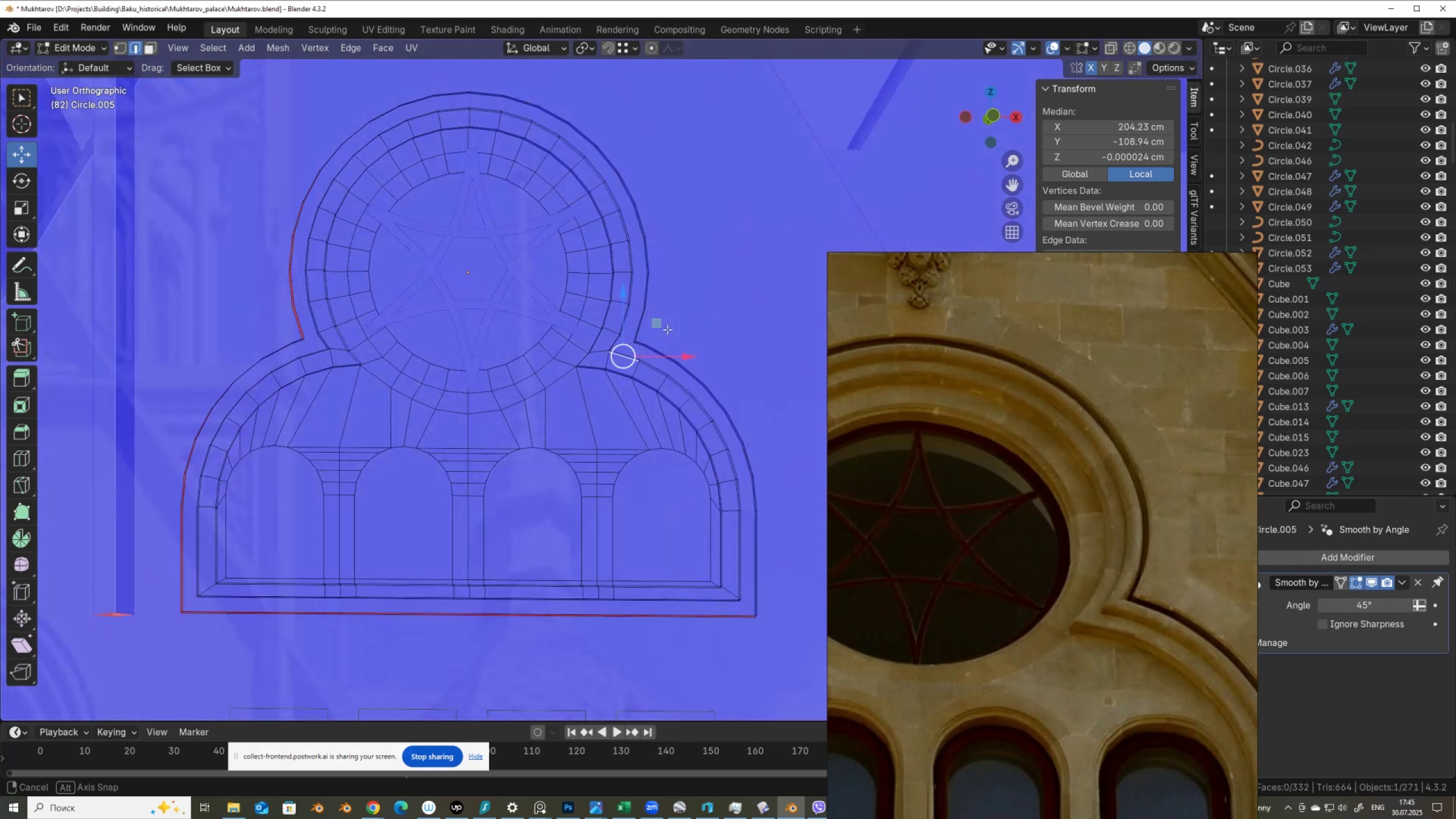 
hold_key(key=ShiftLeft, duration=0.78)
left_click([637, 346])
 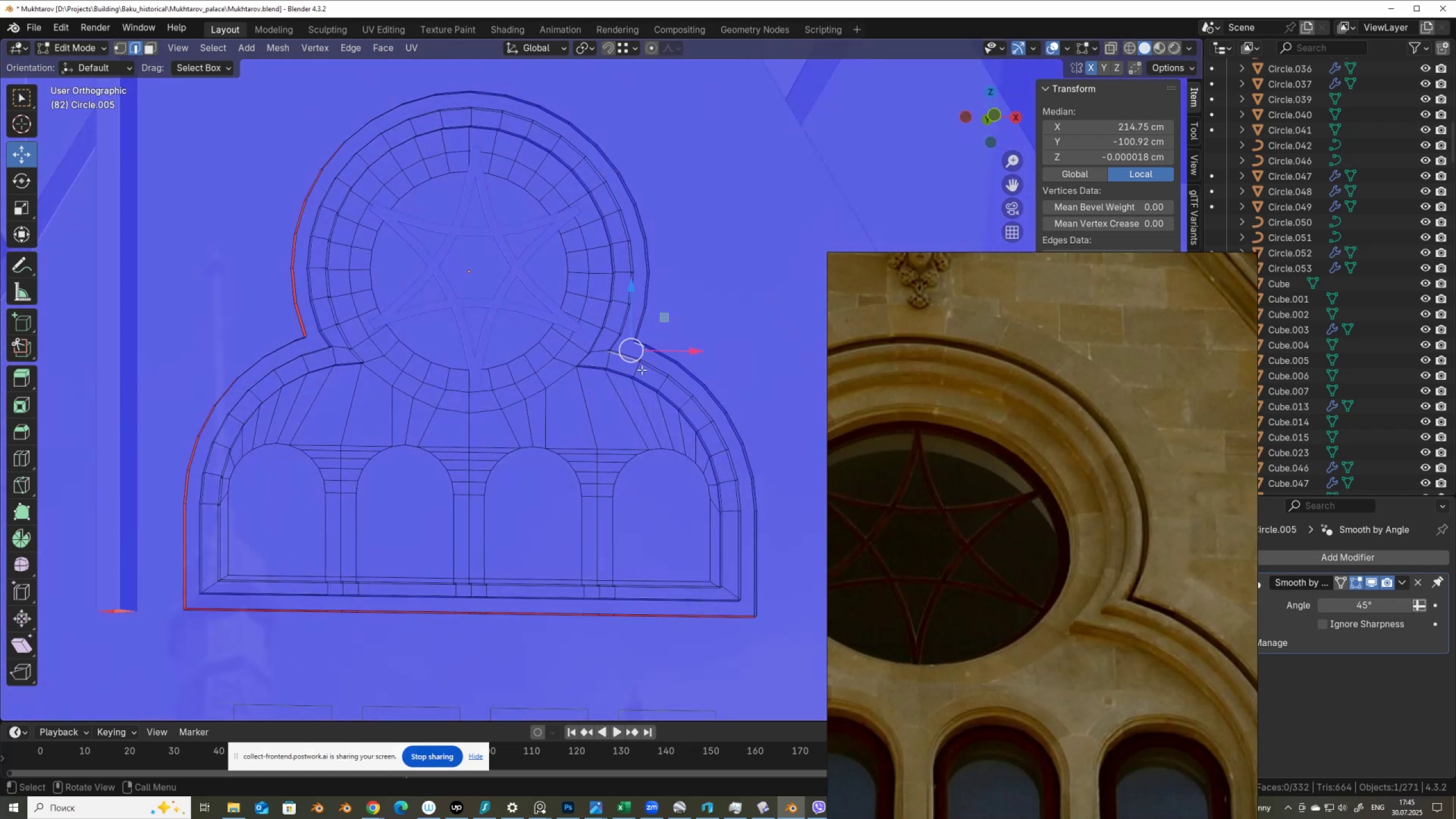 
key(F)
 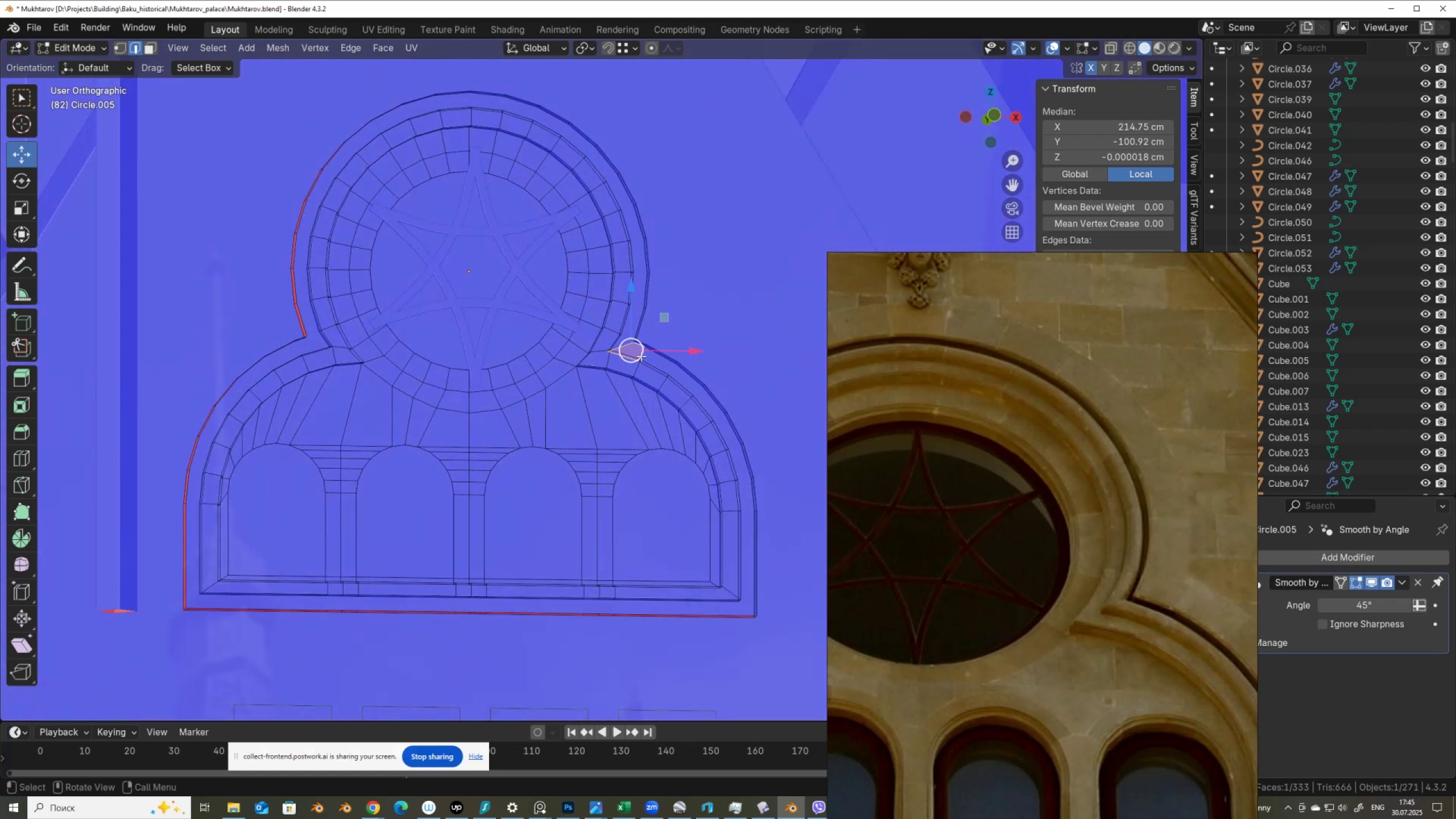 
left_click([641, 355])
 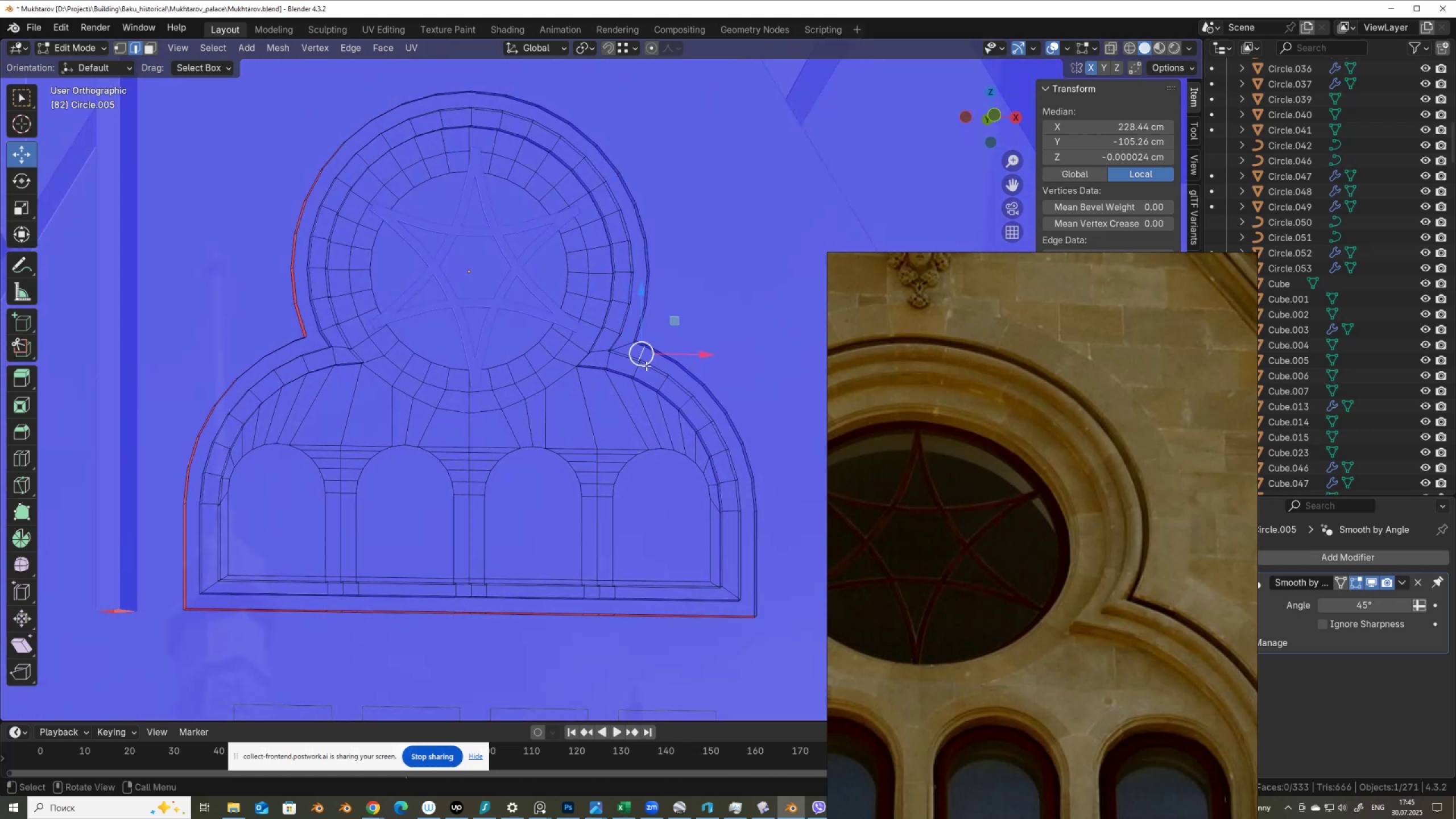 
hold_key(key=F, duration=1.49)
 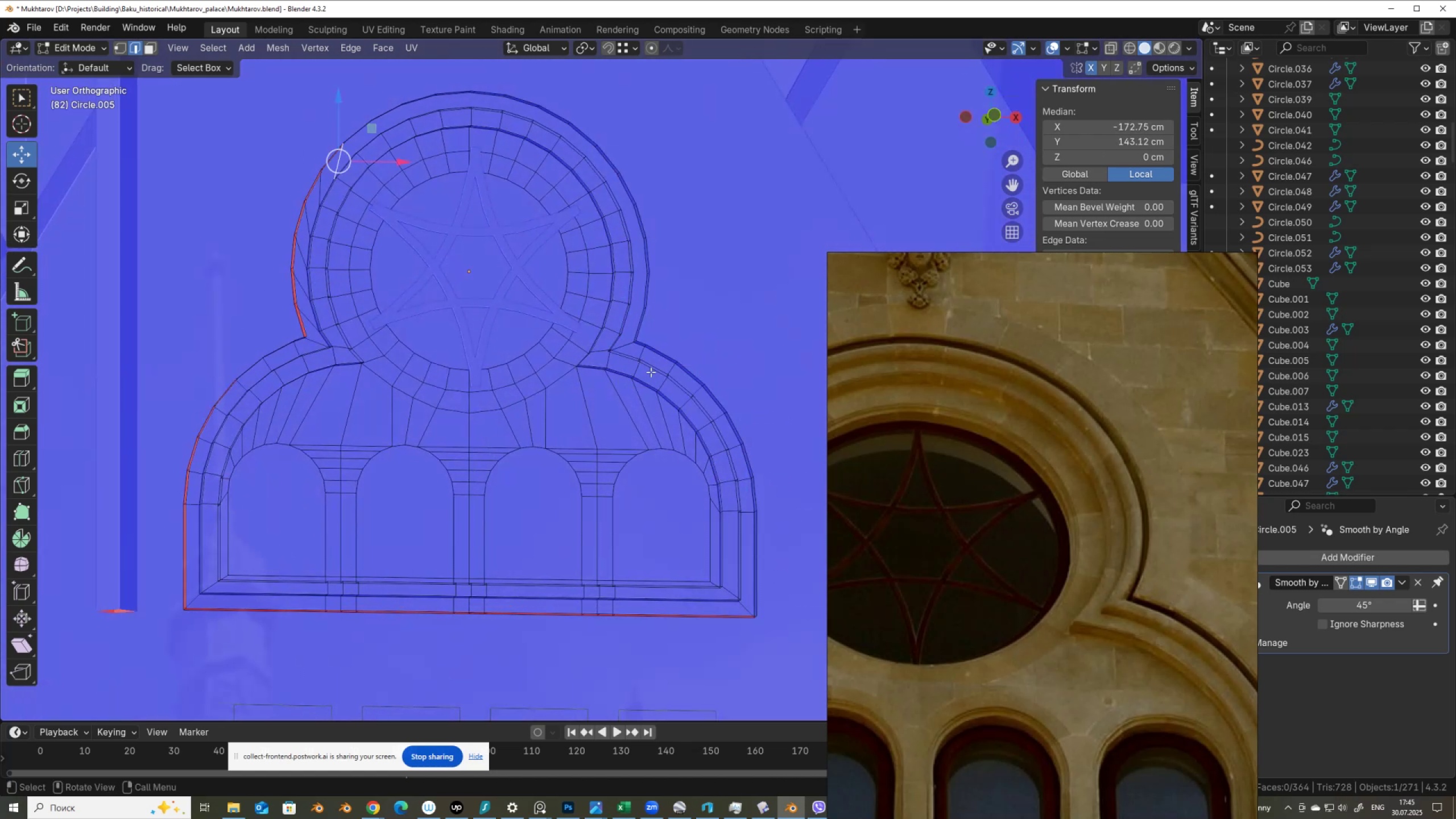 
hold_key(key=ControlLeft, duration=0.68)
 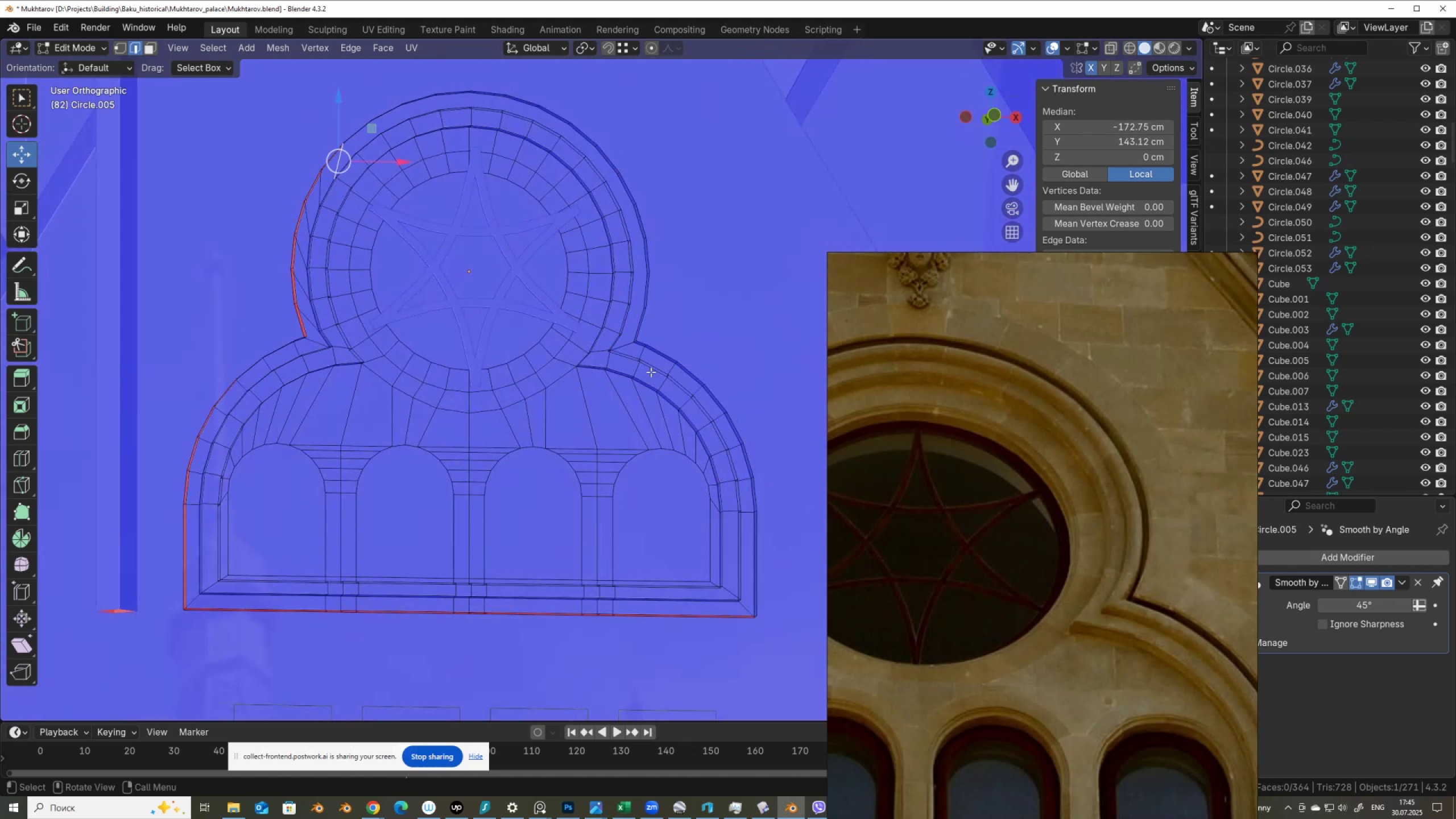 
key(Control+Z)
 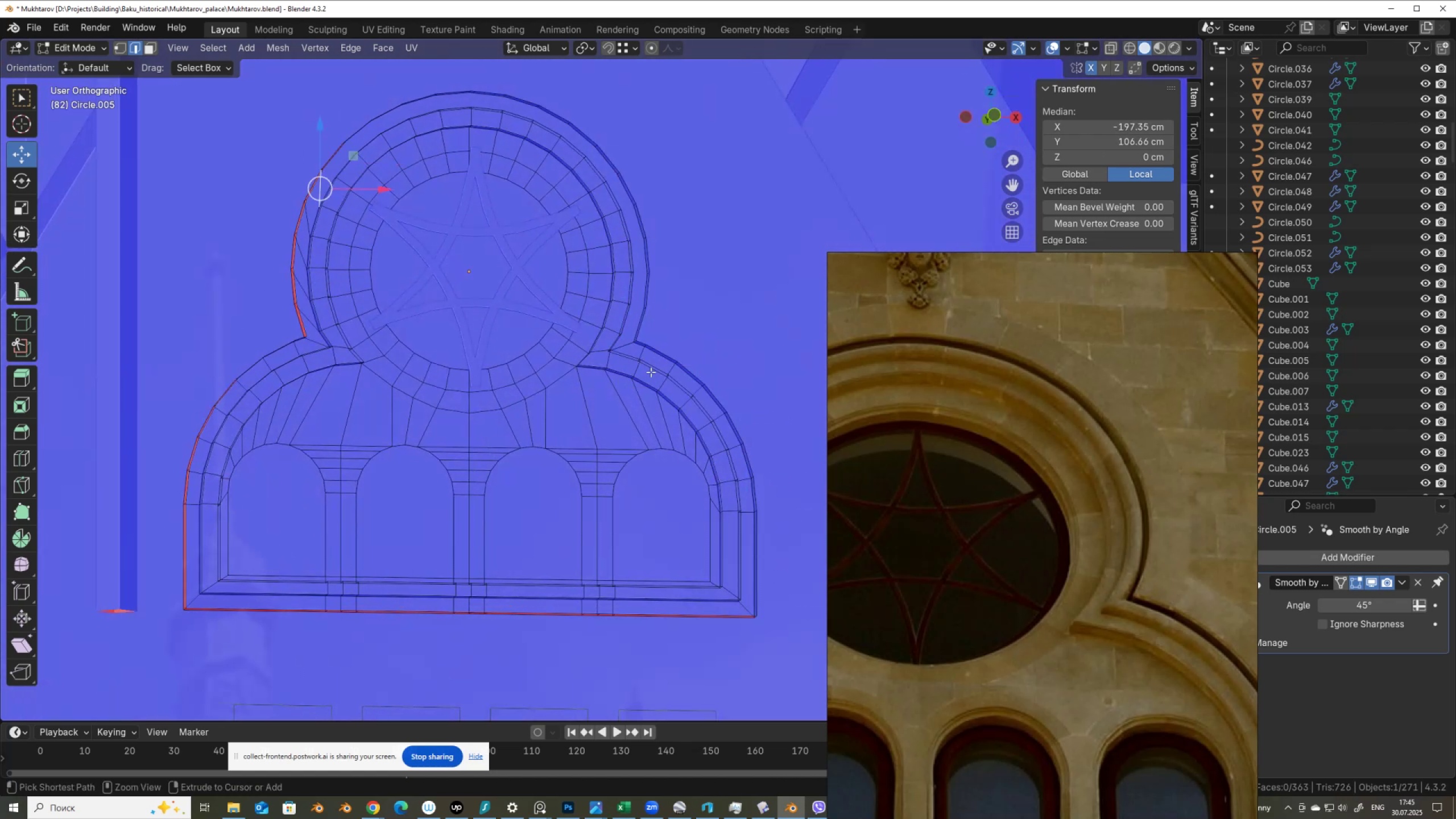 
key(Control+Z)
 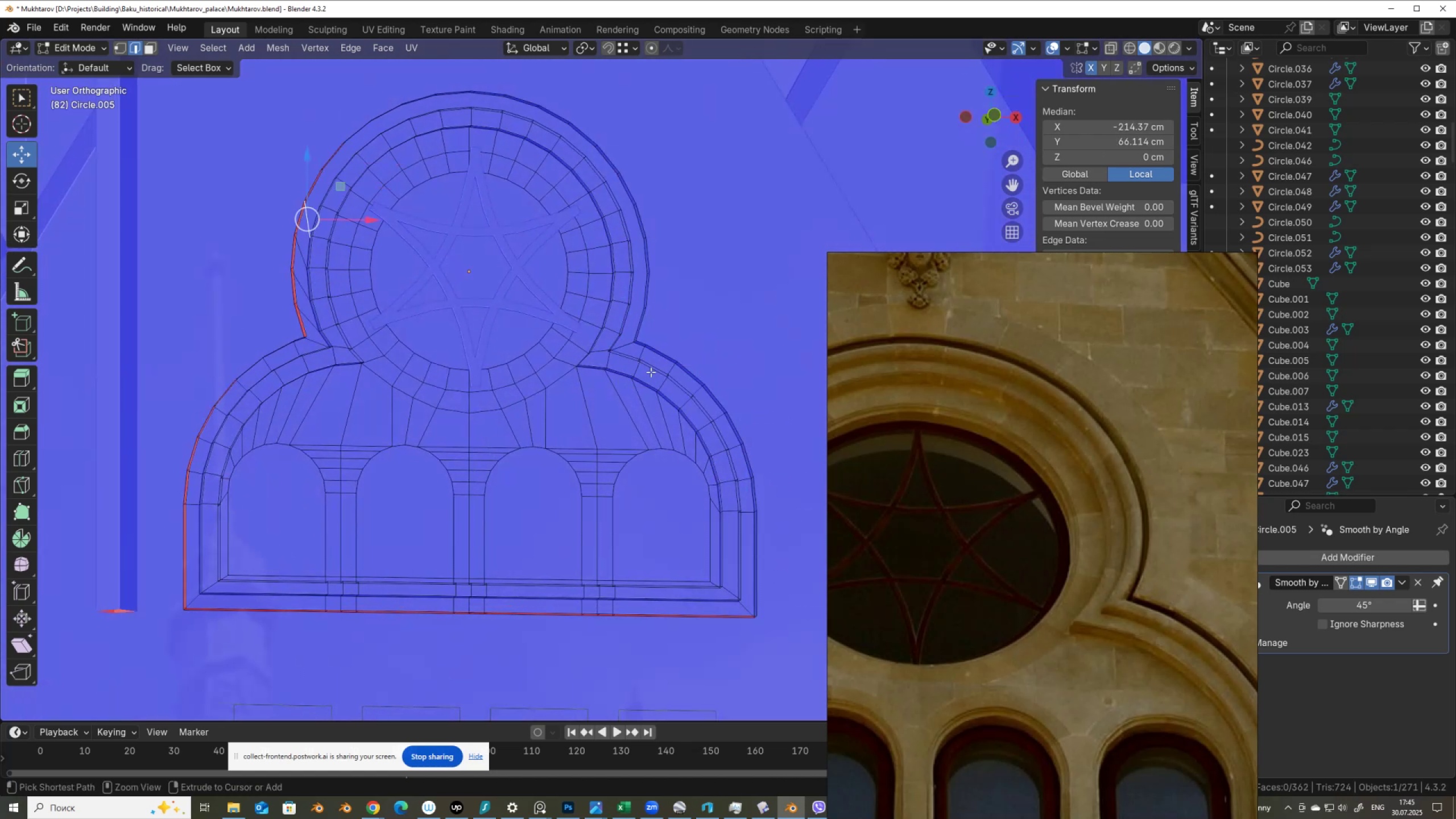 
key(Control+Z)
 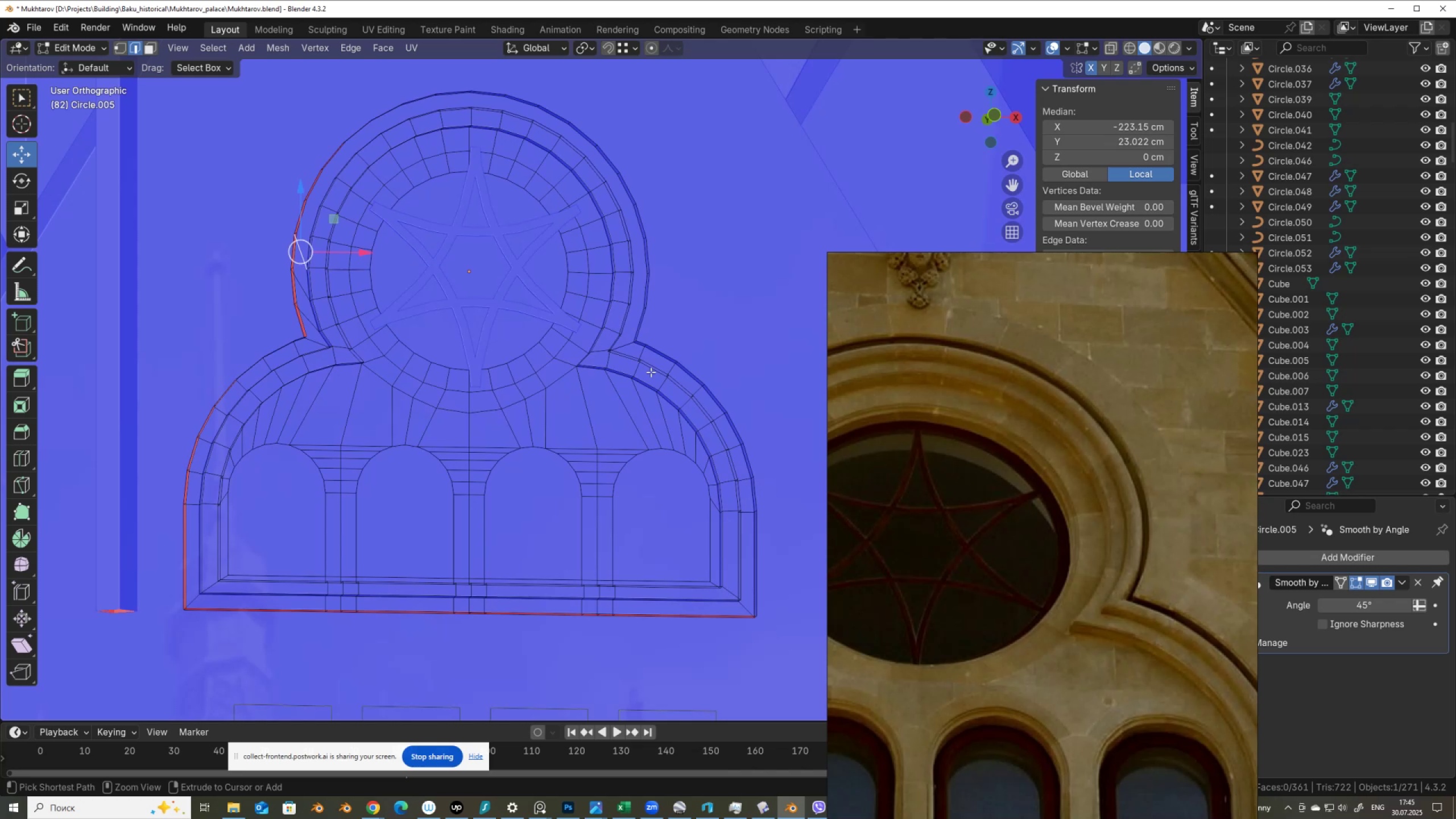 
key(Control+Z)
 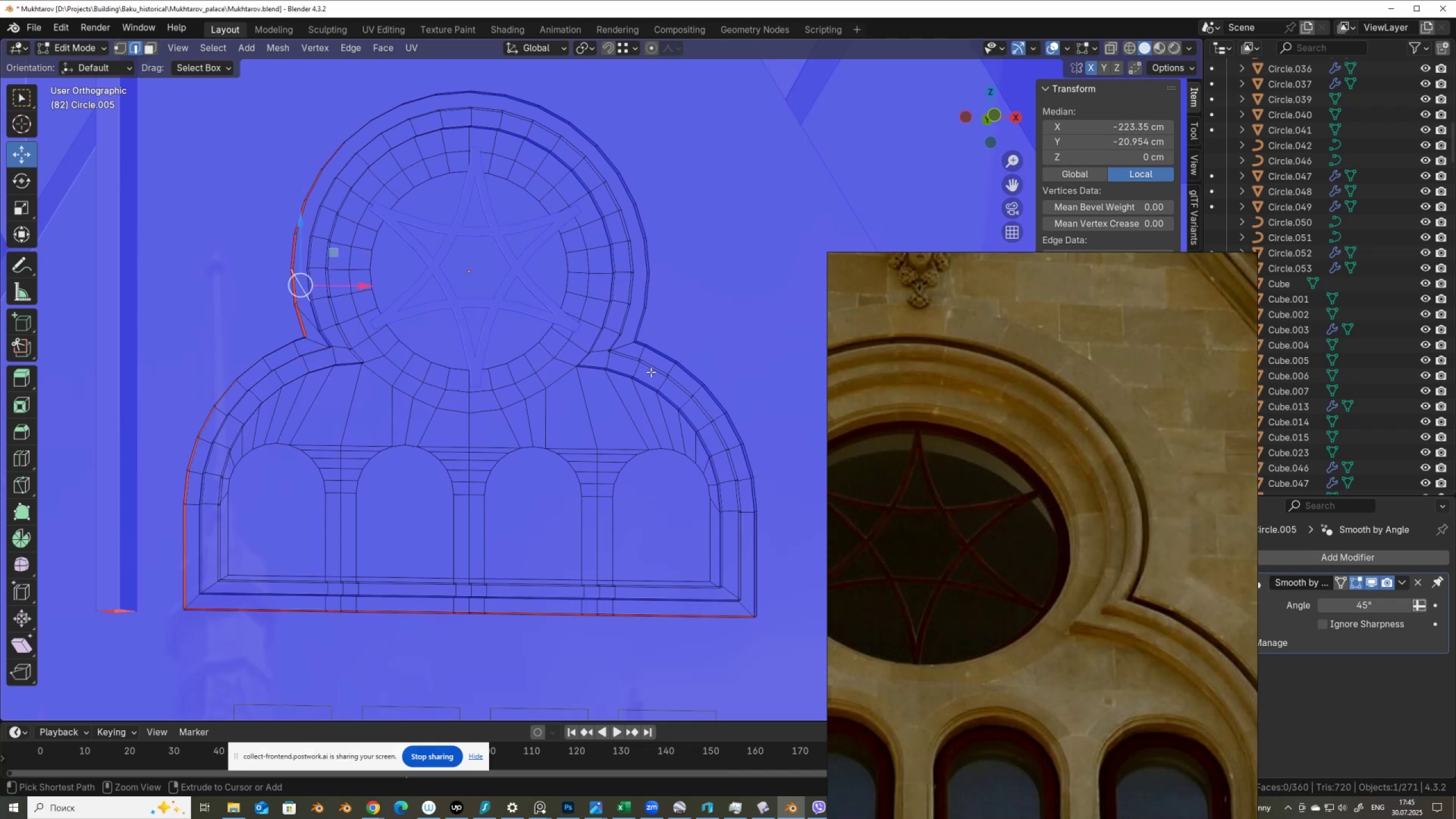 
key(Control+Z)
 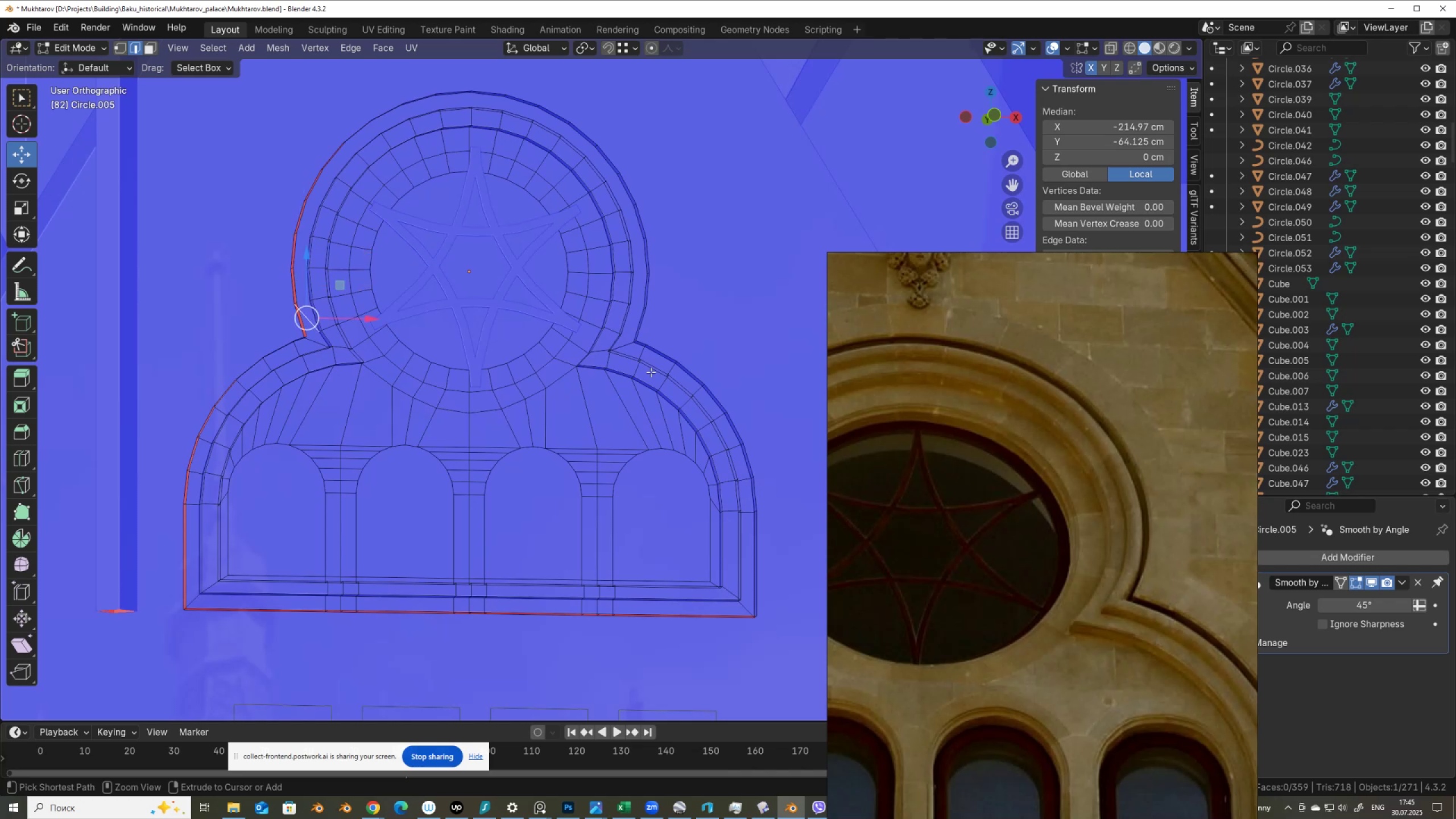 
key(Control+Z)
 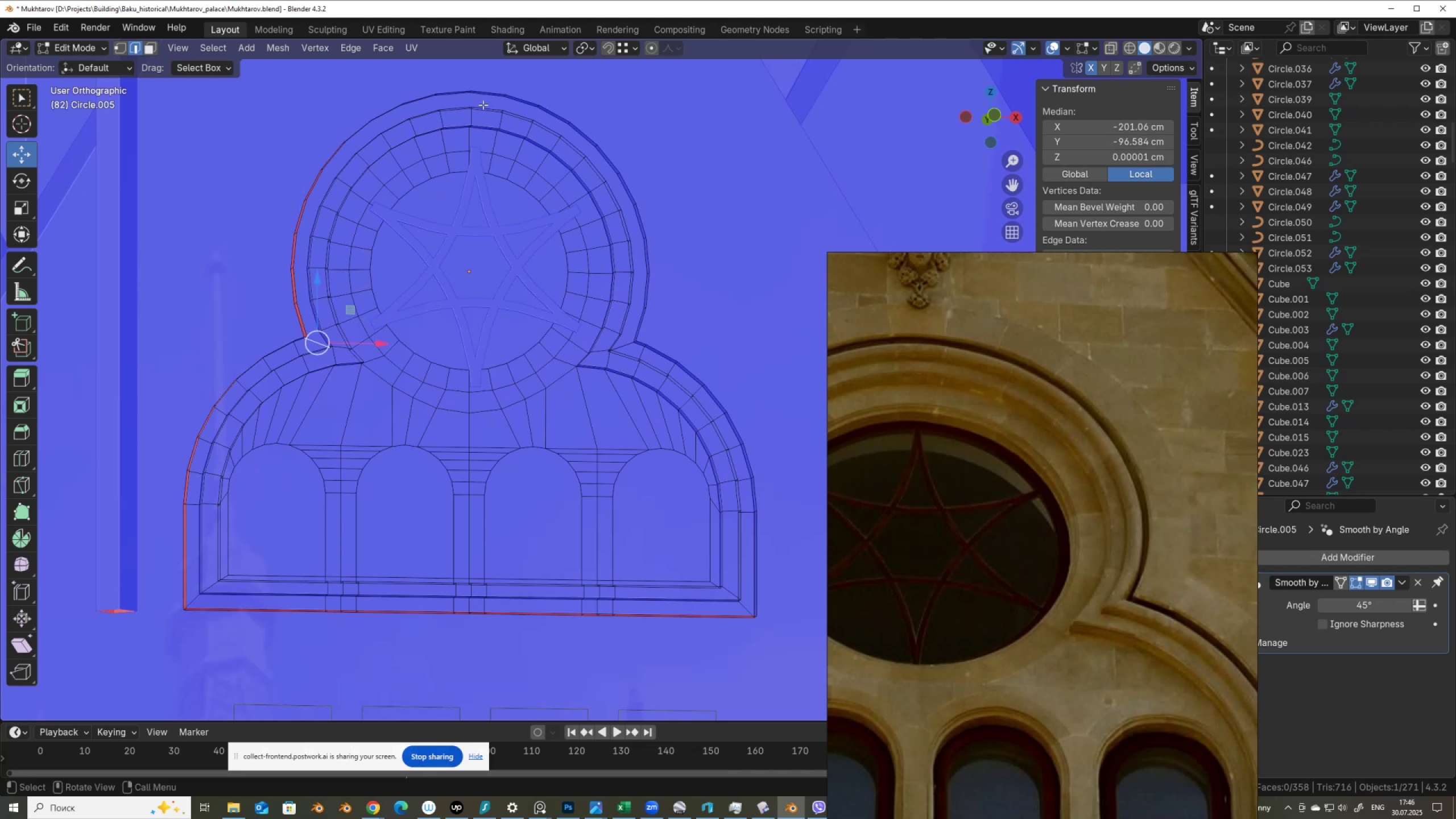 
left_click([484, 99])
 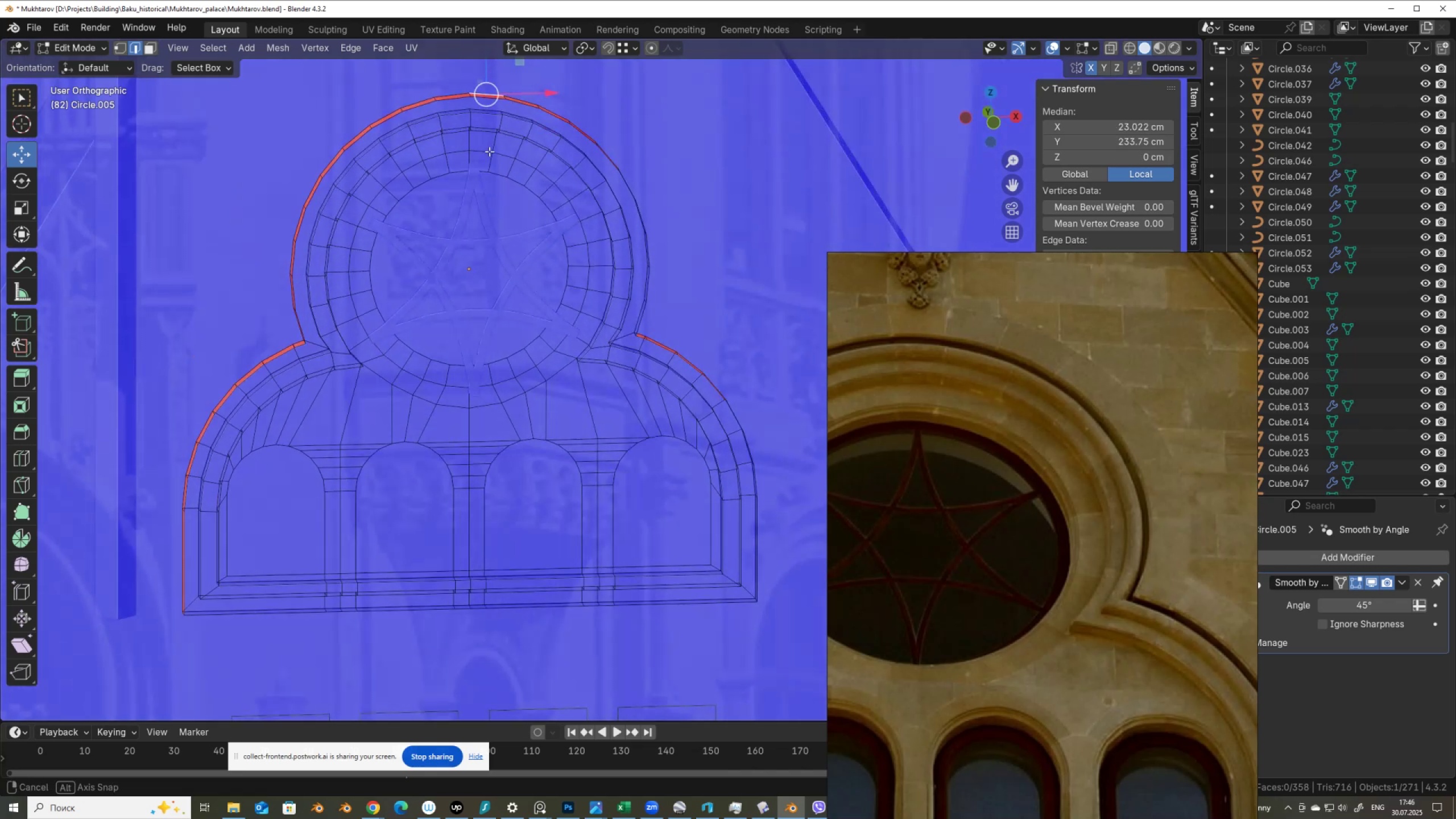 
hold_key(key=ShiftLeft, duration=1.04)
left_click([483, 110])
 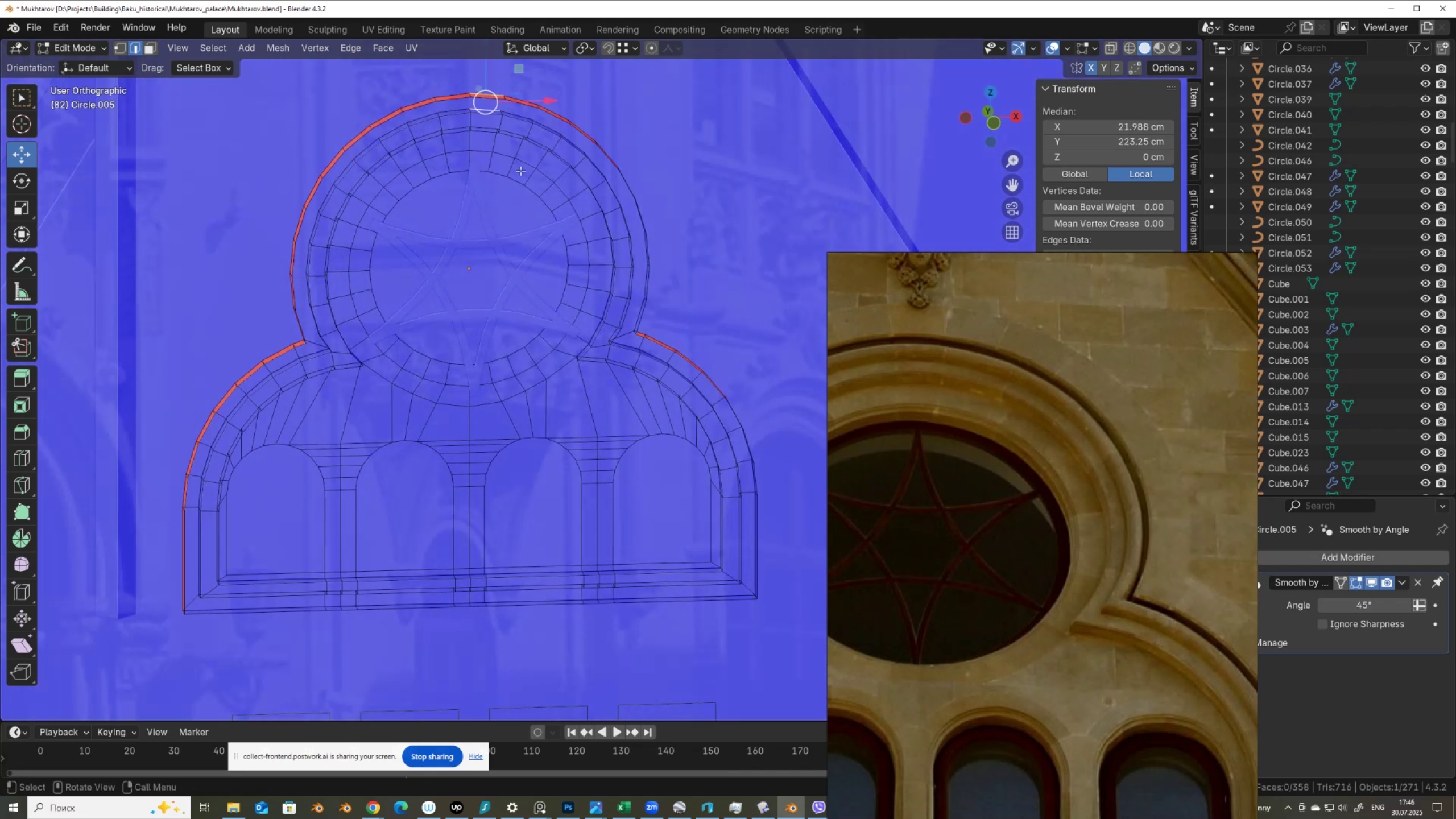 
type(ffff)
 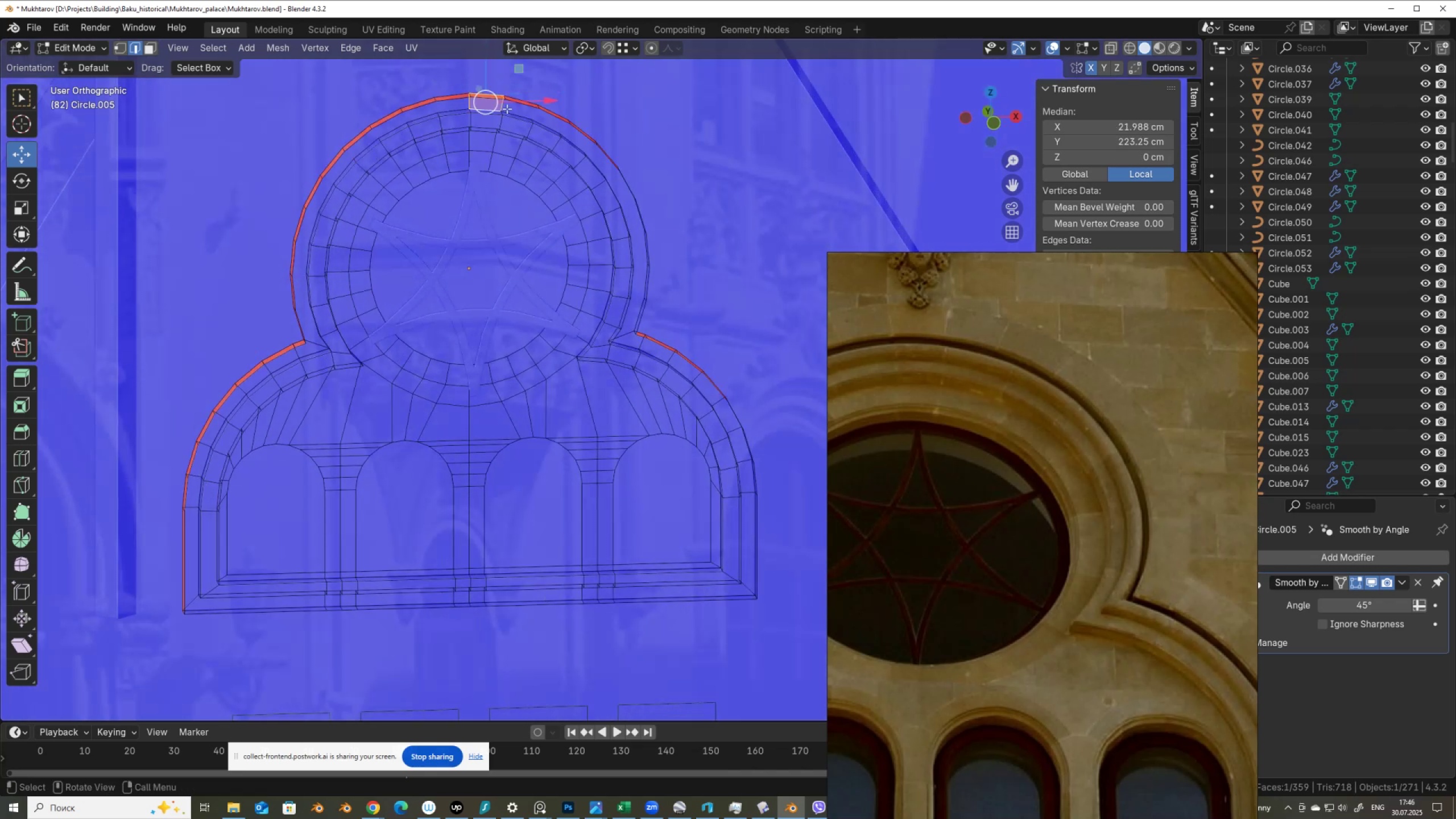 
left_click([503, 104])
 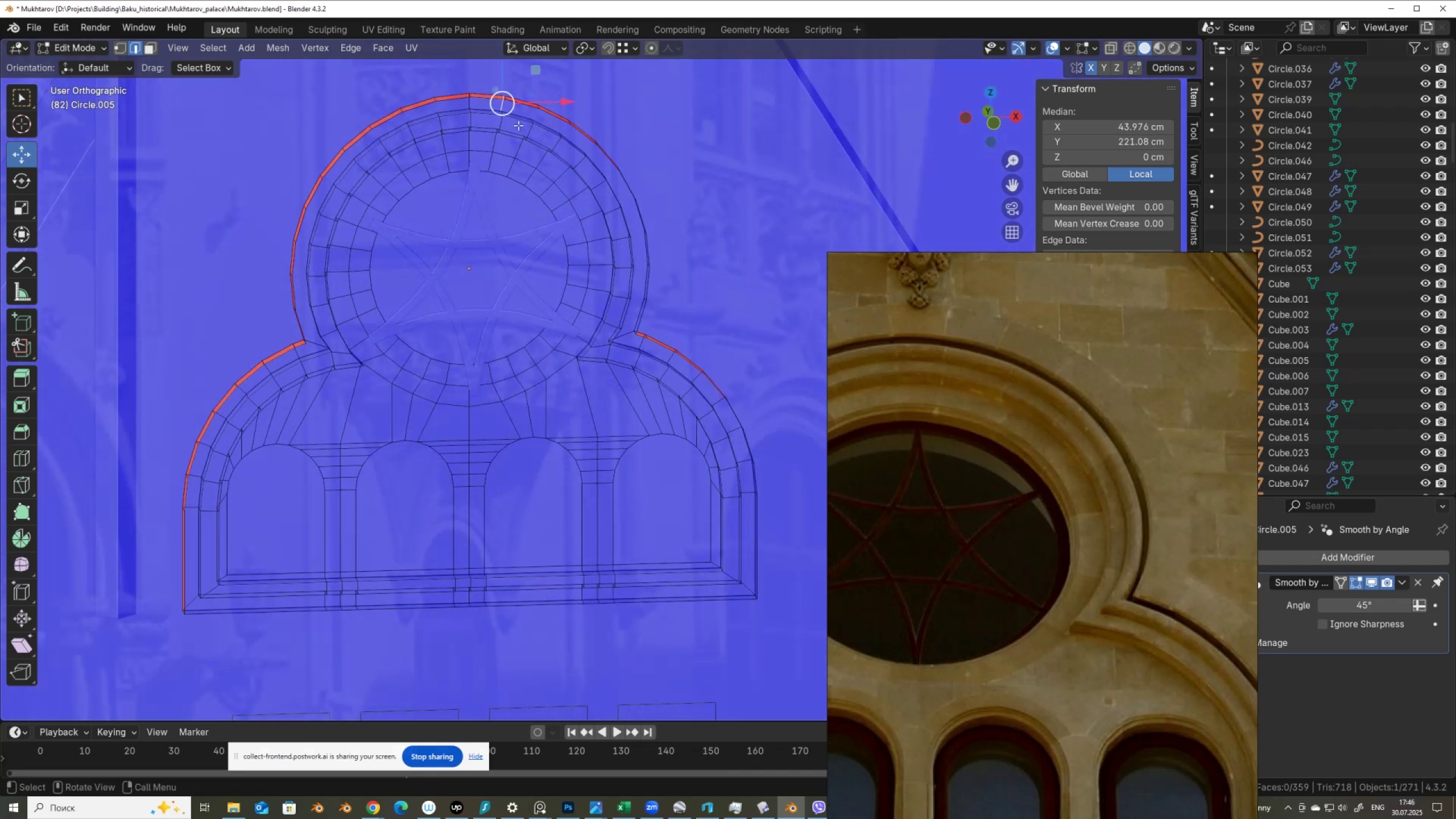 
type(fffffffffffffffffffff)
 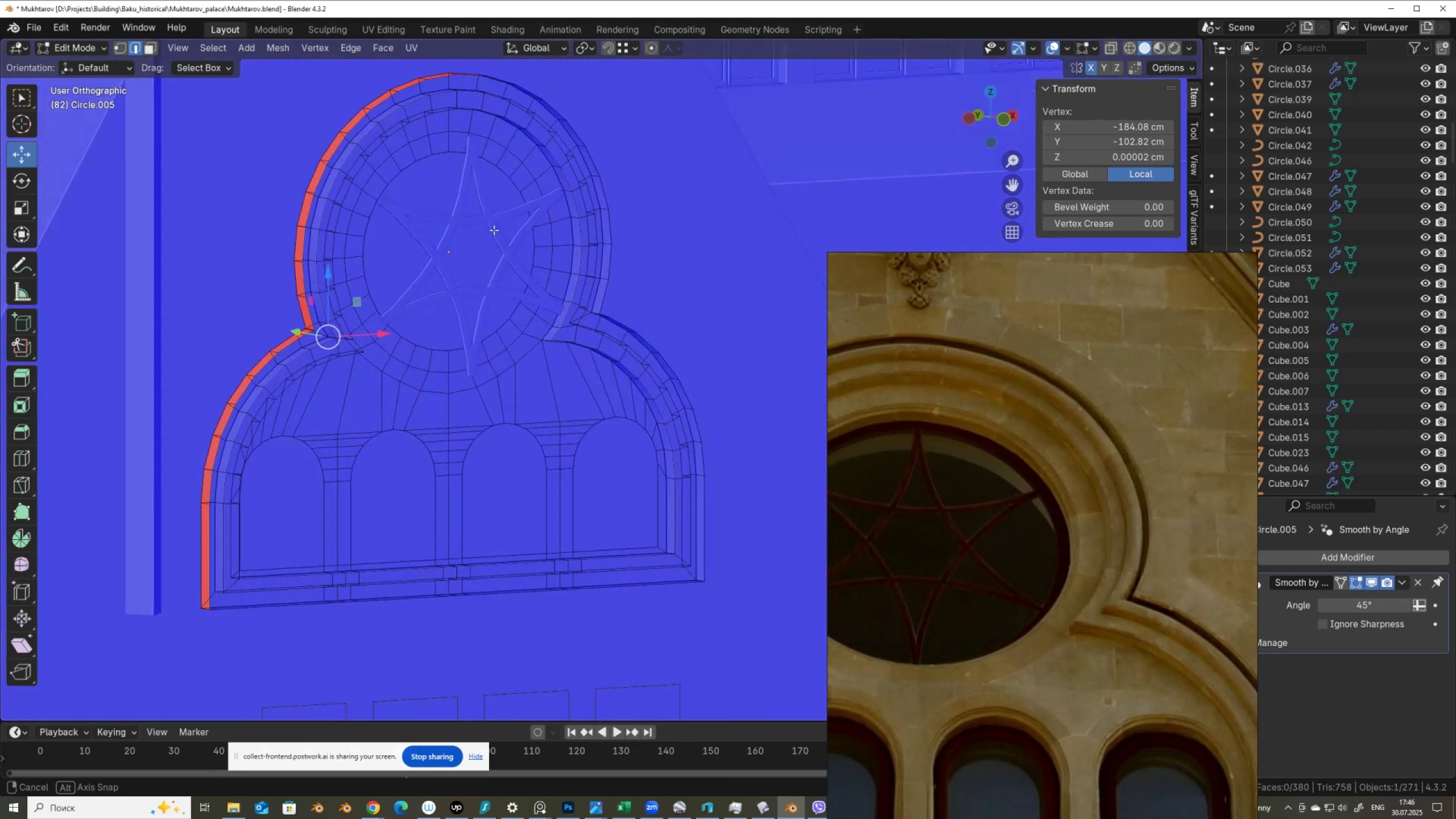 
wait(16.44)
 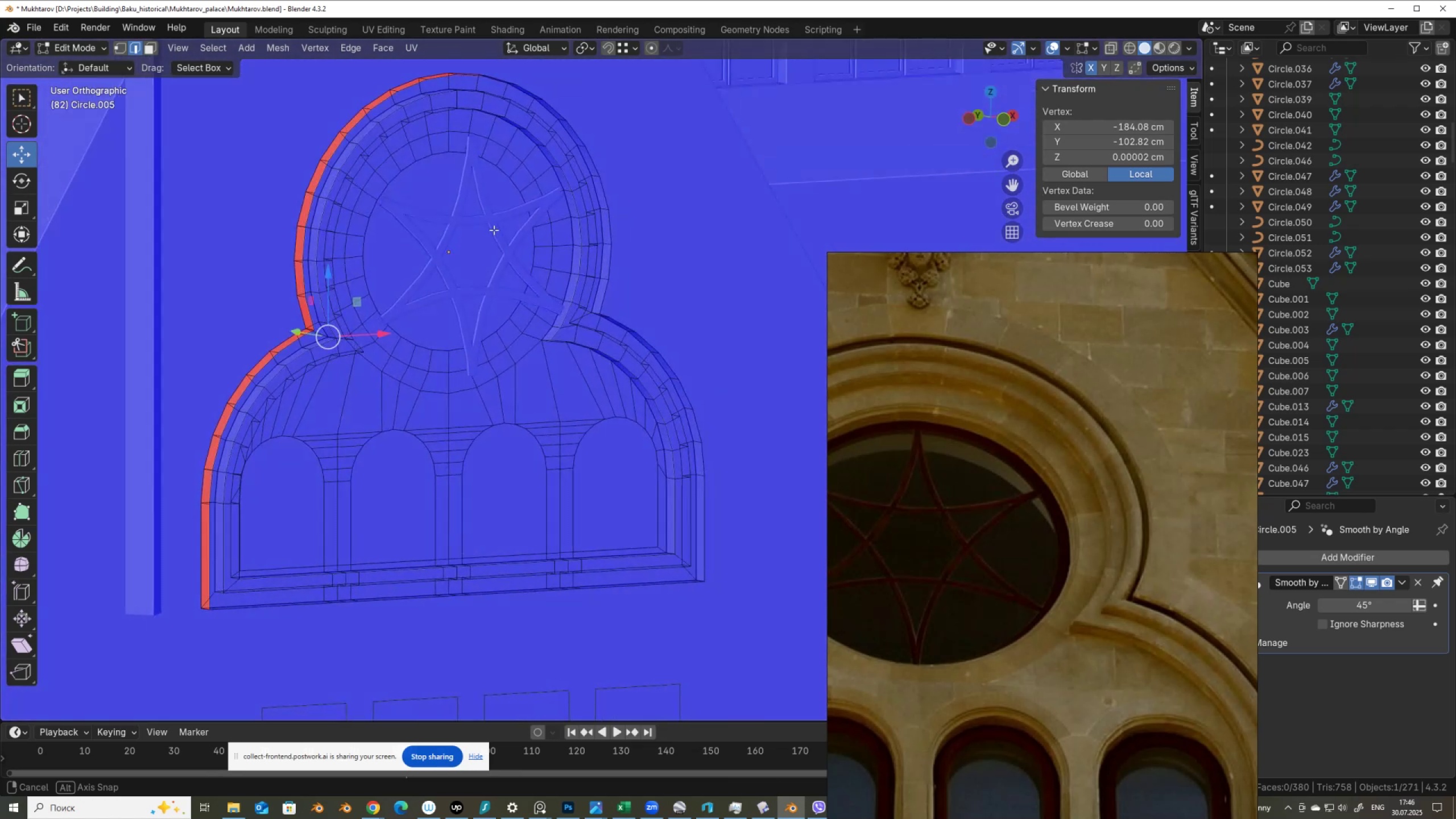 
scroll: coordinate [497, 246], scroll_direction: down, amount: 1.0
 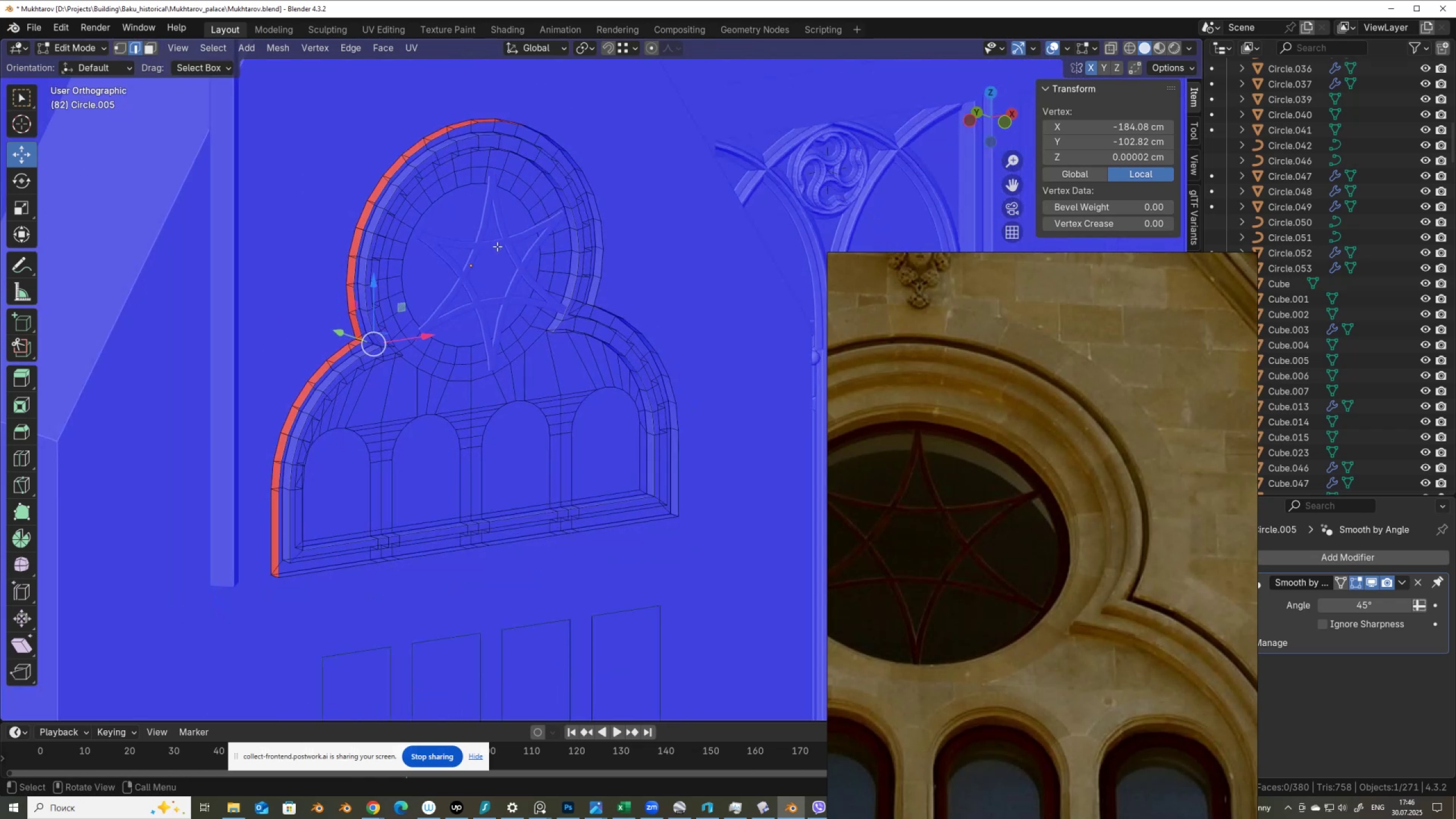 
key(Q)
 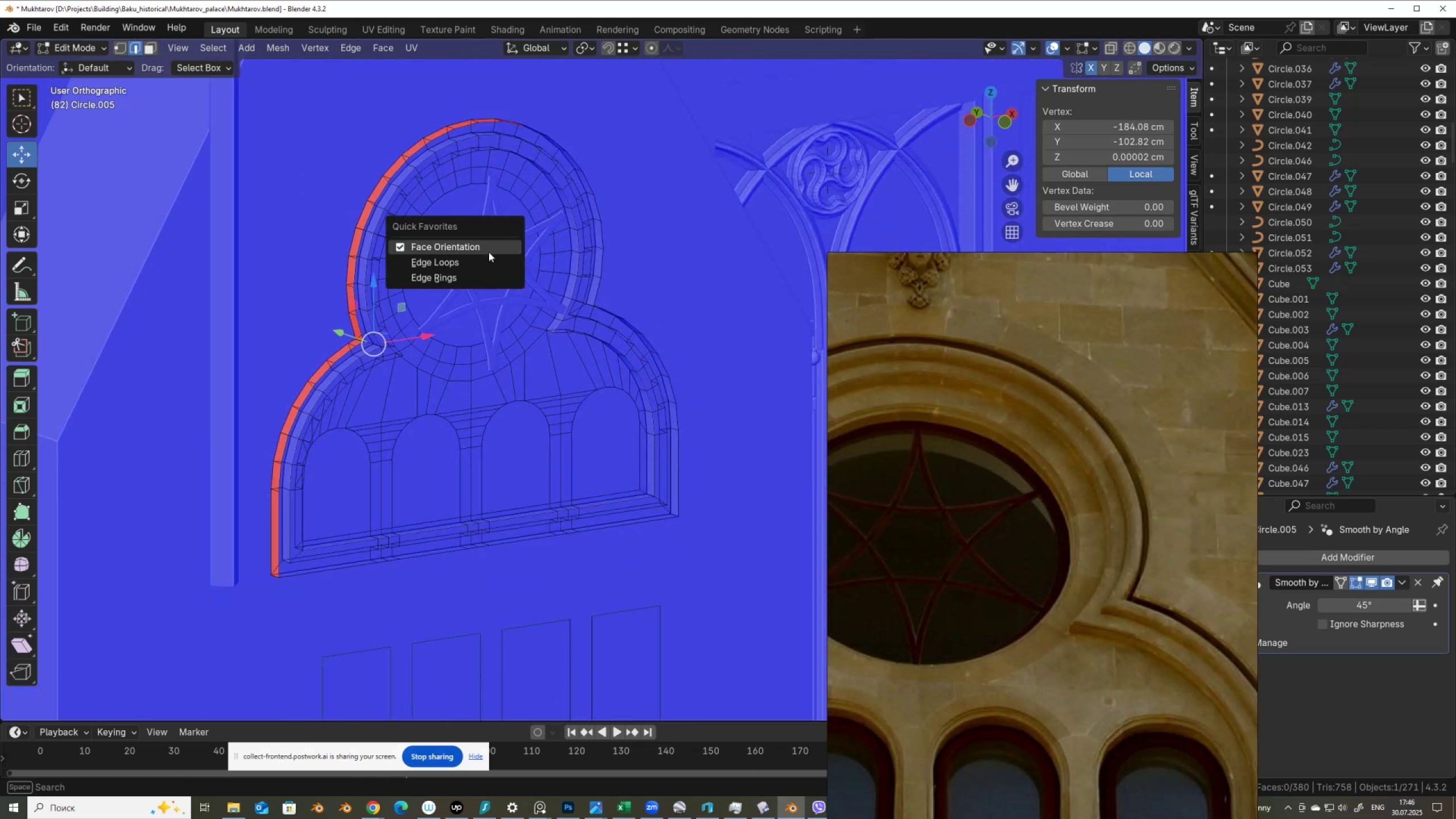 
left_click([488, 250])
 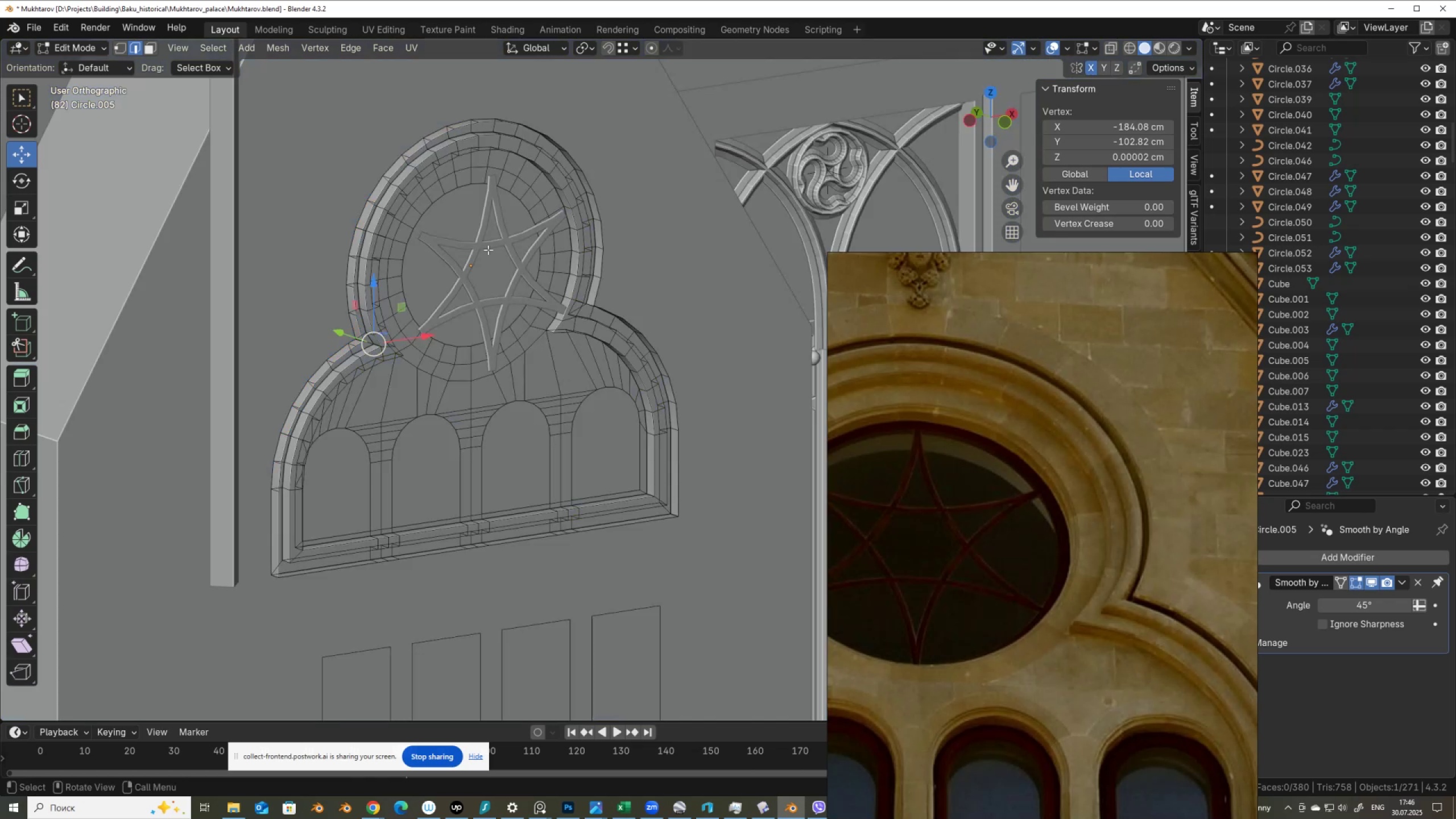 
scroll: coordinate [503, 231], scroll_direction: up, amount: 2.0
 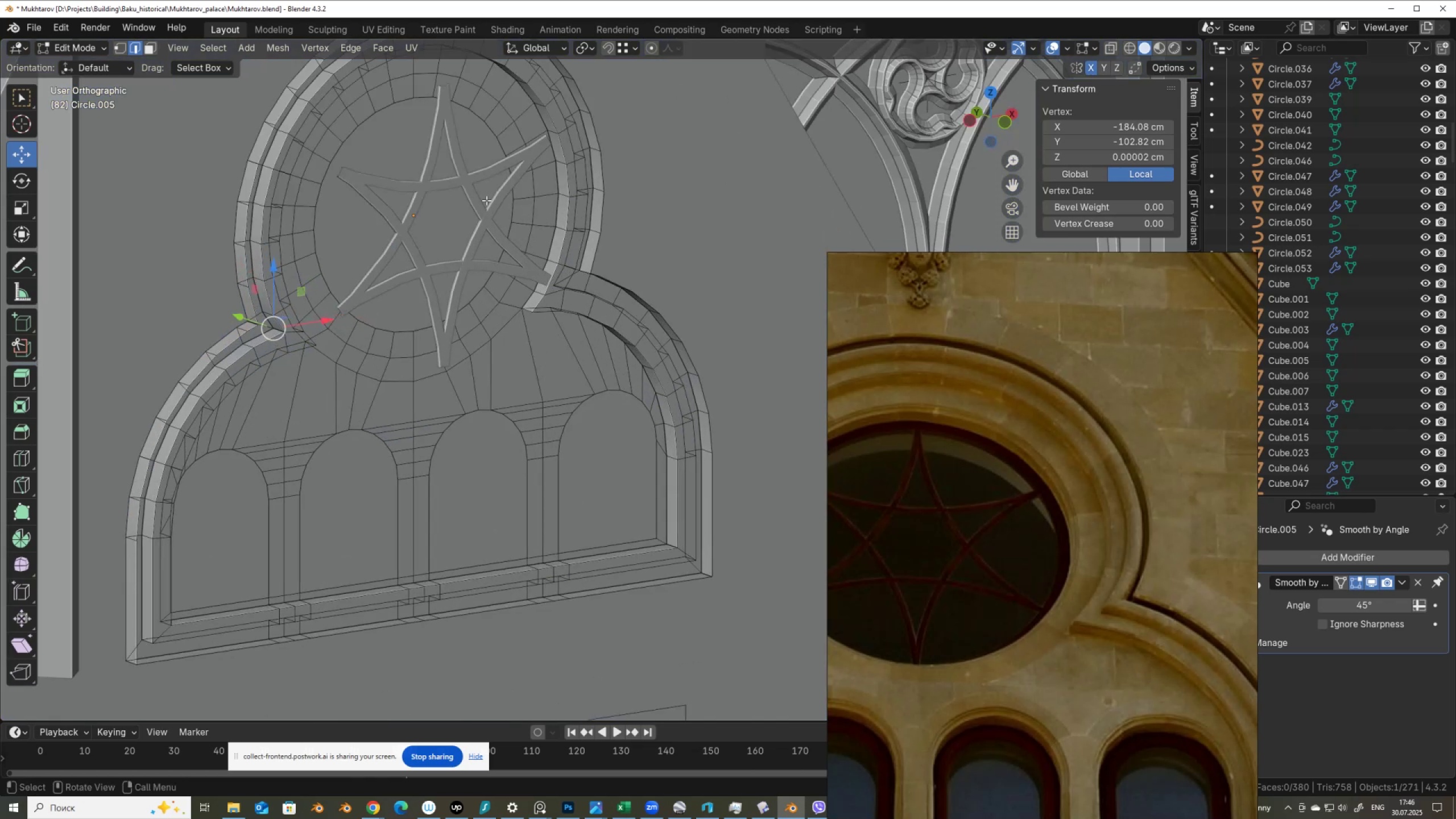 
key(Tab)
 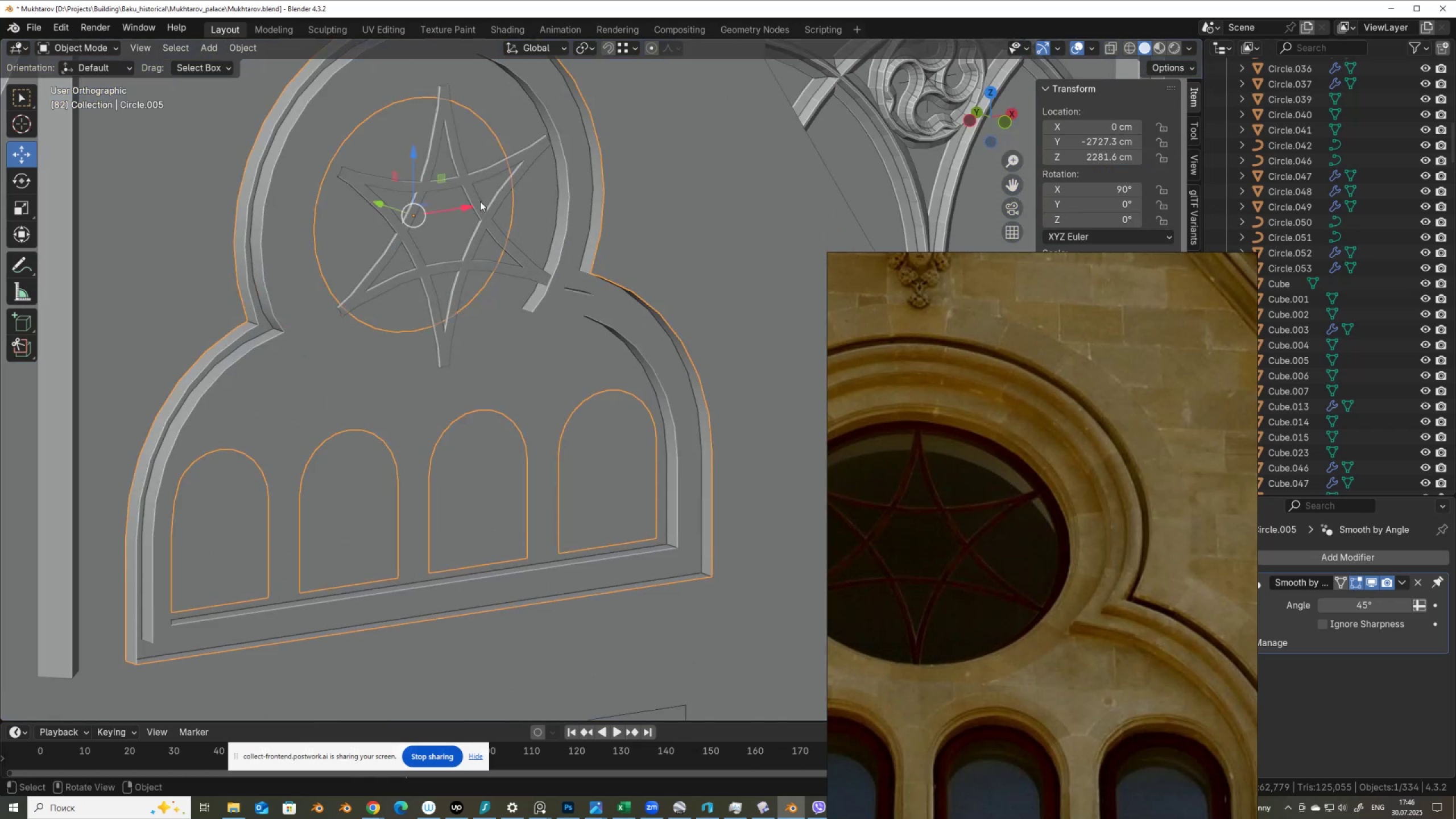 
left_click([480, 201])
 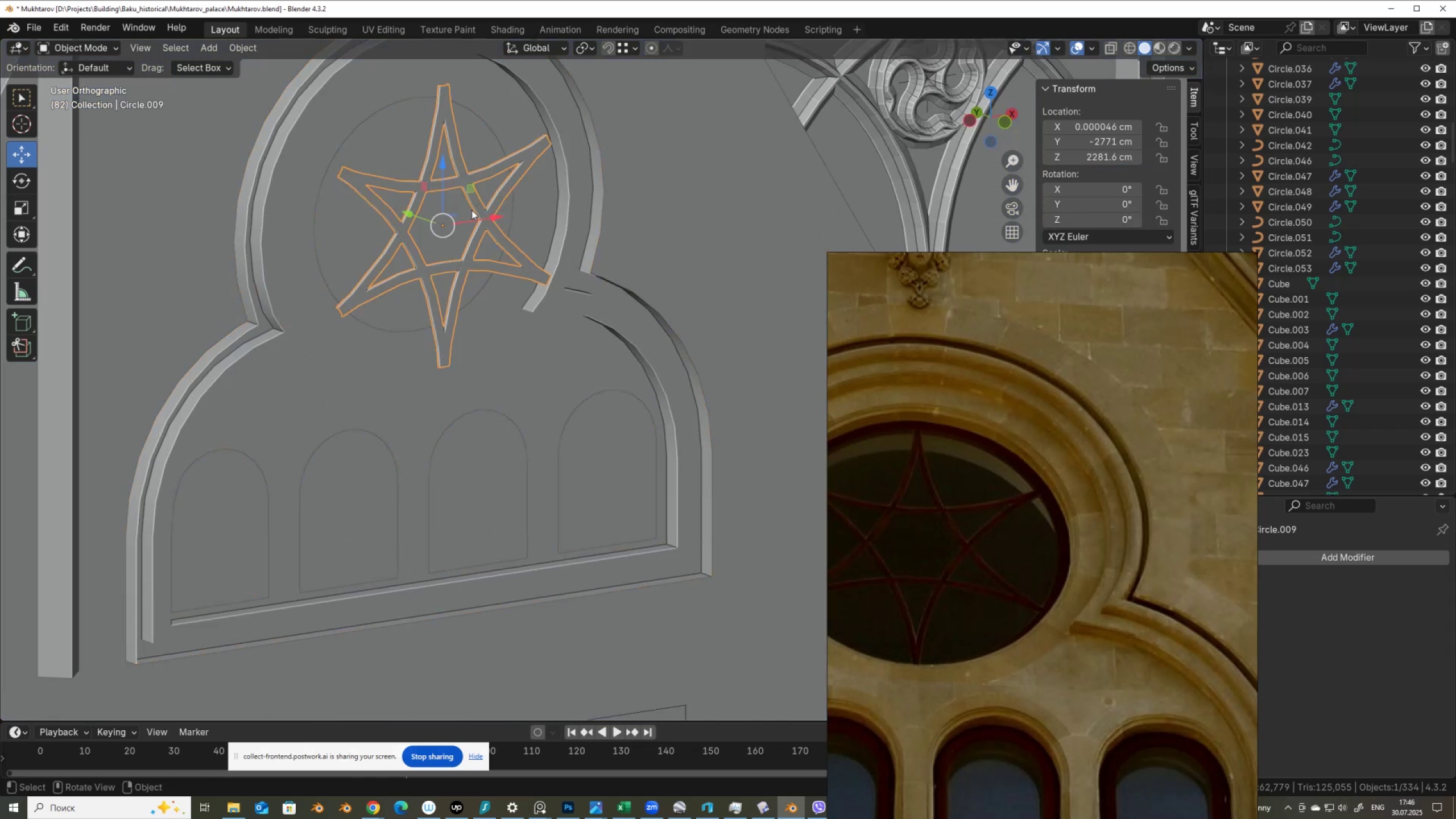 
hold_key(key=ShiftLeft, duration=0.58)
 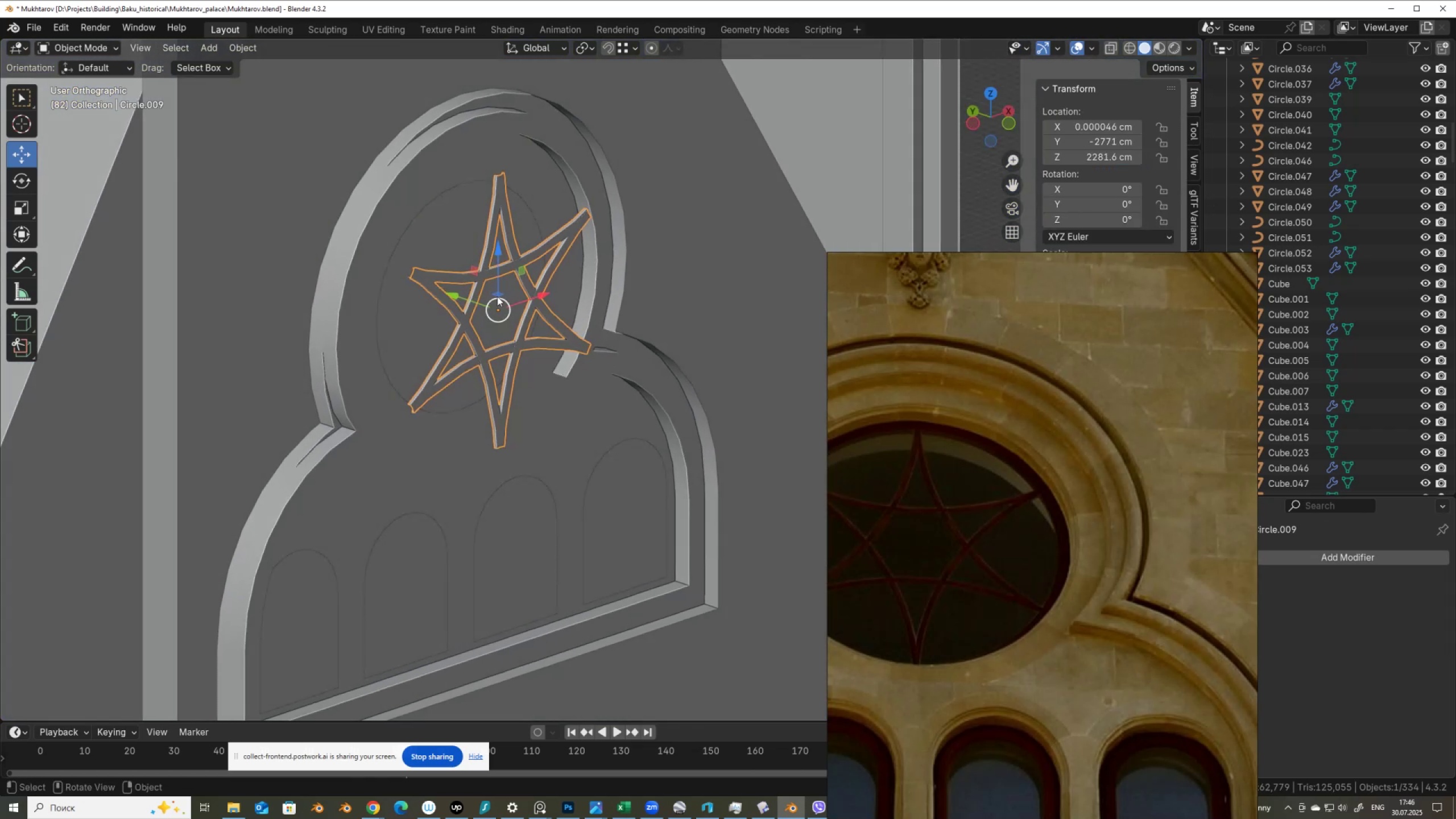 
left_click_drag(start_coordinate=[455, 296], to_coordinate=[387, 366])
 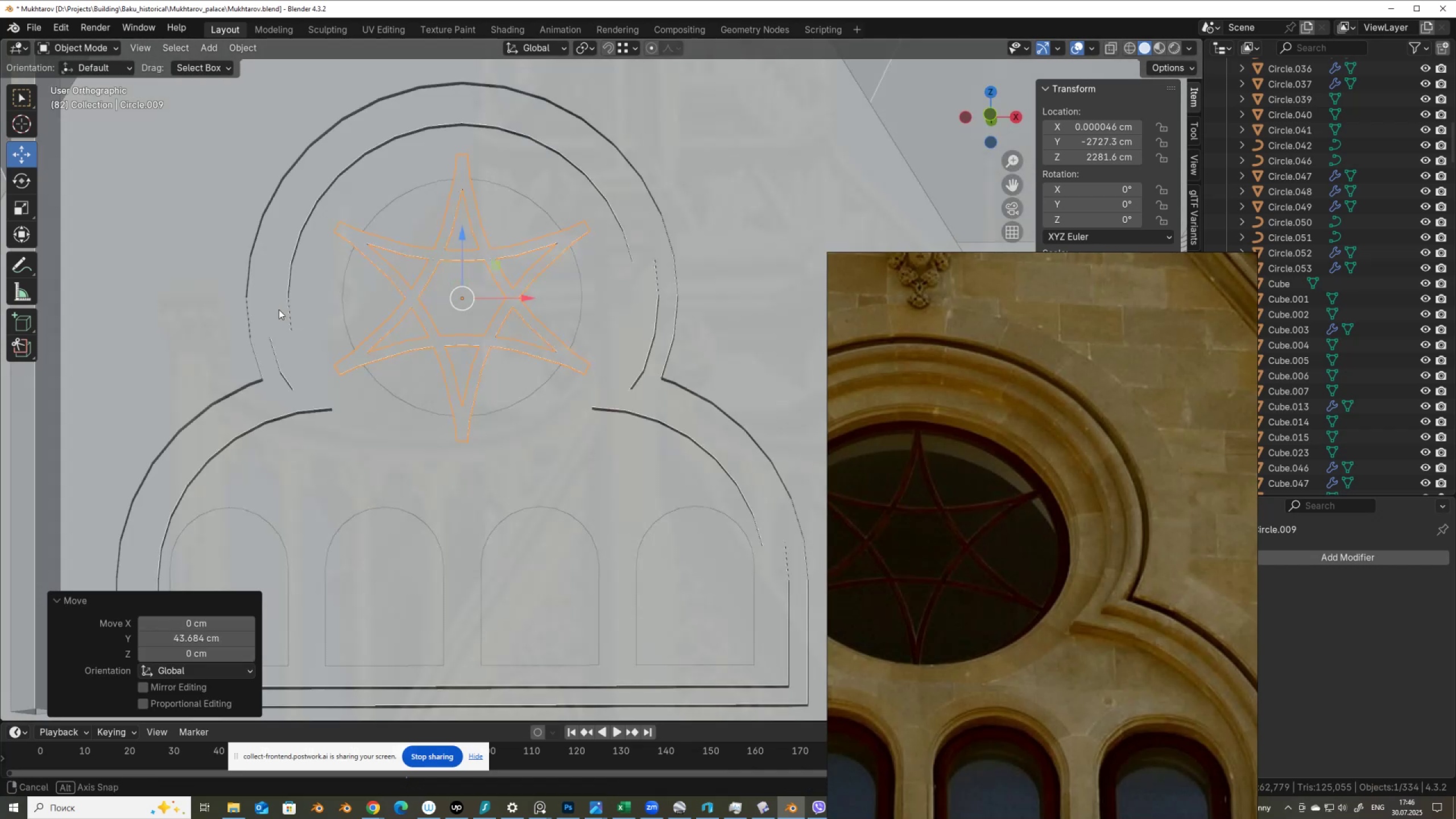 
hold_key(key=ControlLeft, duration=0.62)
 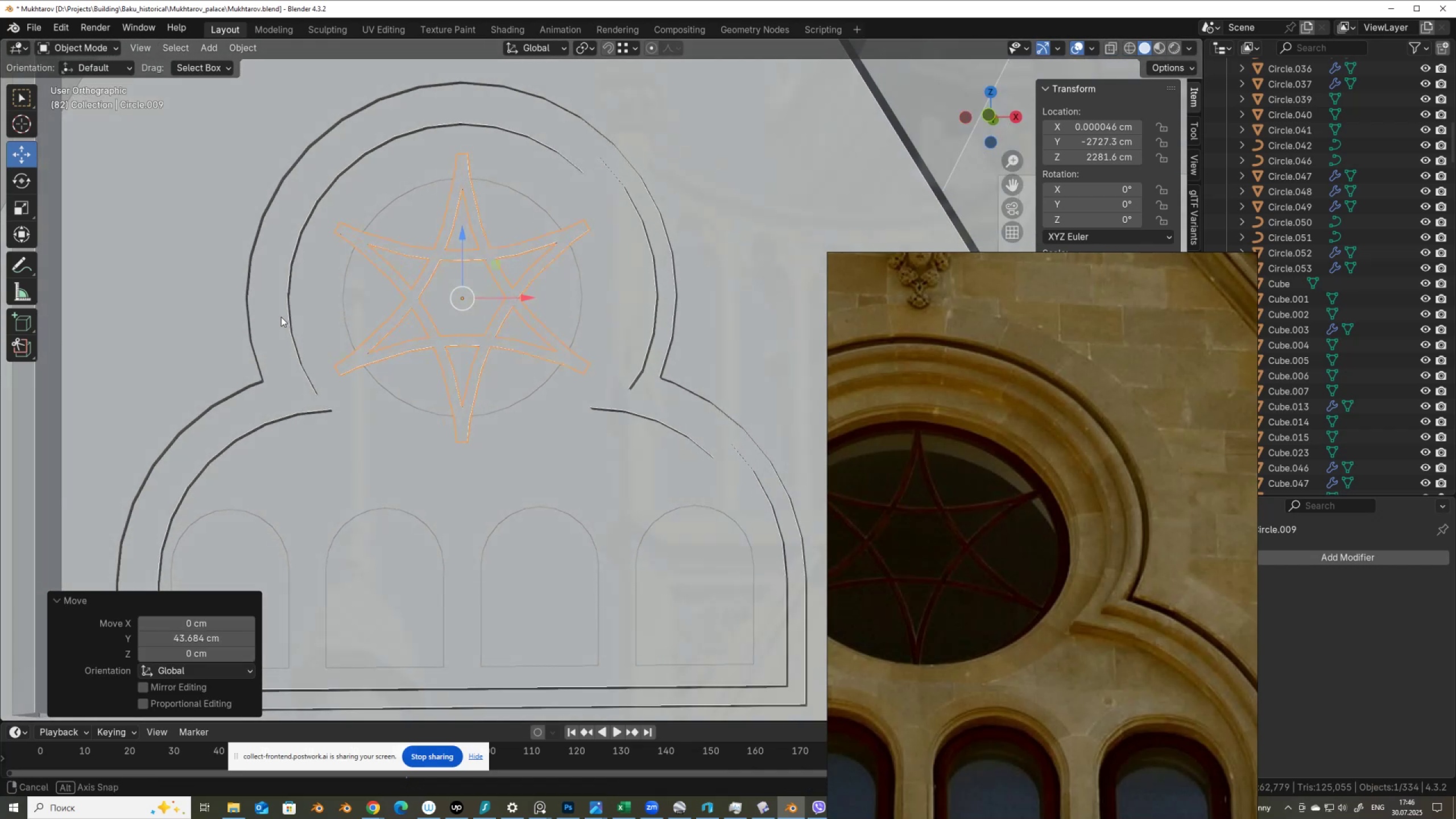 
scroll: coordinate [282, 317], scroll_direction: down, amount: 1.0
 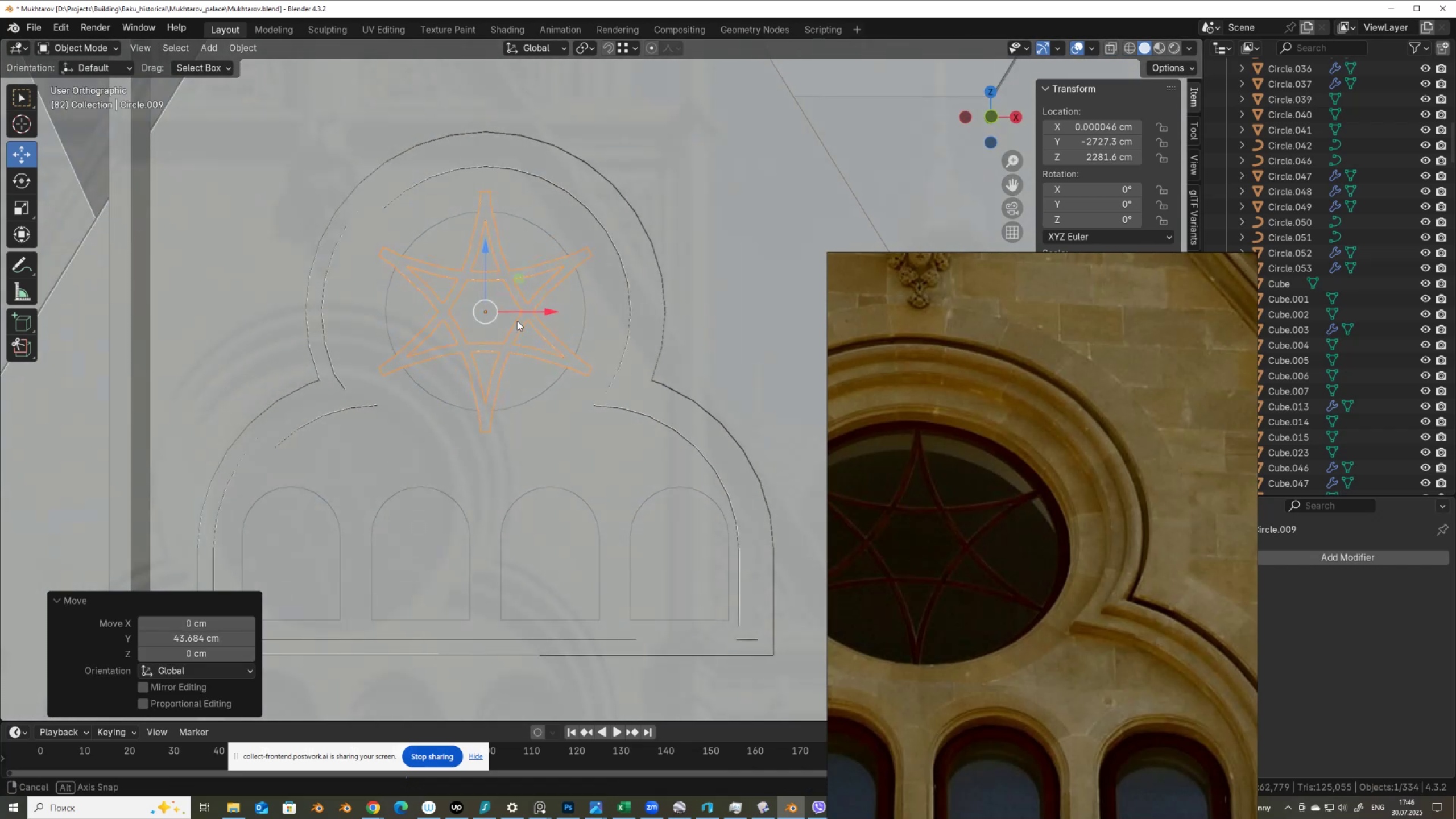 
hold_key(key=AltLeft, duration=0.82)
 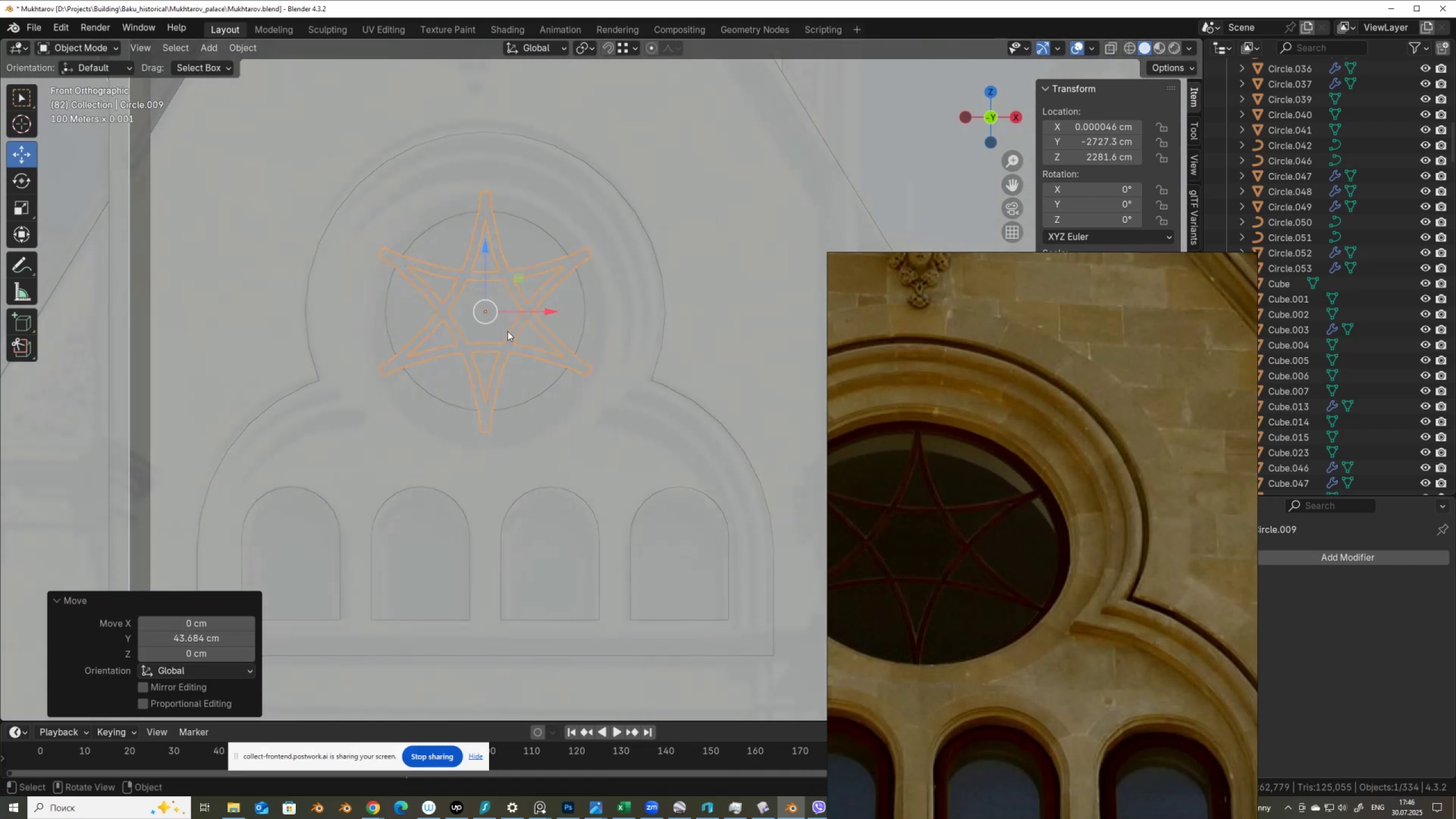 
scroll: coordinate [507, 331], scroll_direction: down, amount: 2.0
 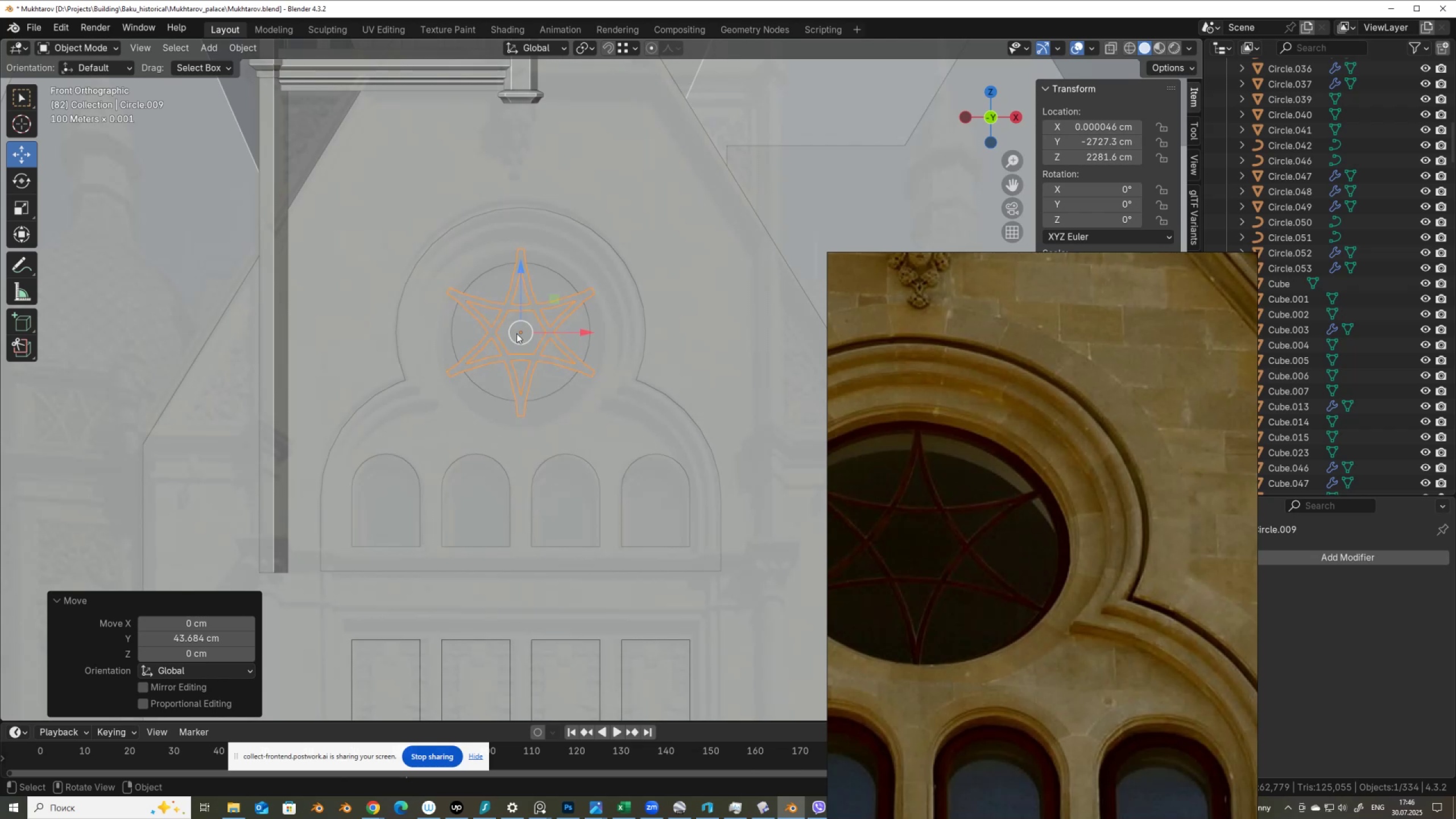 
scroll: coordinate [618, 367], scroll_direction: up, amount: 1.0
 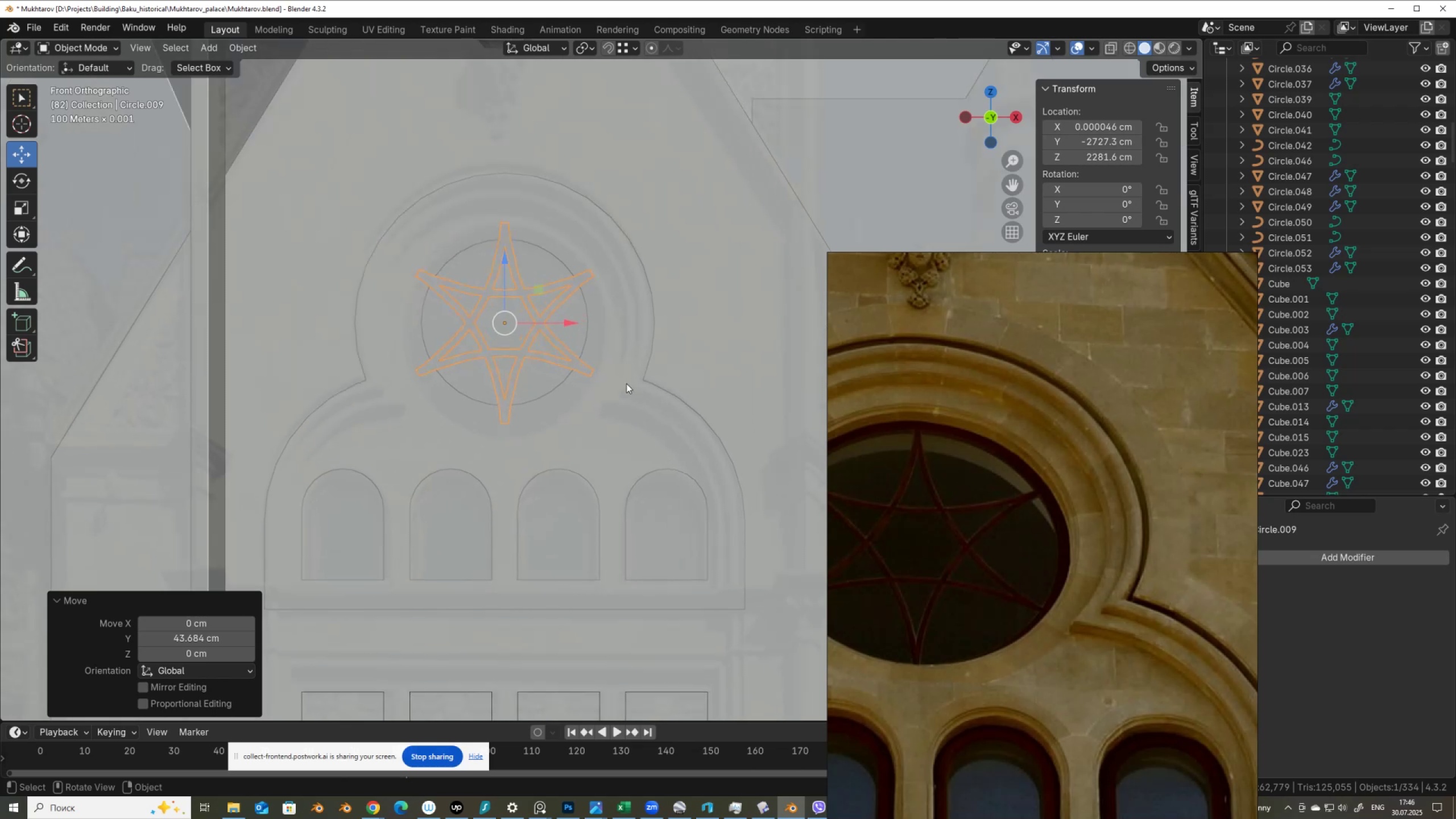 
key(S)
 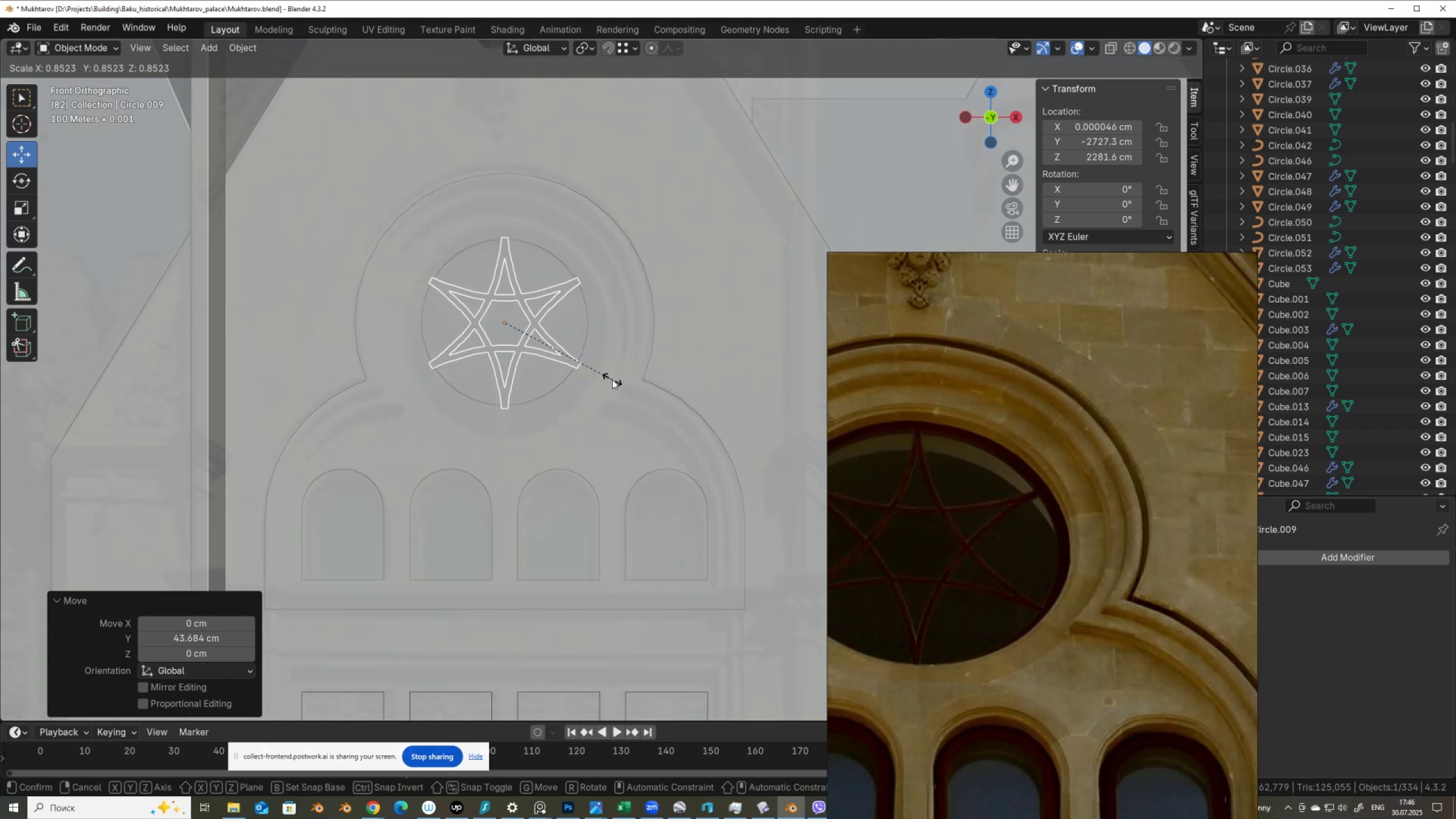 
left_click([612, 379])
 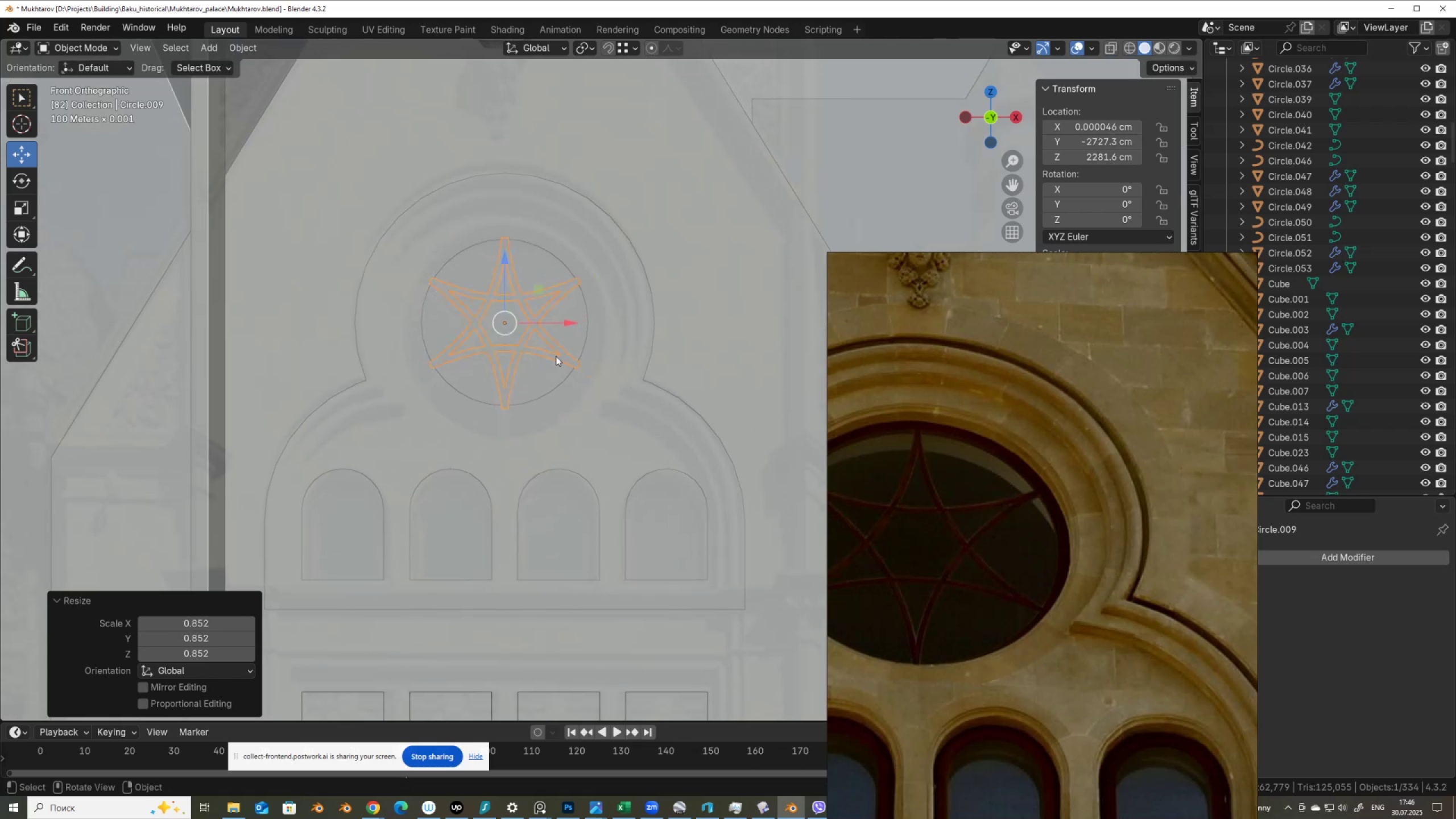 
scroll: coordinate [461, 323], scroll_direction: up, amount: 1.0
 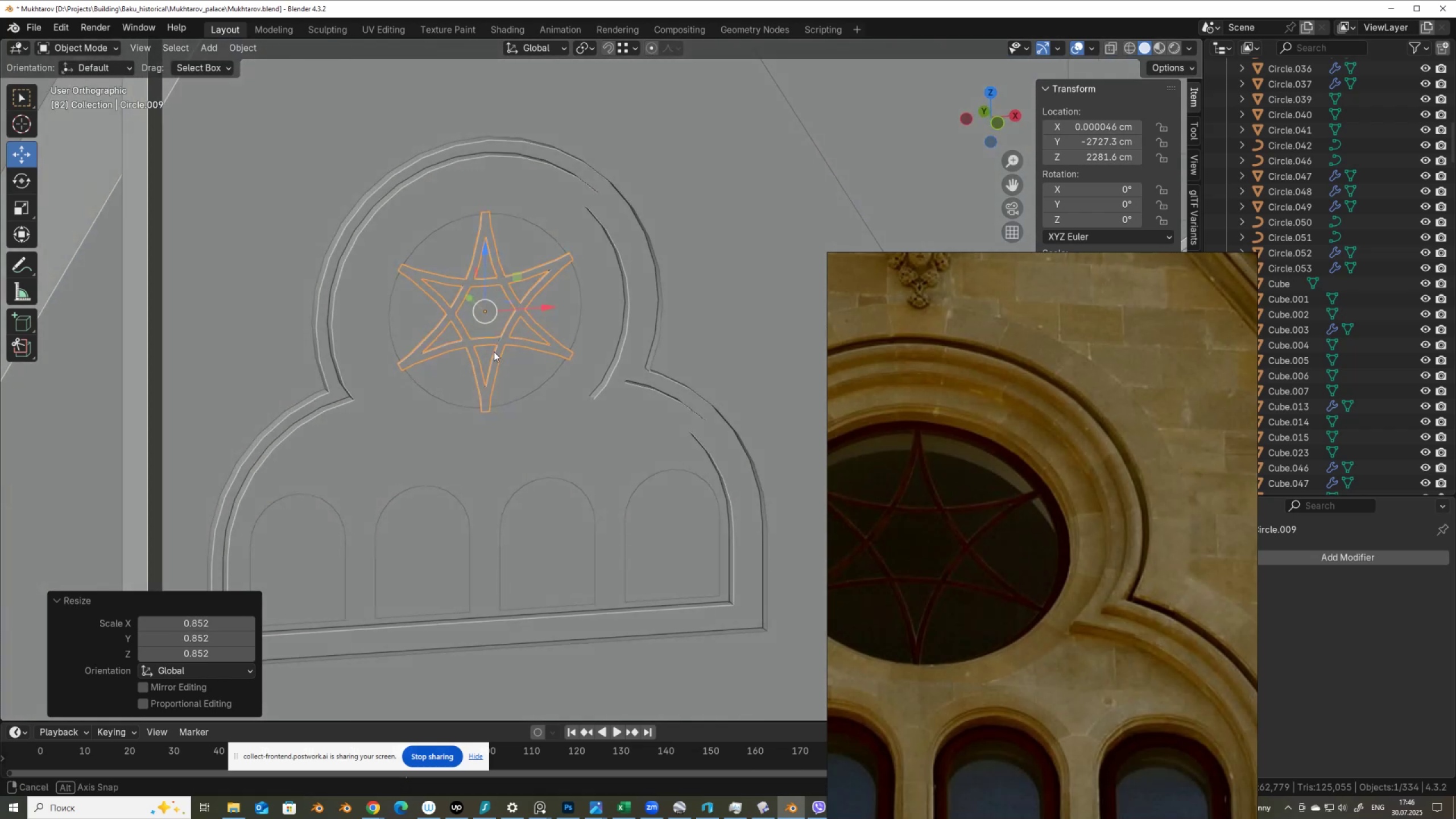 
scroll: coordinate [492, 351], scroll_direction: down, amount: 1.0
 